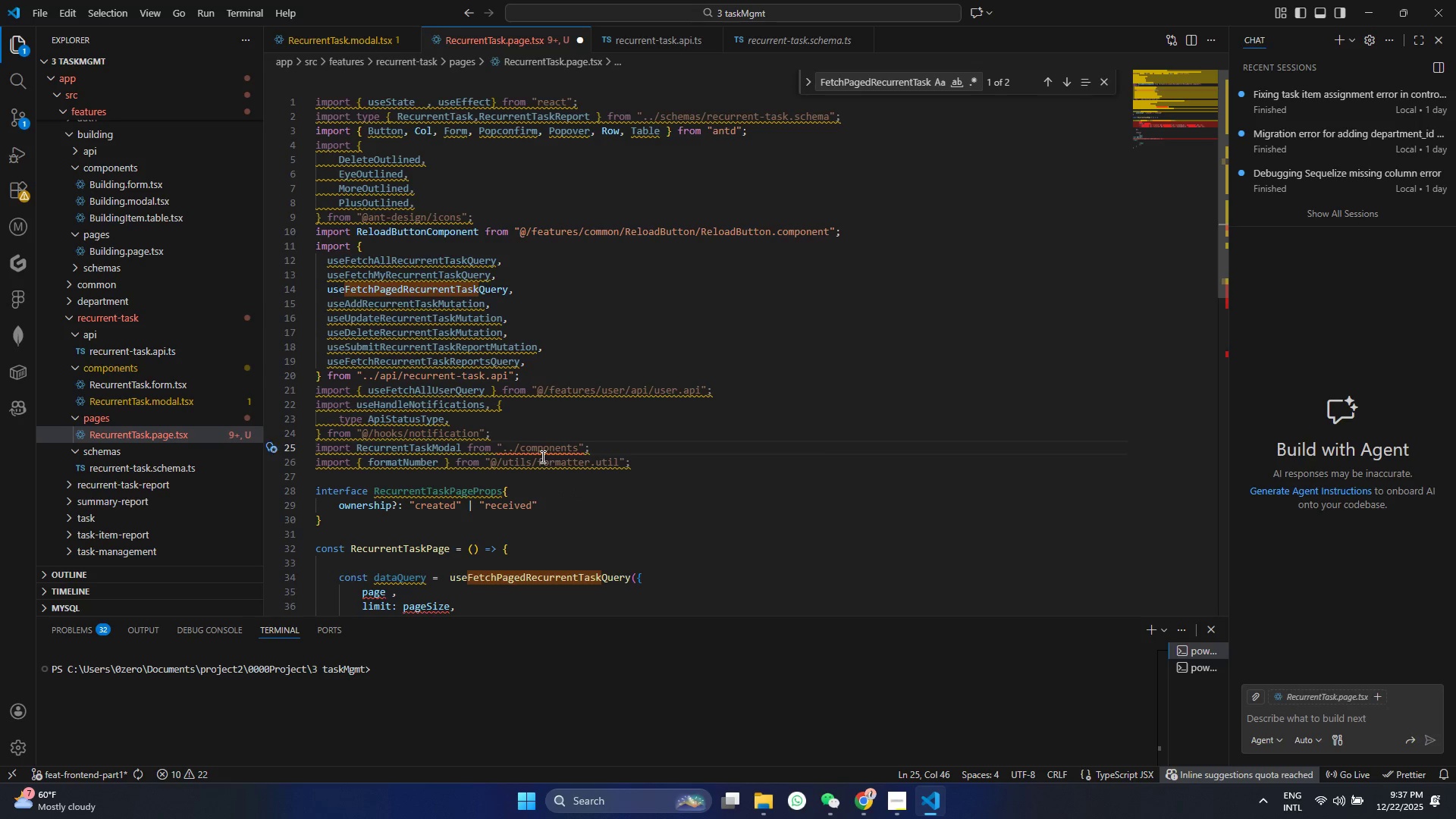 
key(Slash)
 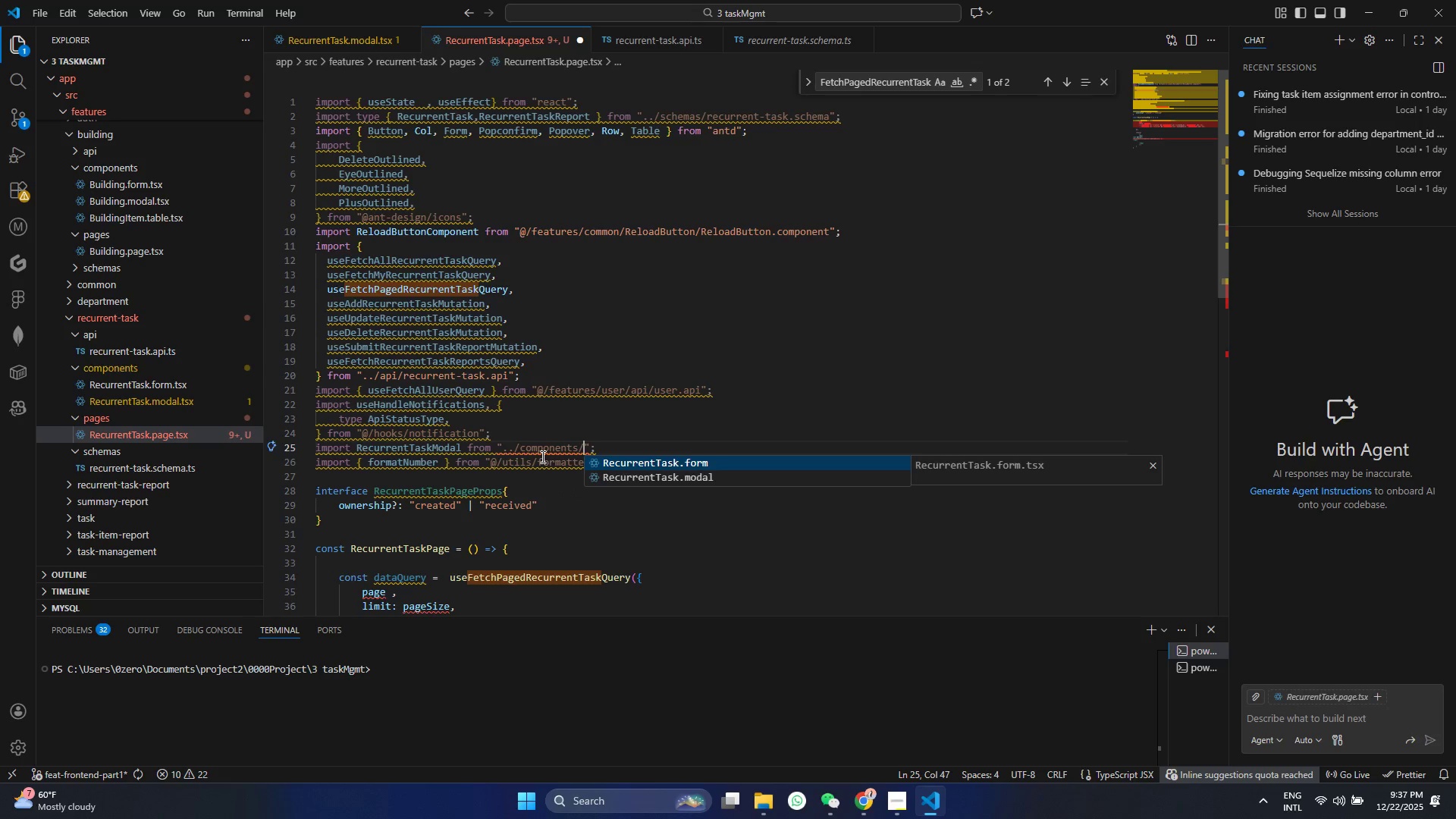 
key(ArrowDown)
 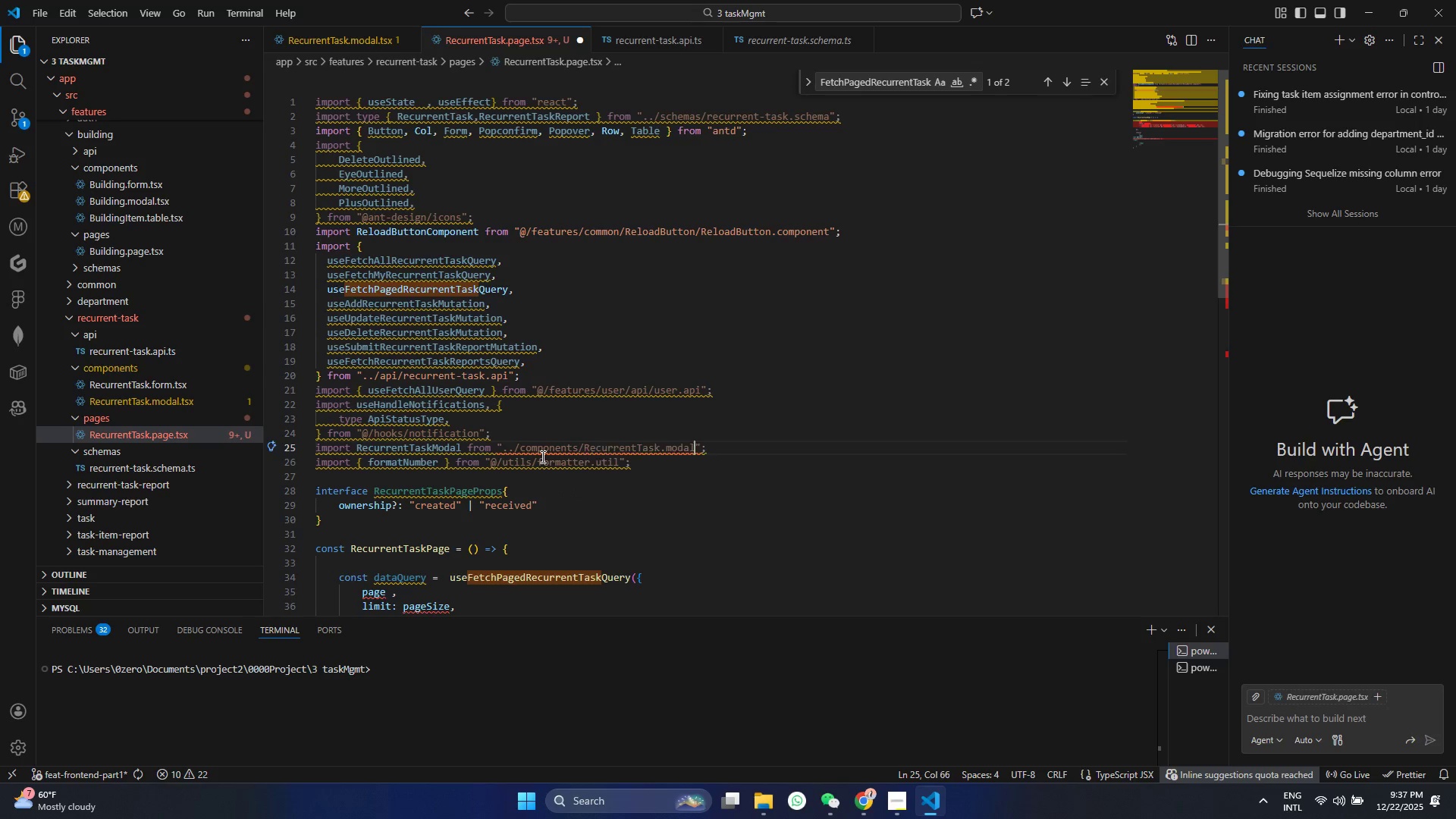 
key(Enter)
 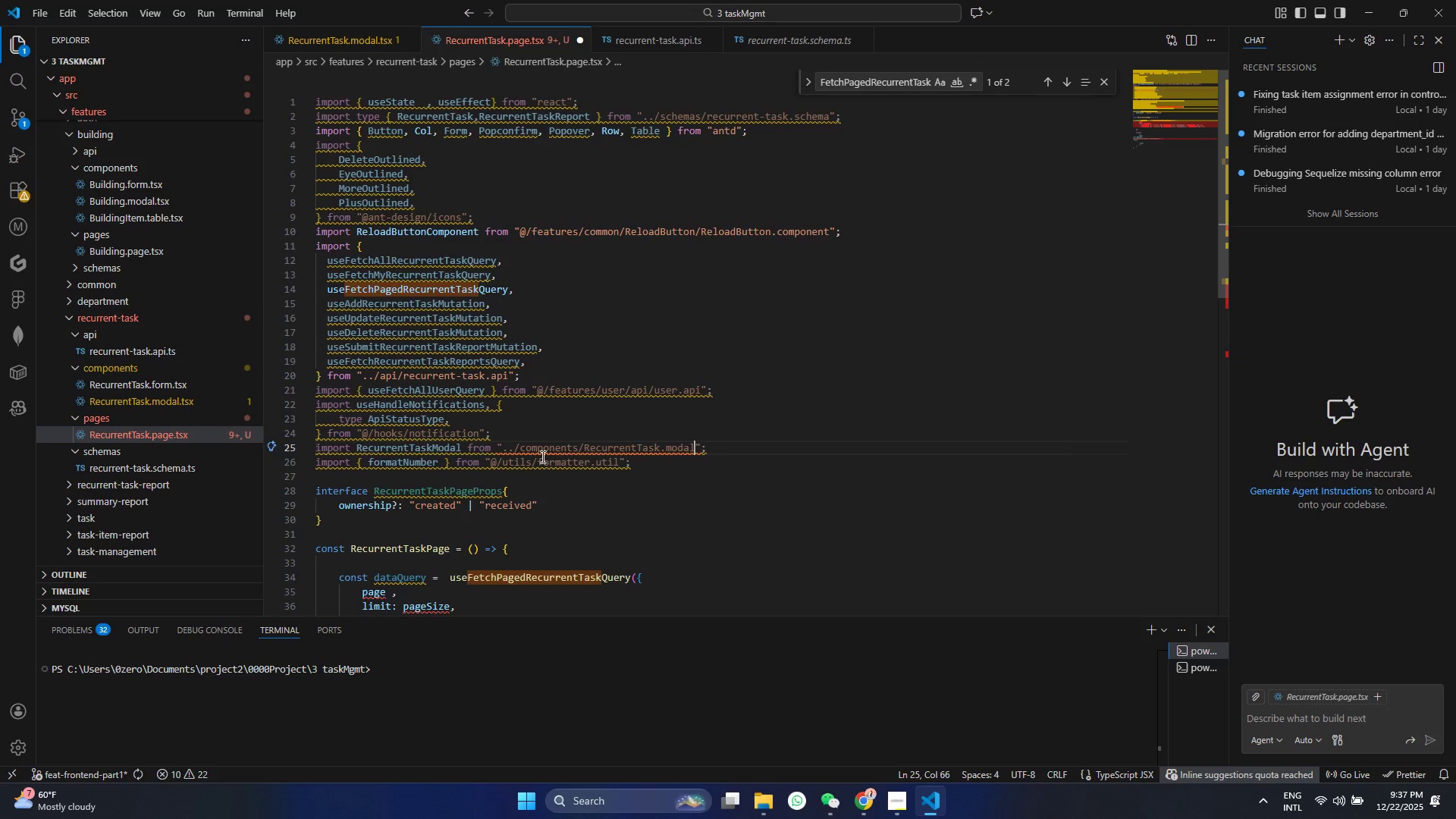 
key(Control+S)
 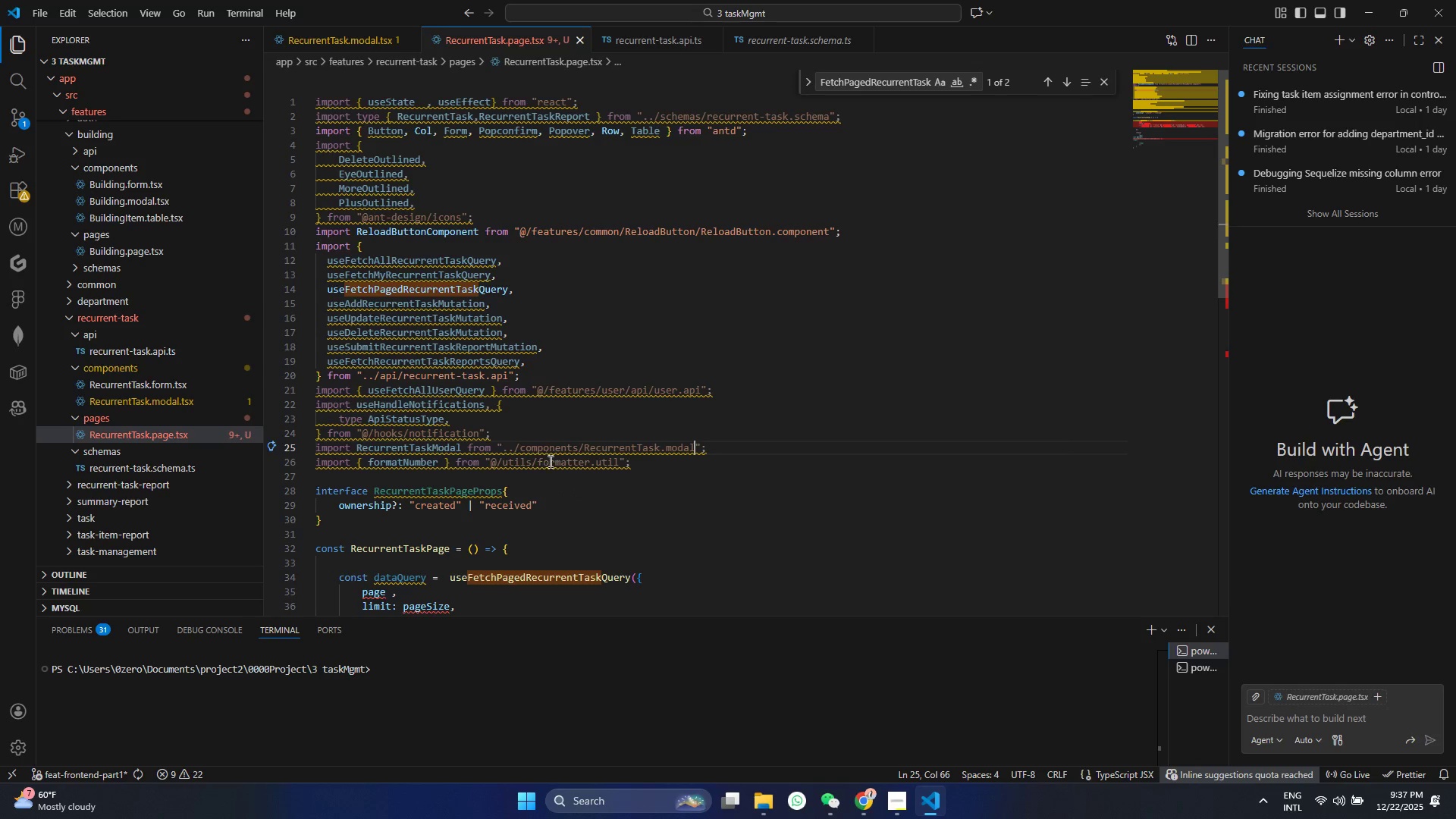 
hold_key(key=ControlLeft, duration=0.38)
 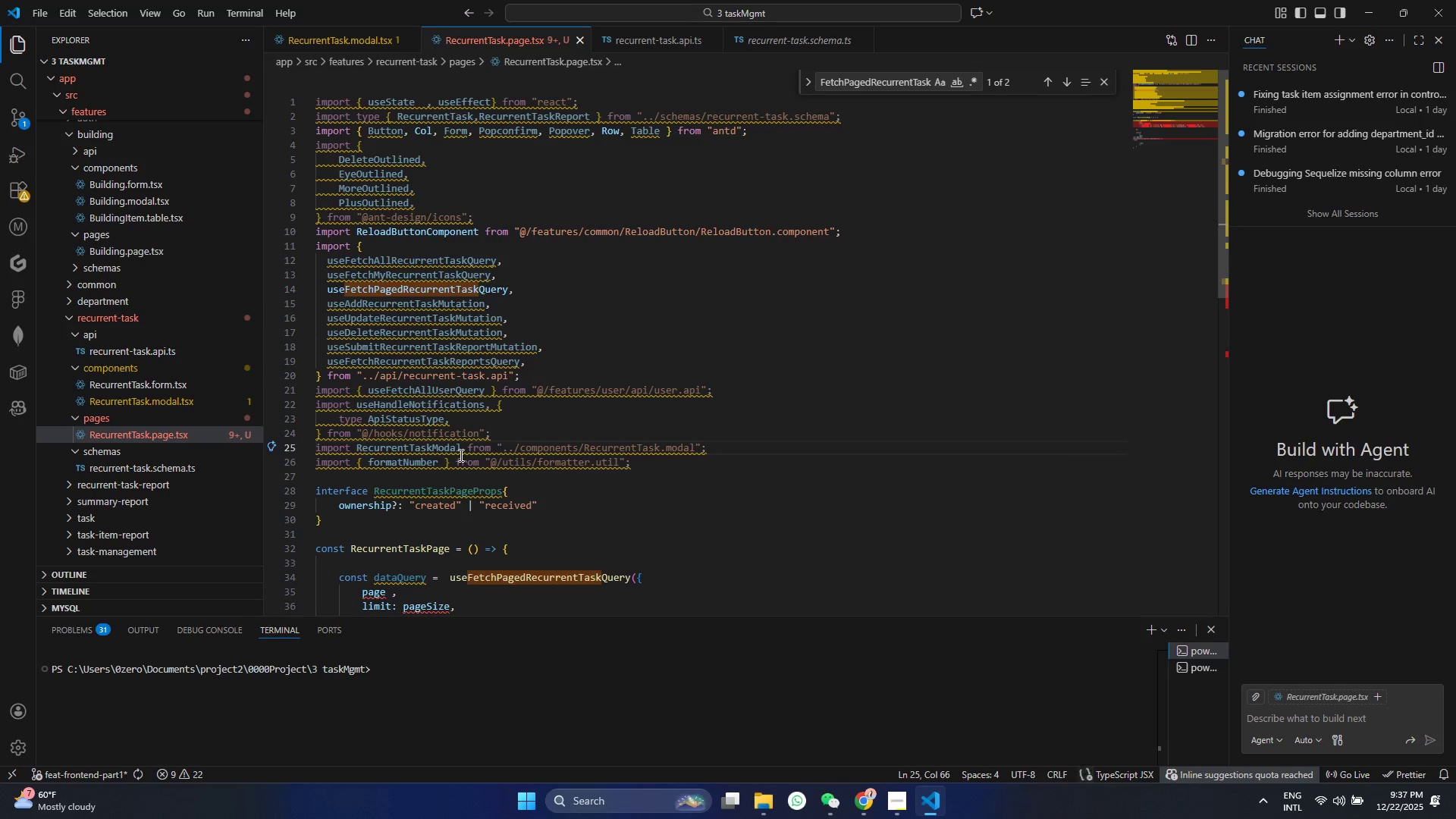 
left_click([460, 455])
 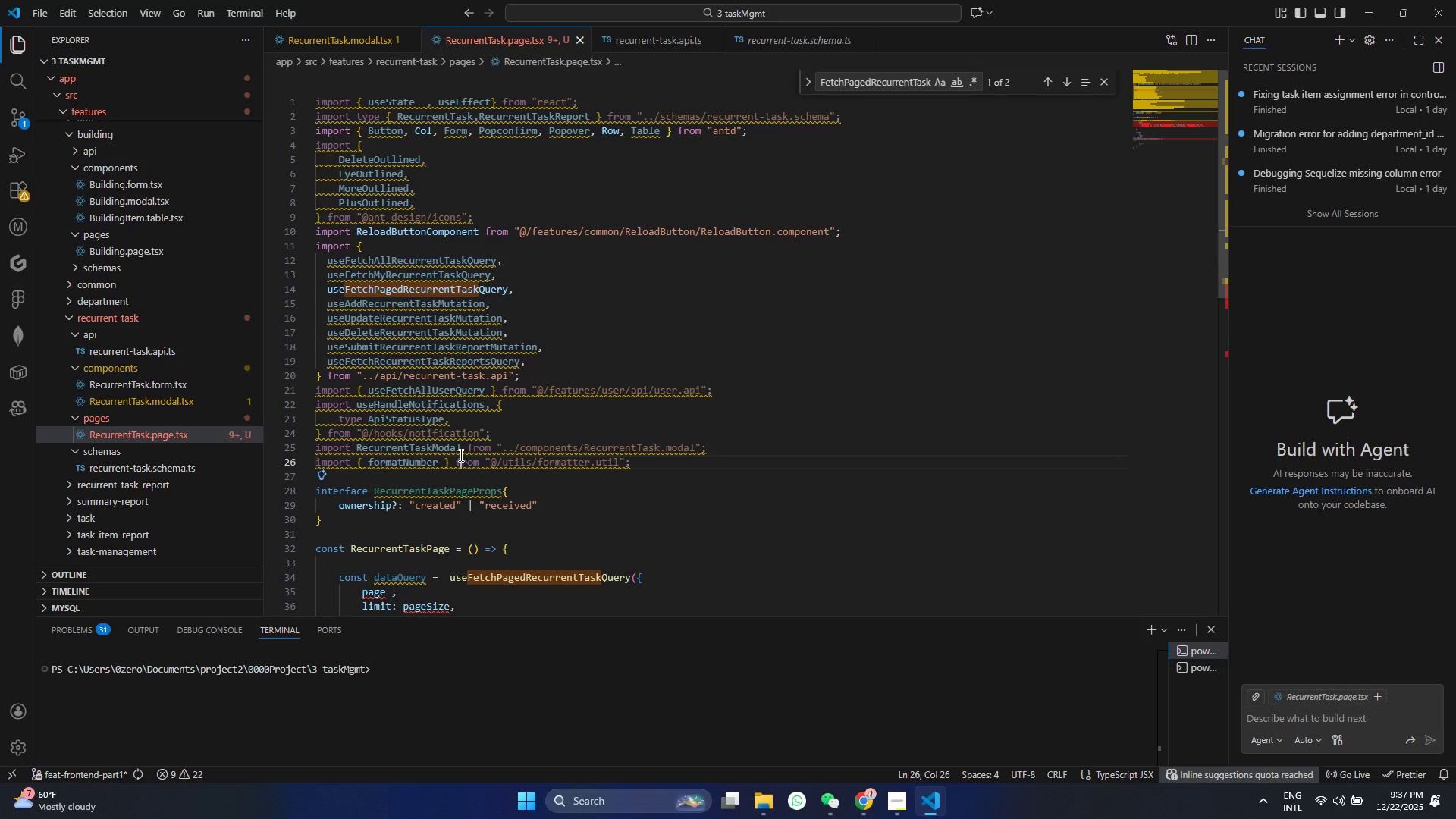 
wait(11.08)
 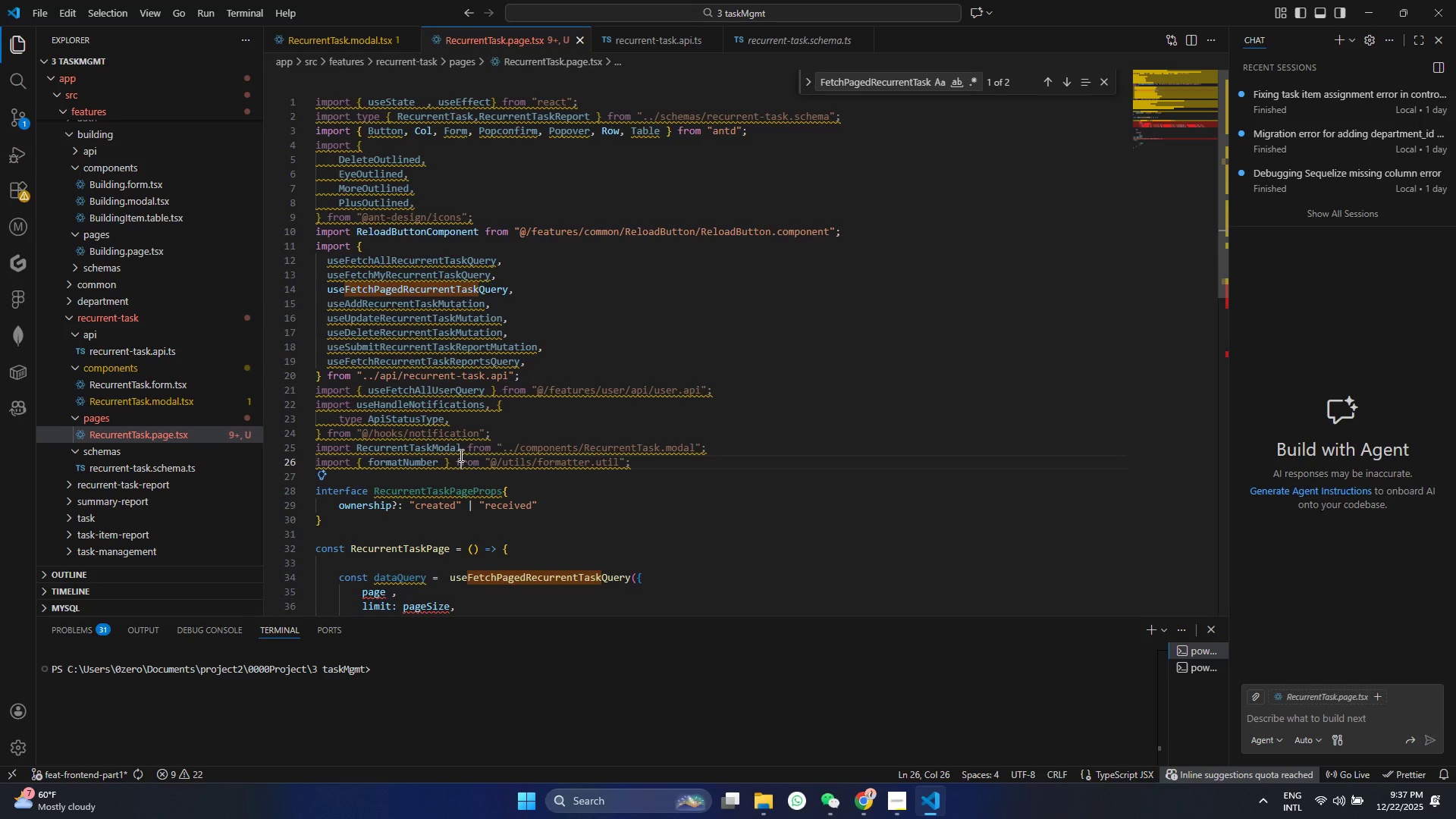 
scroll: coordinate [424, 566], scroll_direction: down, amount: 5.0
 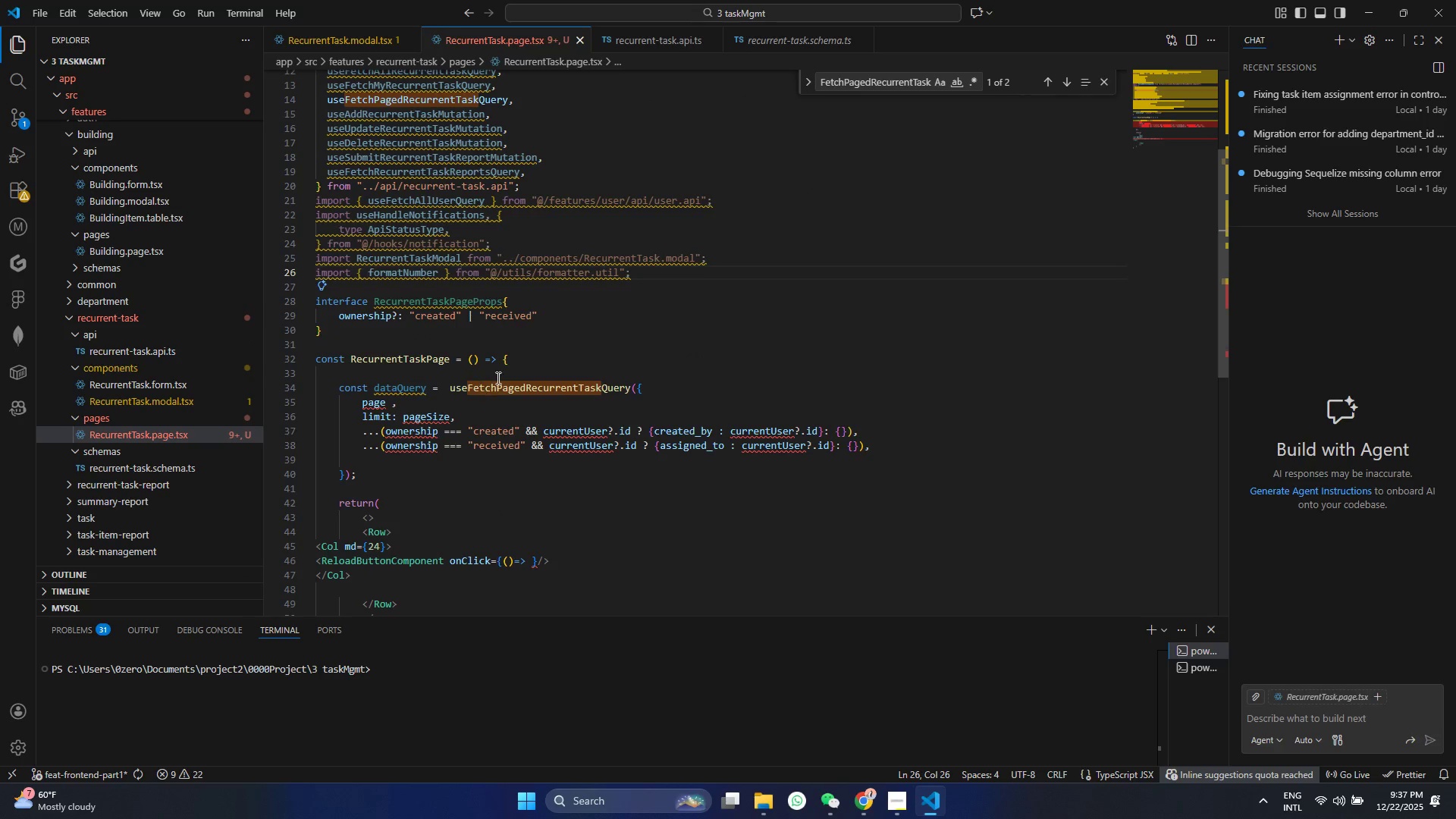 
left_click([513, 365])
 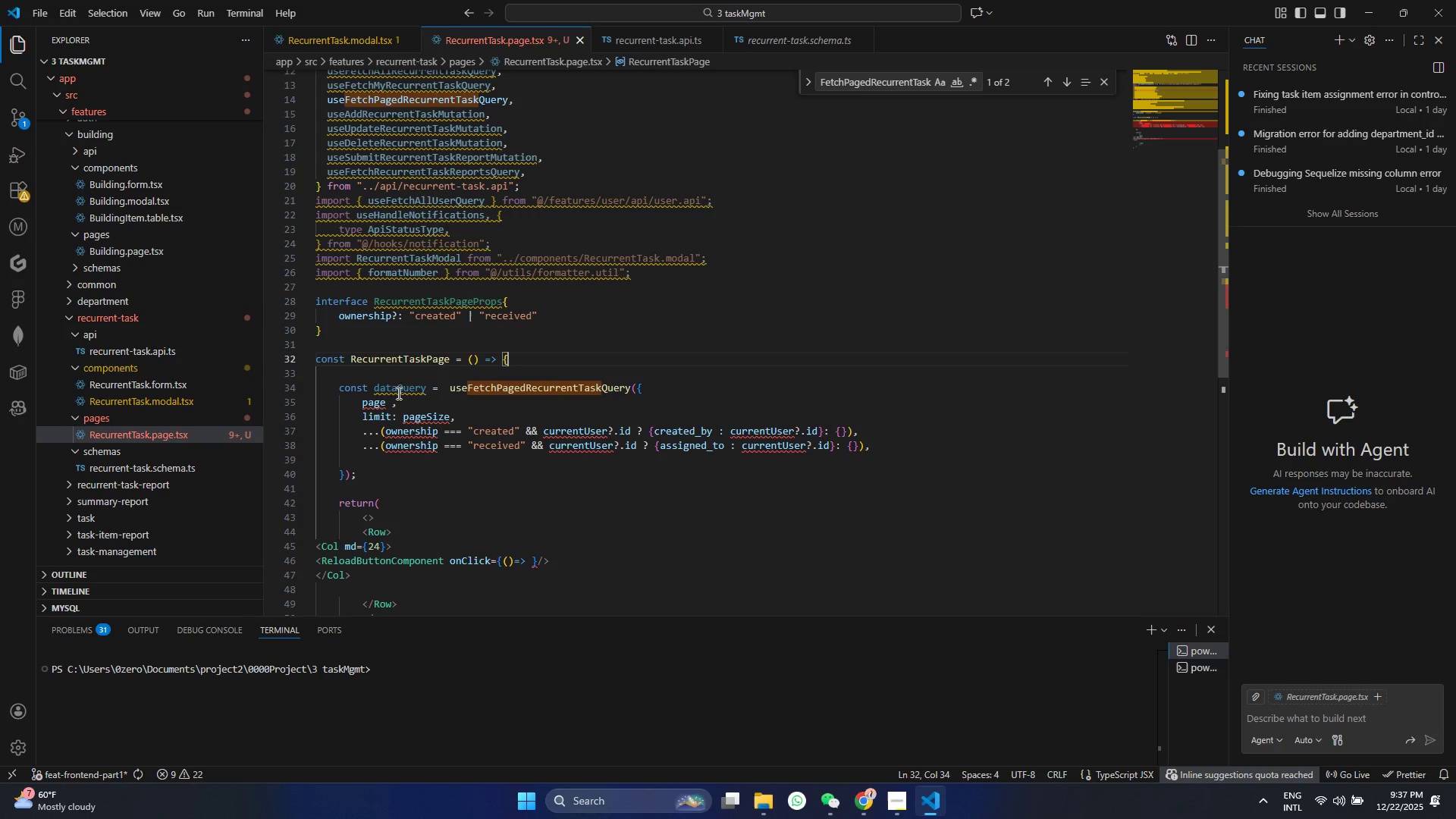 
left_click([377, 400])
 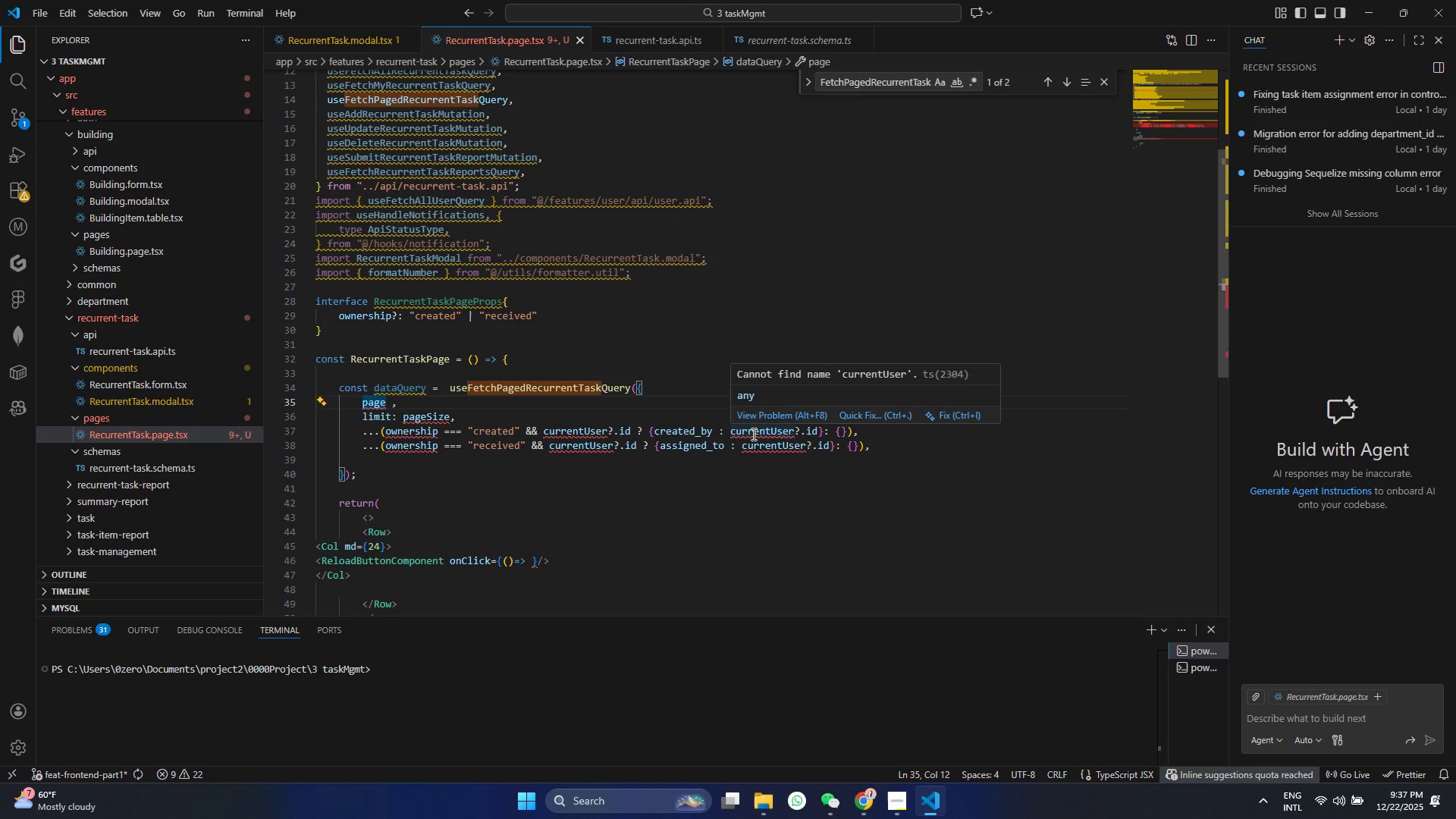 
wait(11.81)
 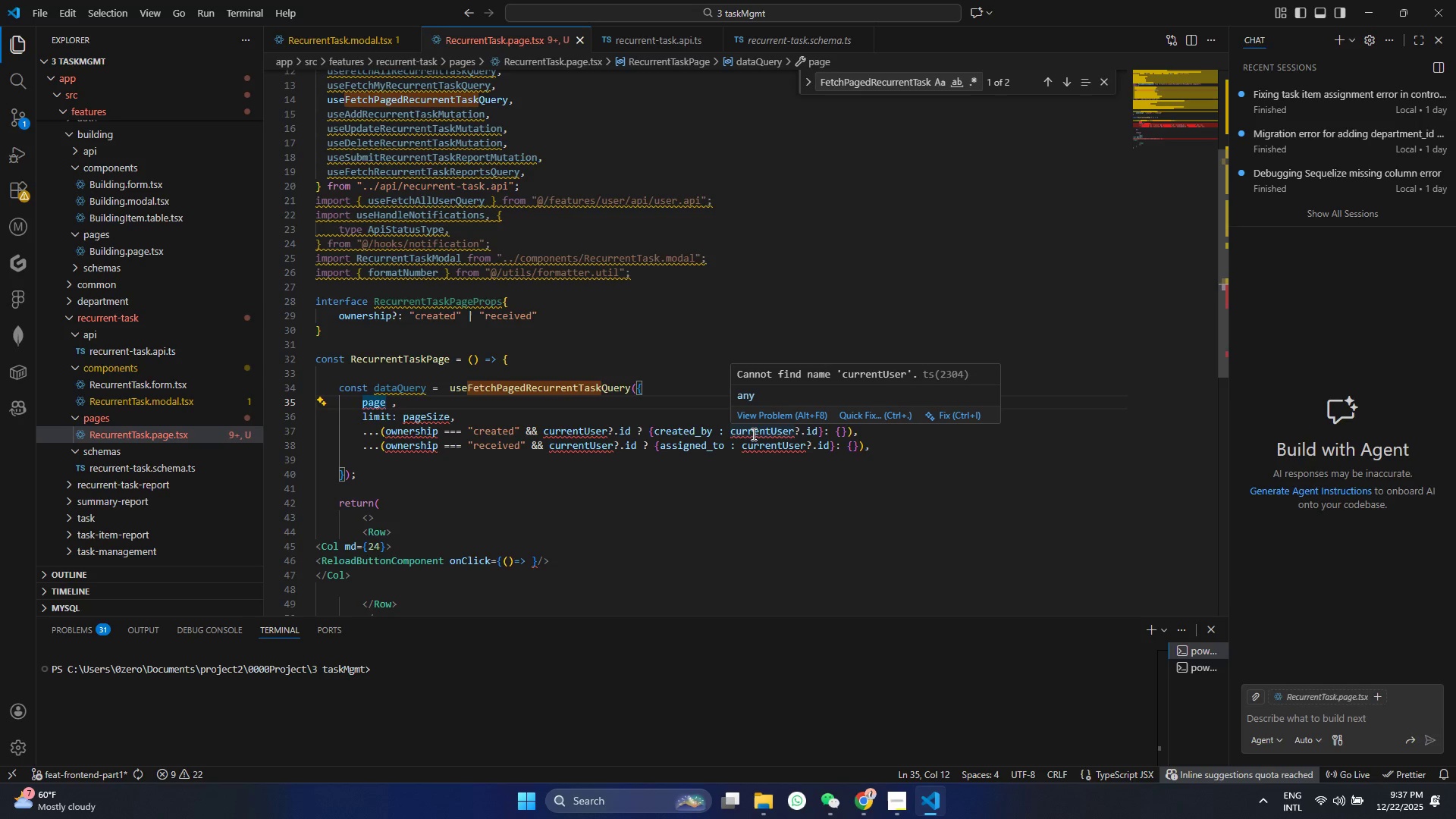 
left_click([516, 361])
 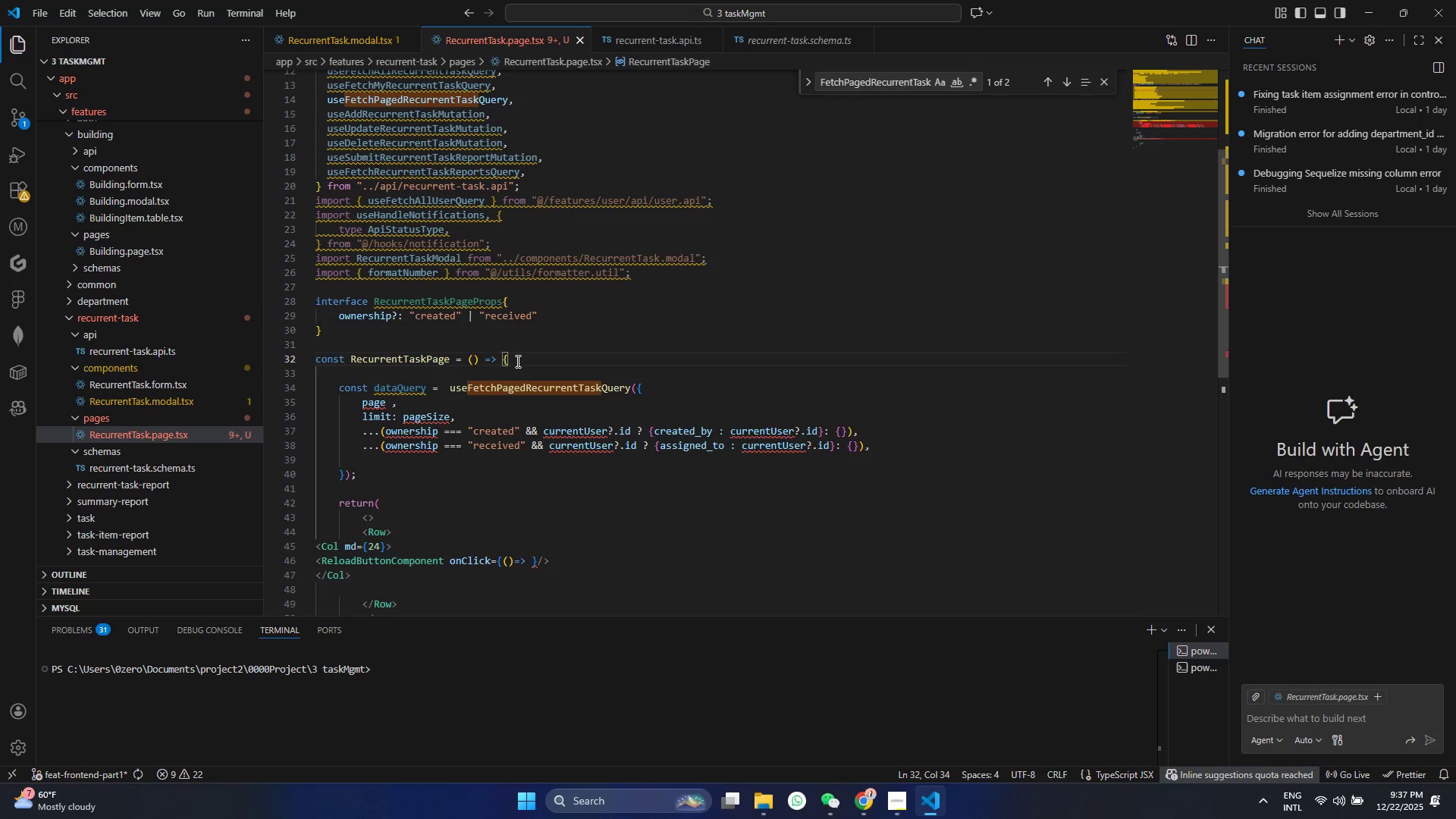 
key(Enter)
 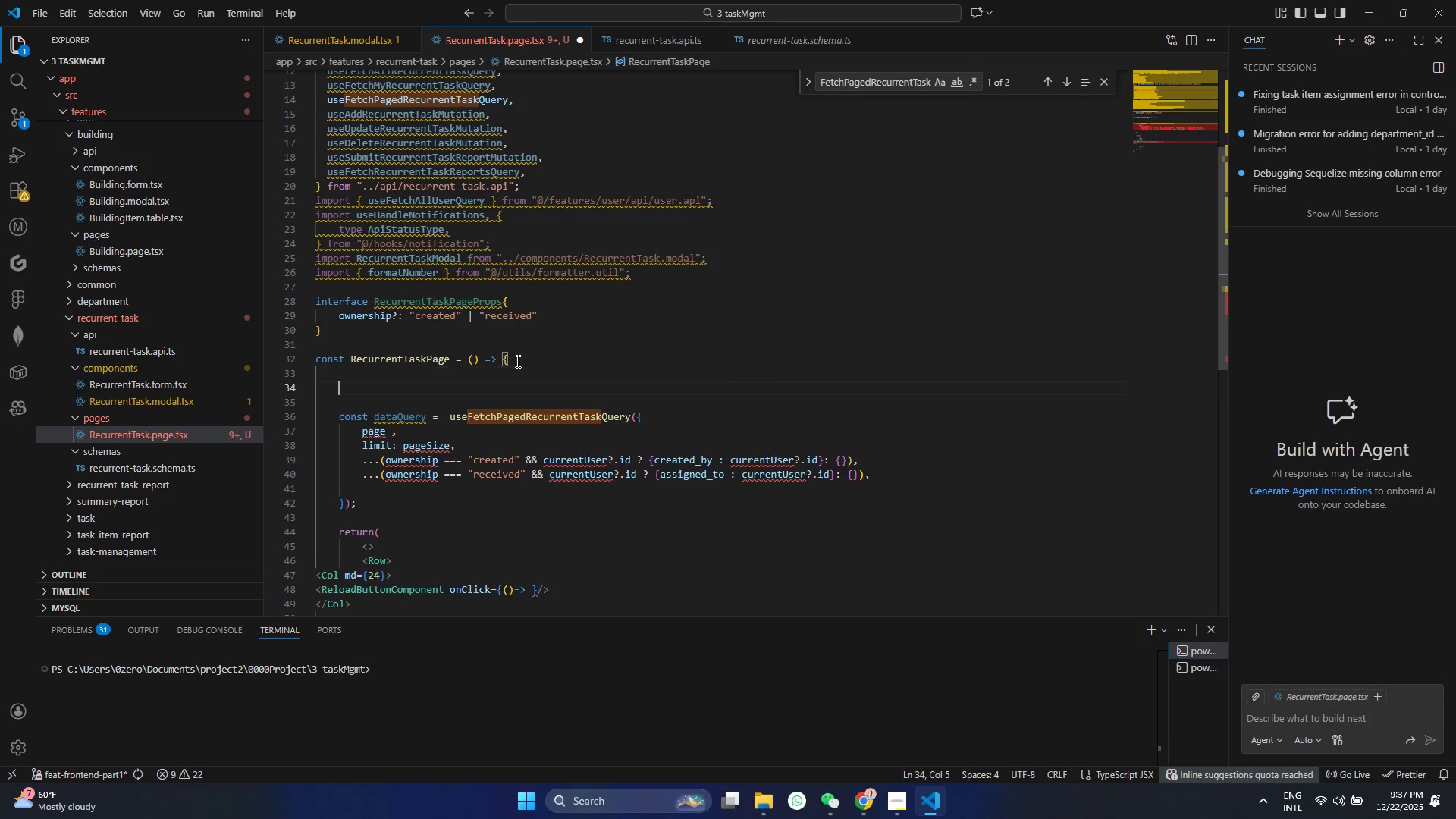 
key(Enter)
 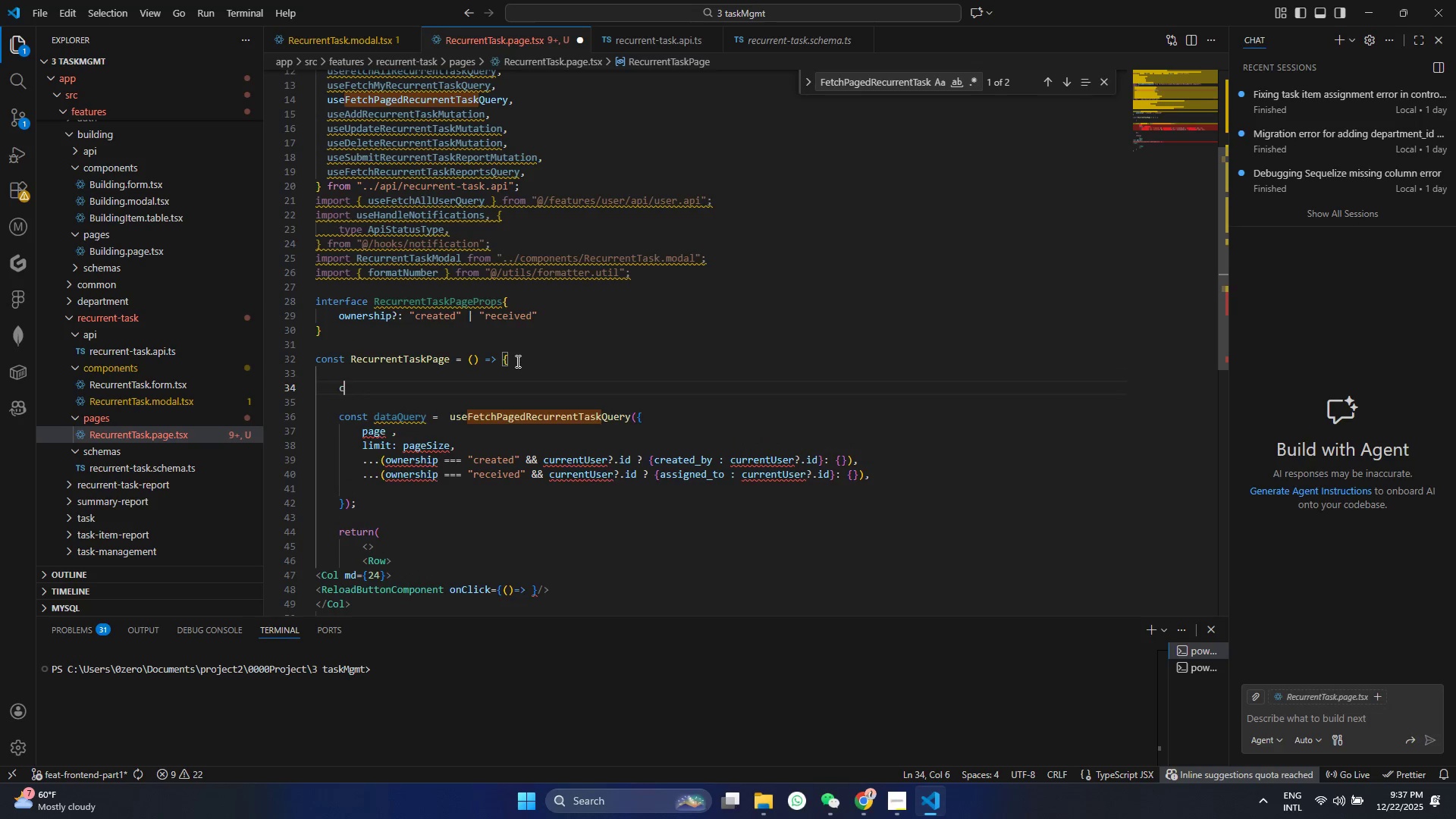 
type(cosnt )
key(Backspace)
key(Backspace)
key(Backspace)
key(Backspace)
type(nst C)
key(Backspace)
type(cur)
 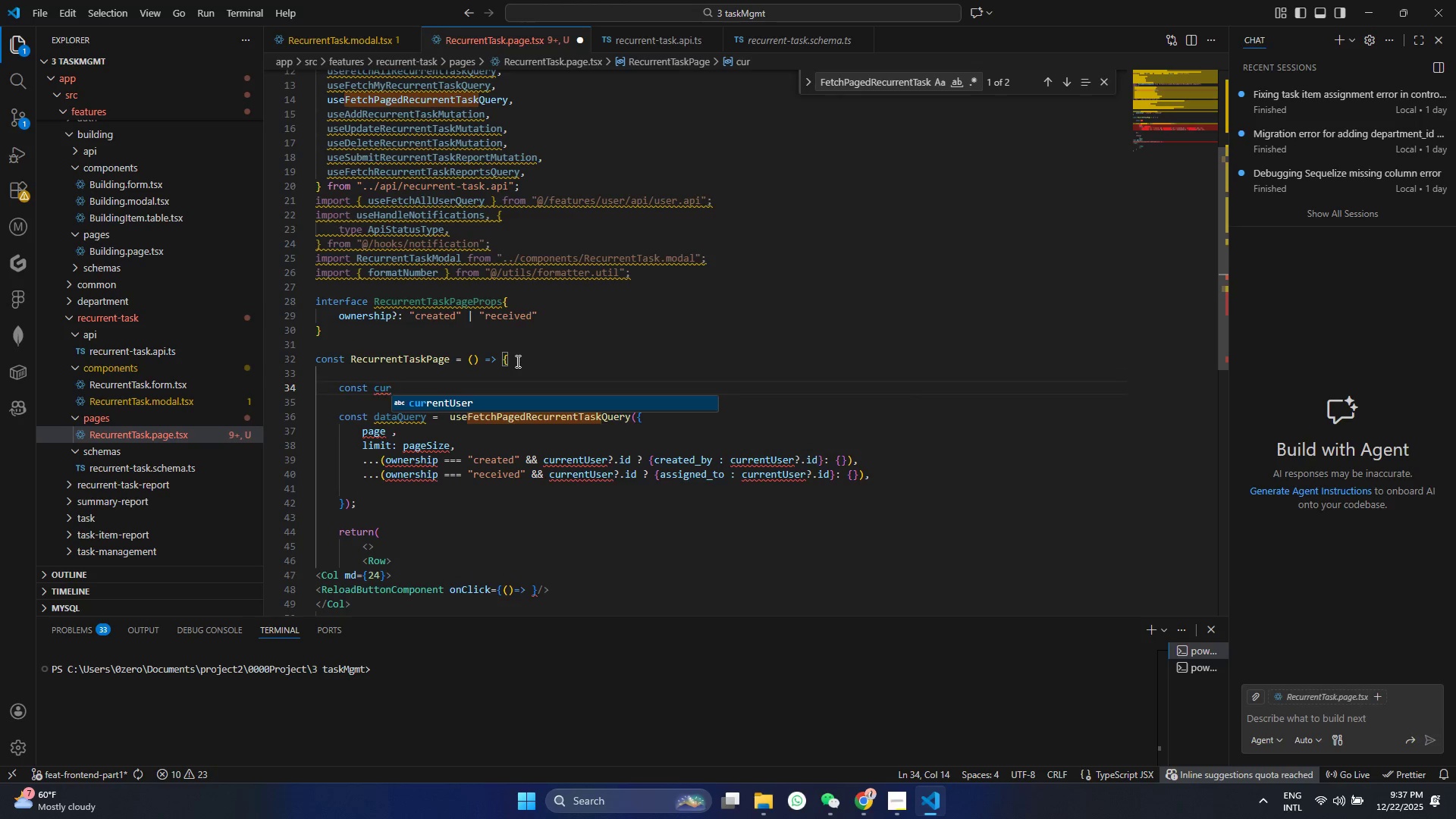 
key(Enter)
 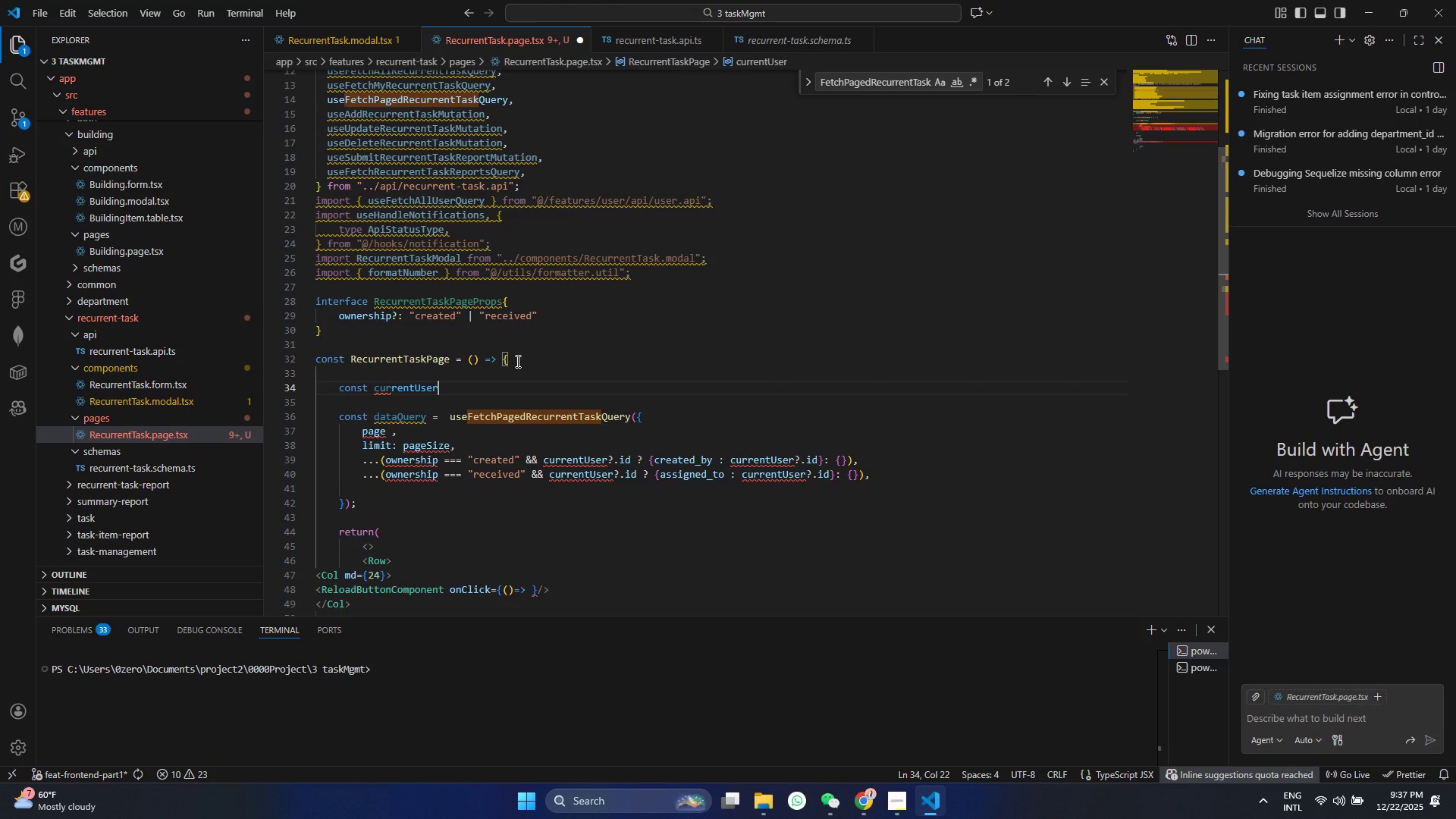 
type( = useApp)
 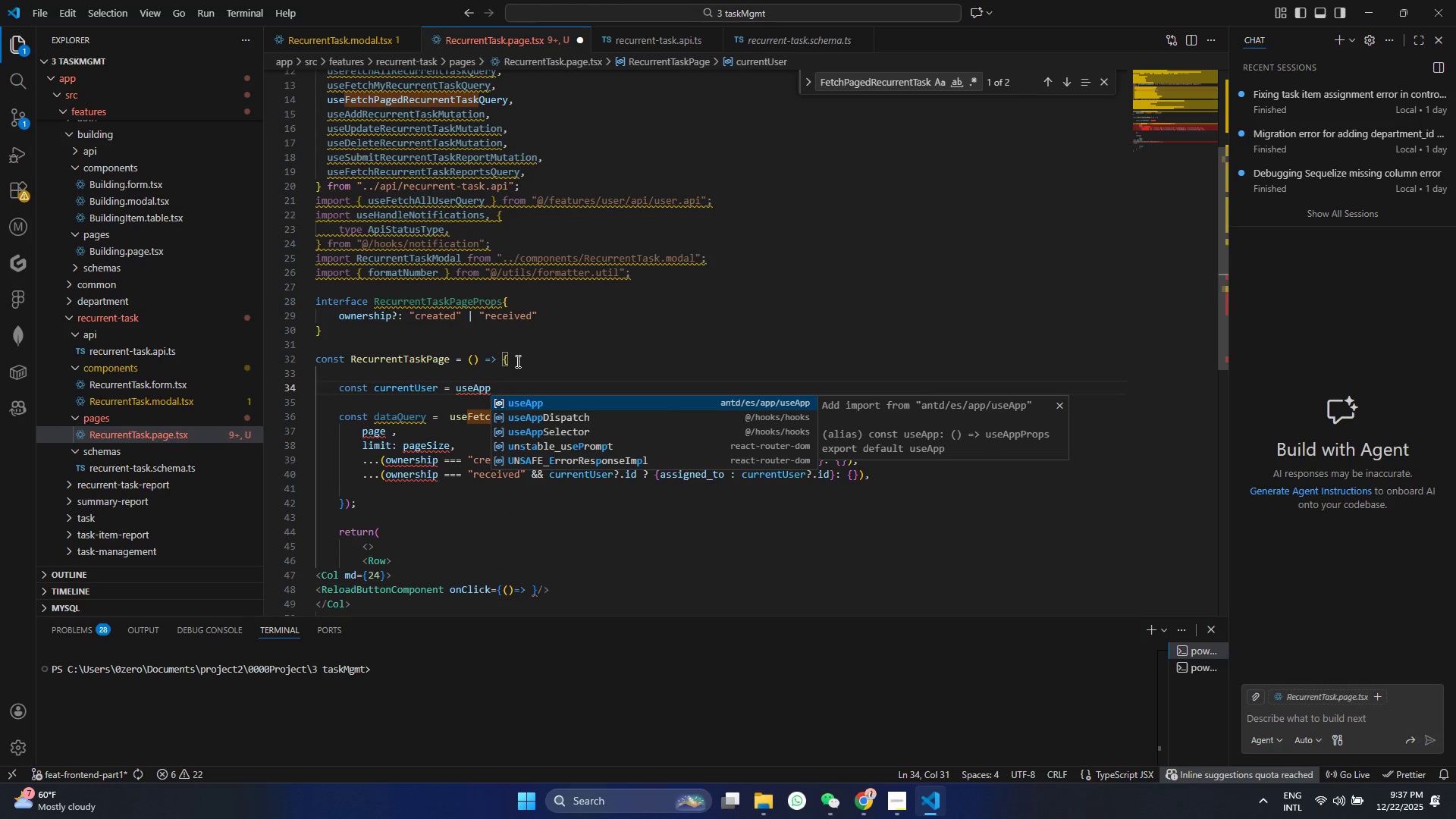 
key(ArrowDown)
 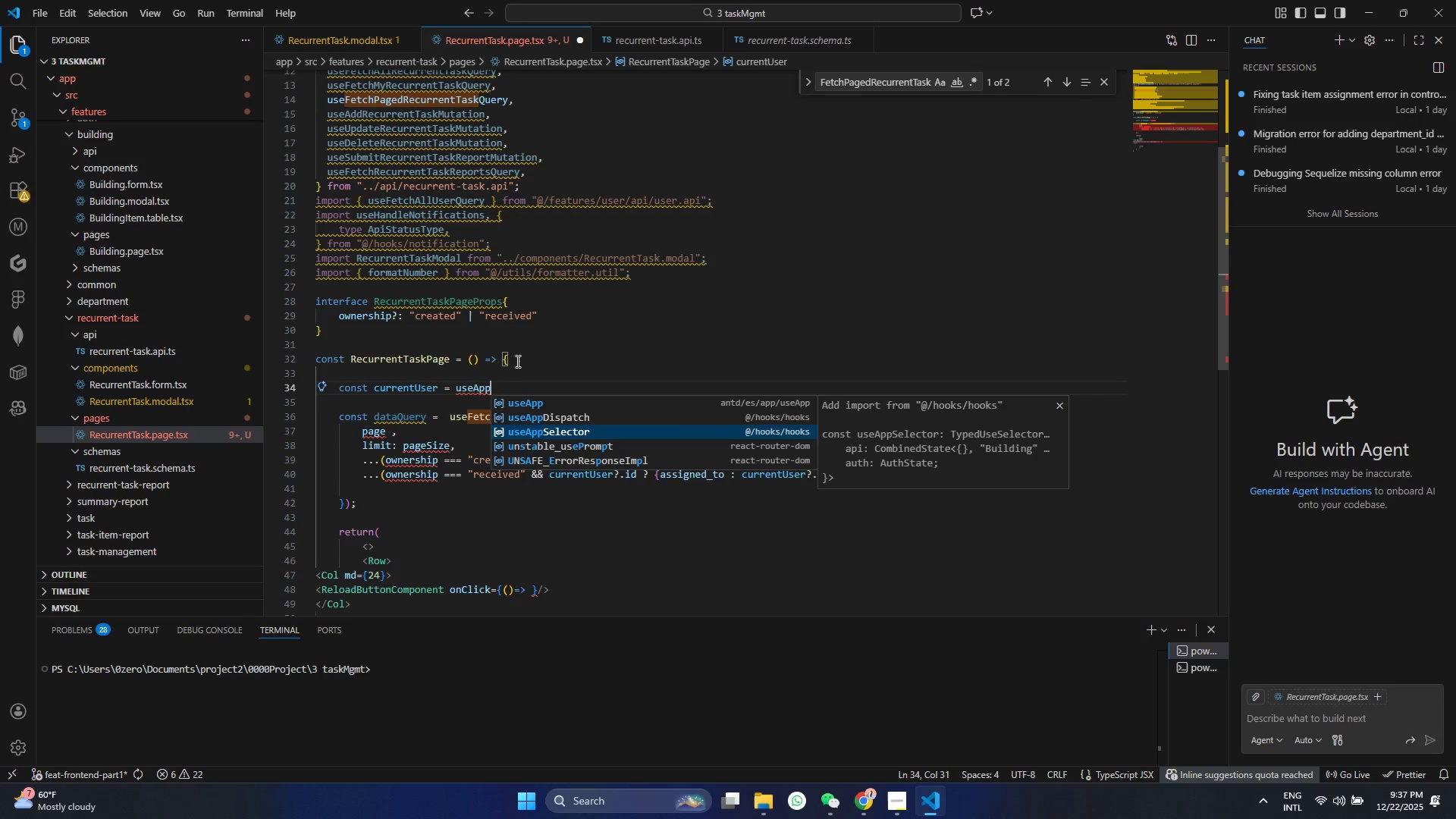 
key(ArrowDown)
 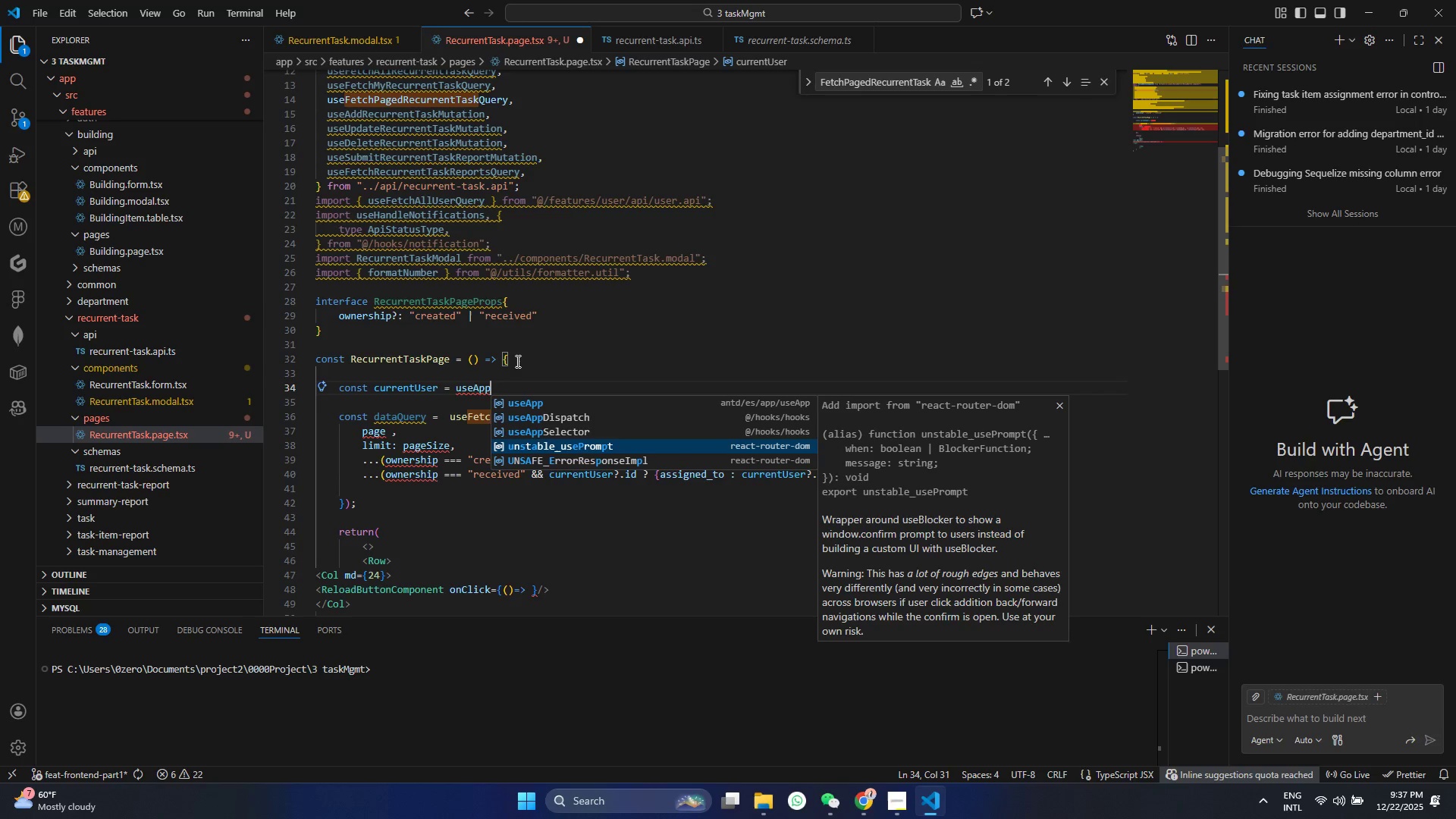 
key(ArrowDown)
 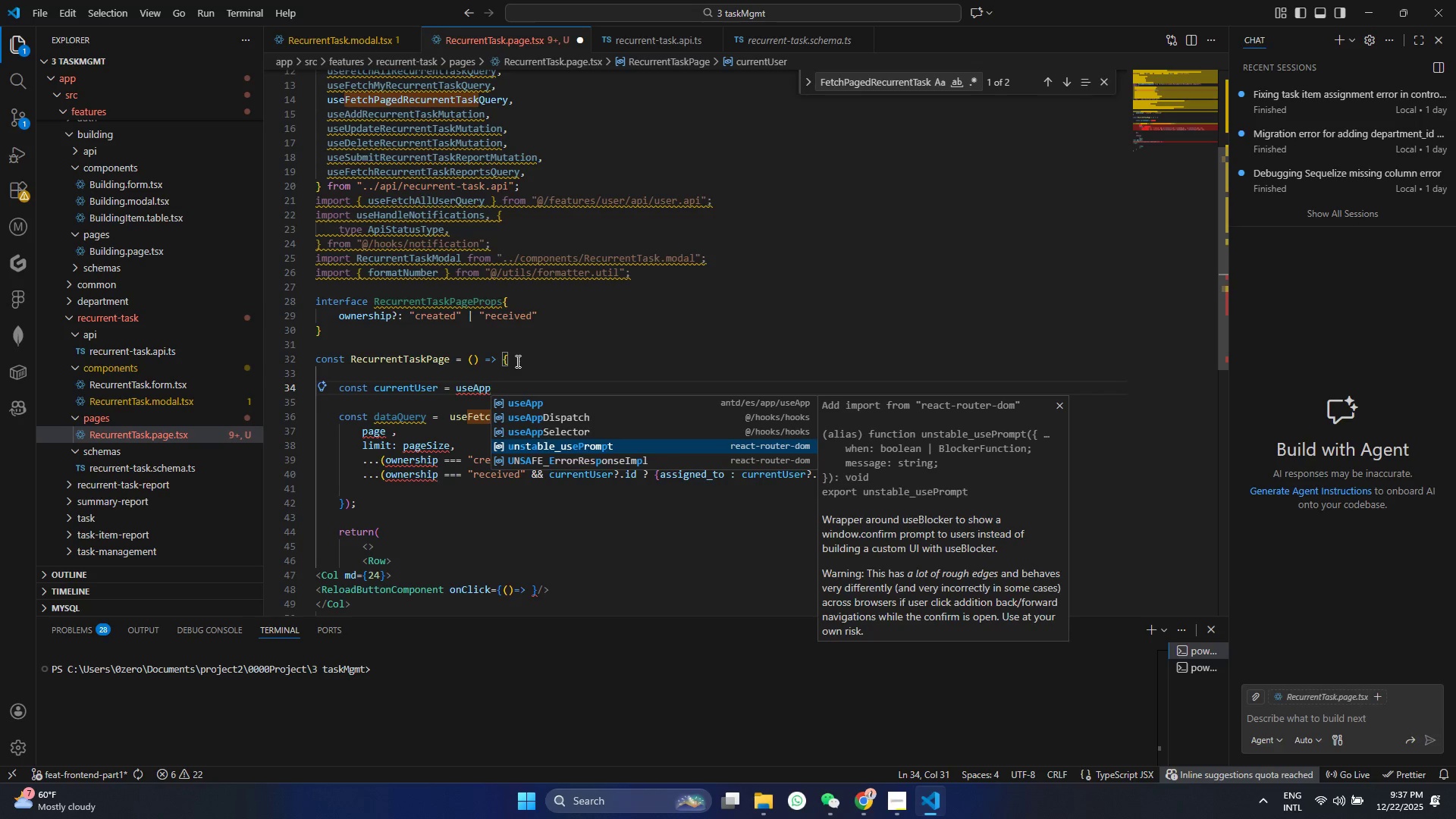 
key(ArrowUp)
 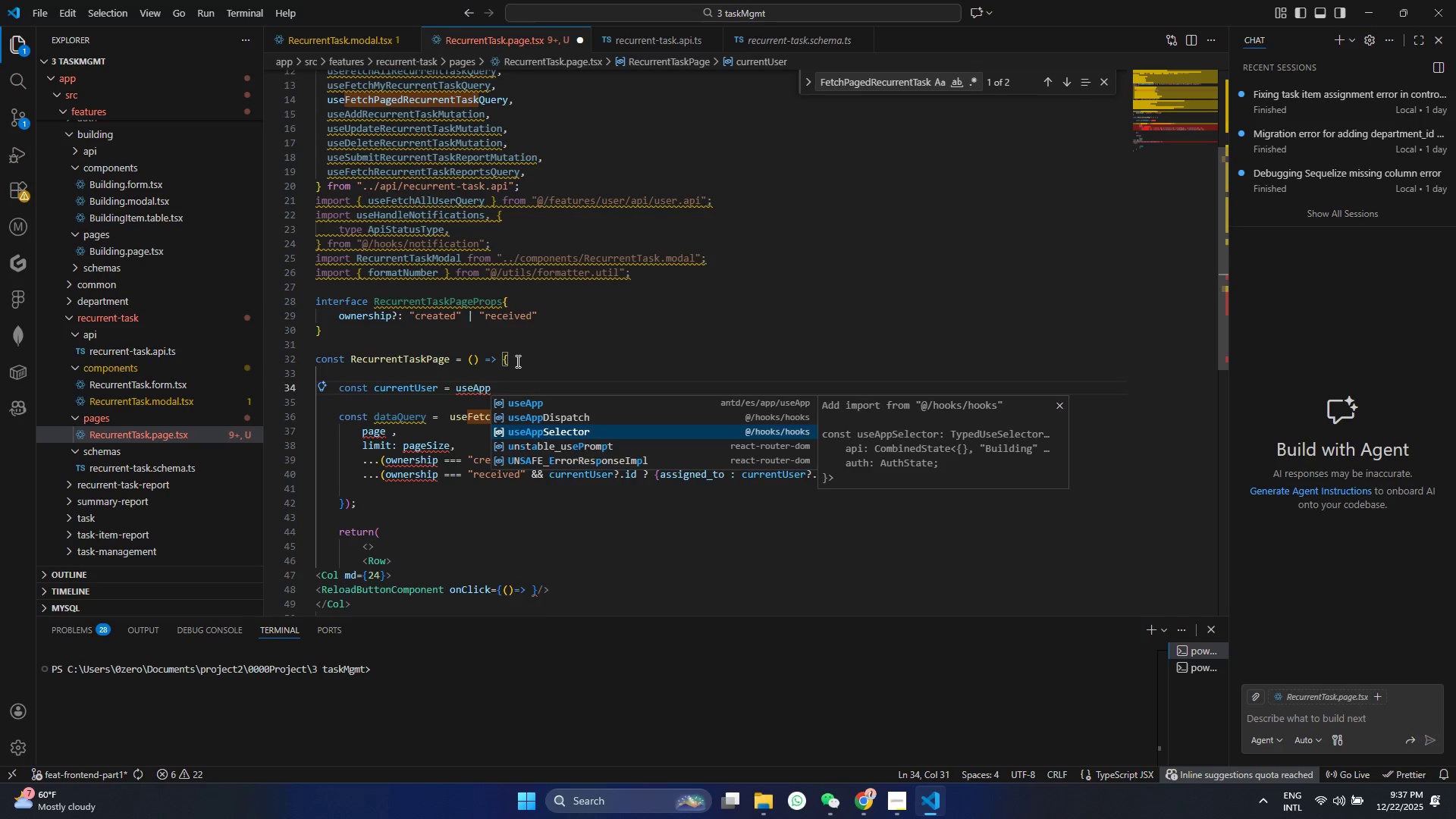 
key(Enter)
 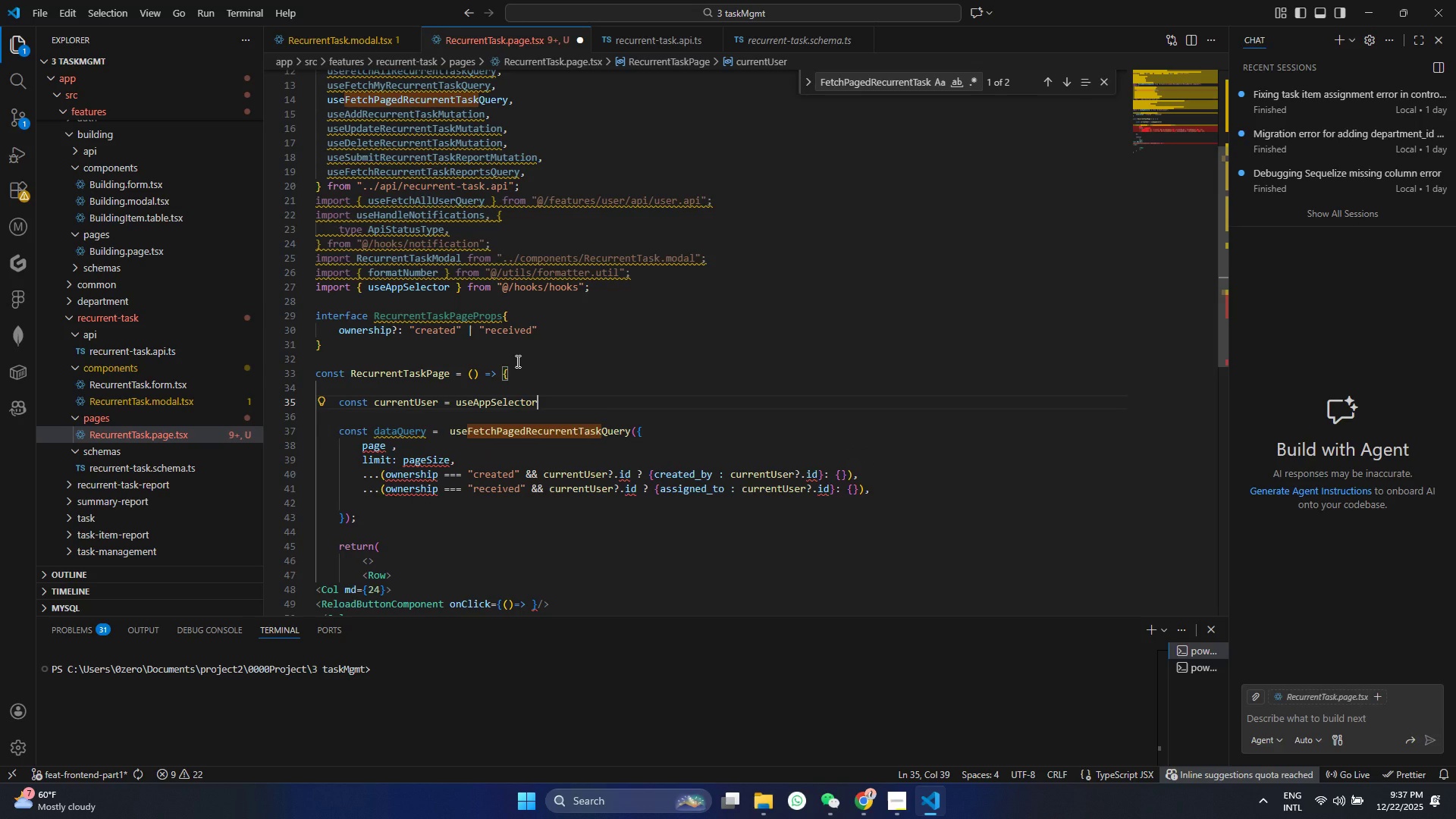 
key(Shift+9)
 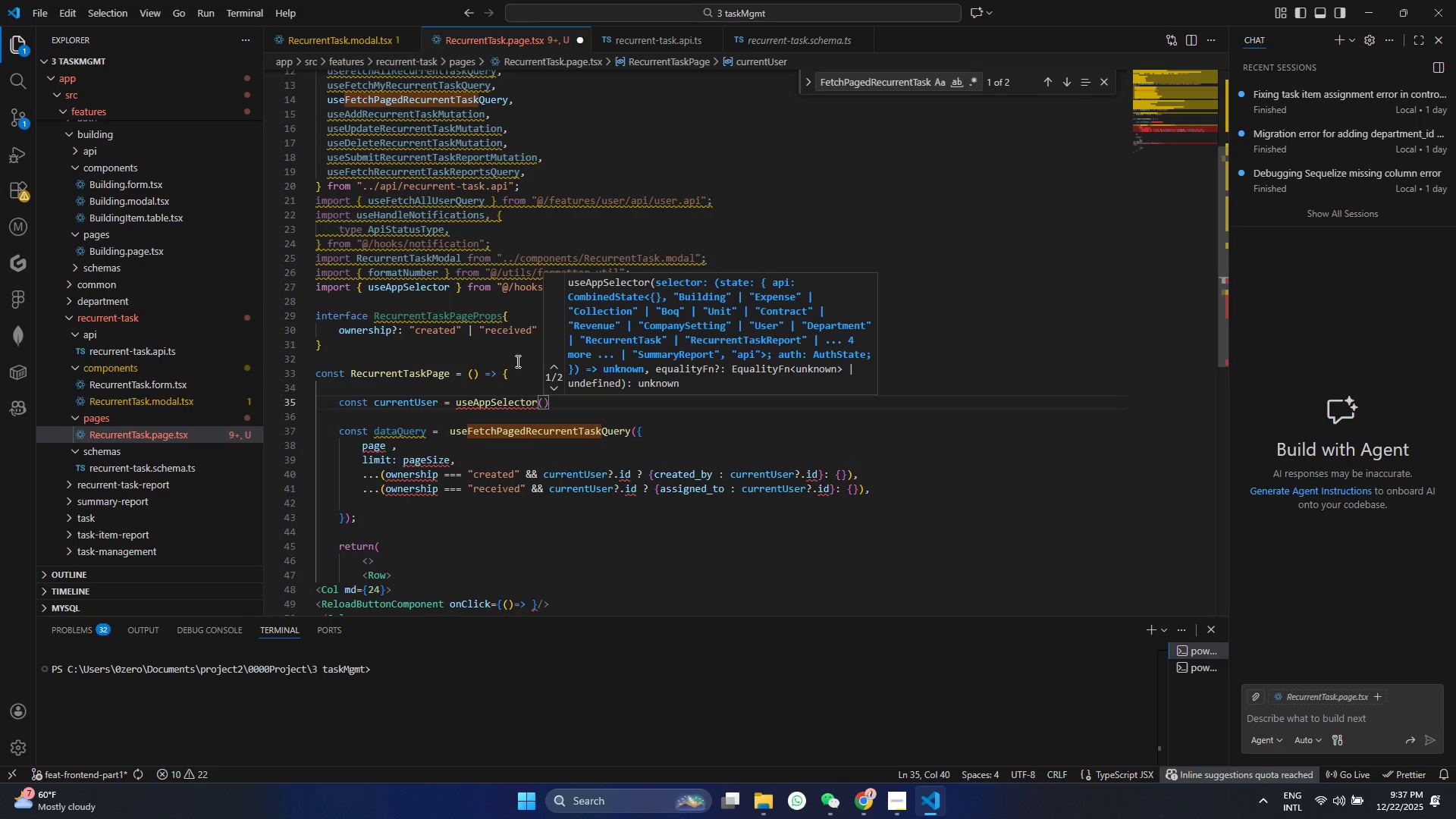 
type((St)
key(Backspace)
key(Backspace)
type(state)
 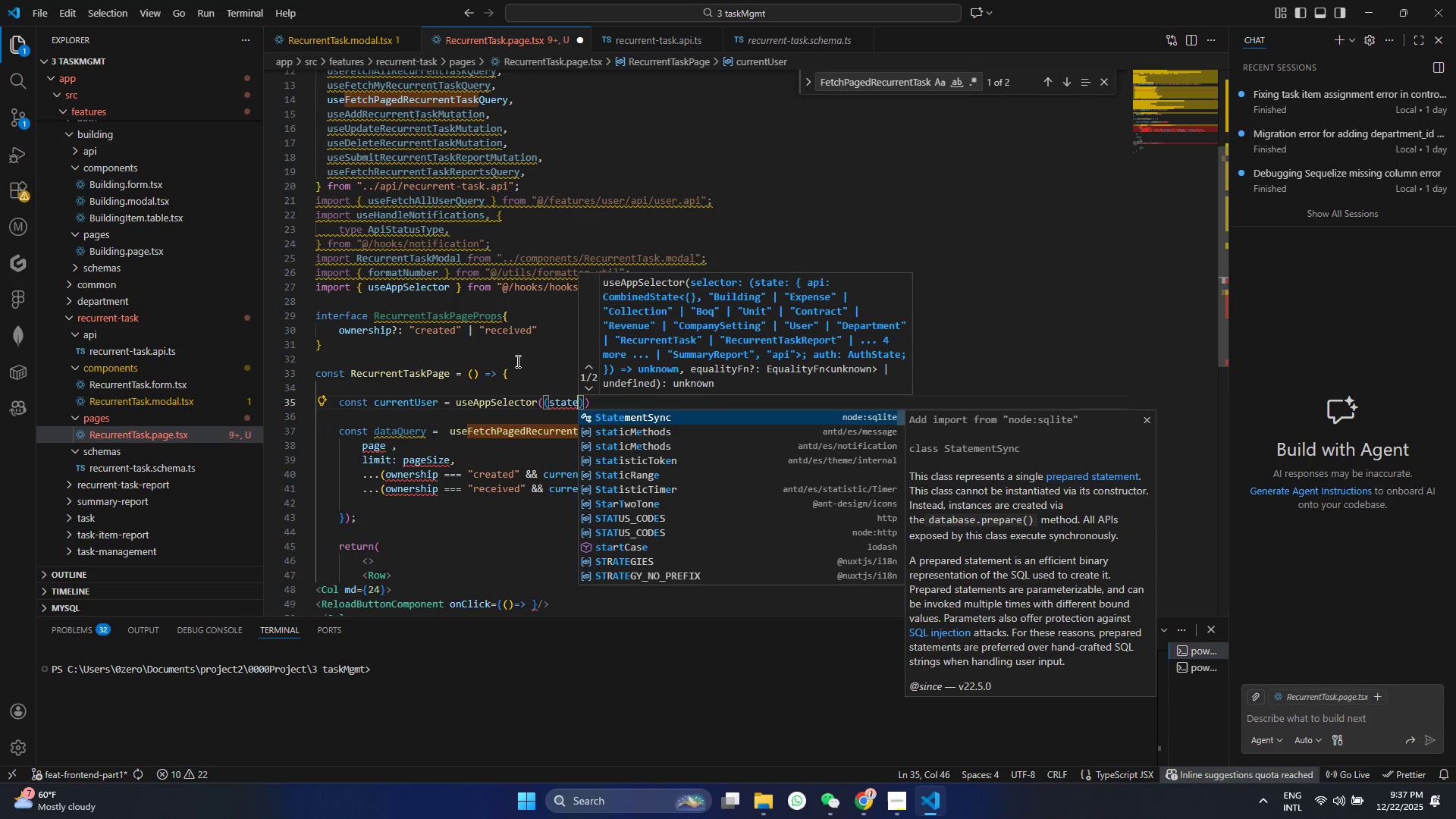 
key(ArrowRight)
 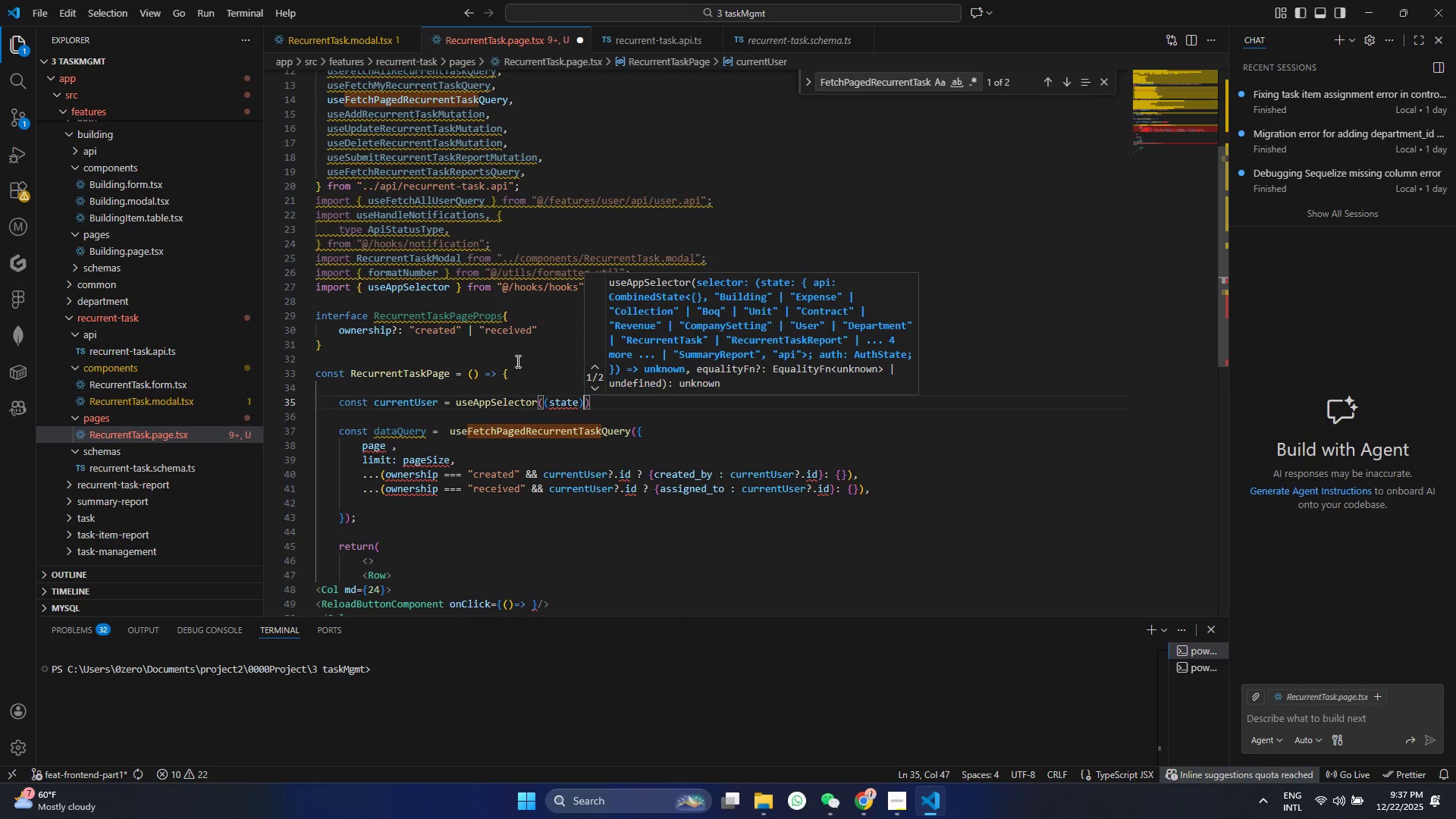 
key(Space)
 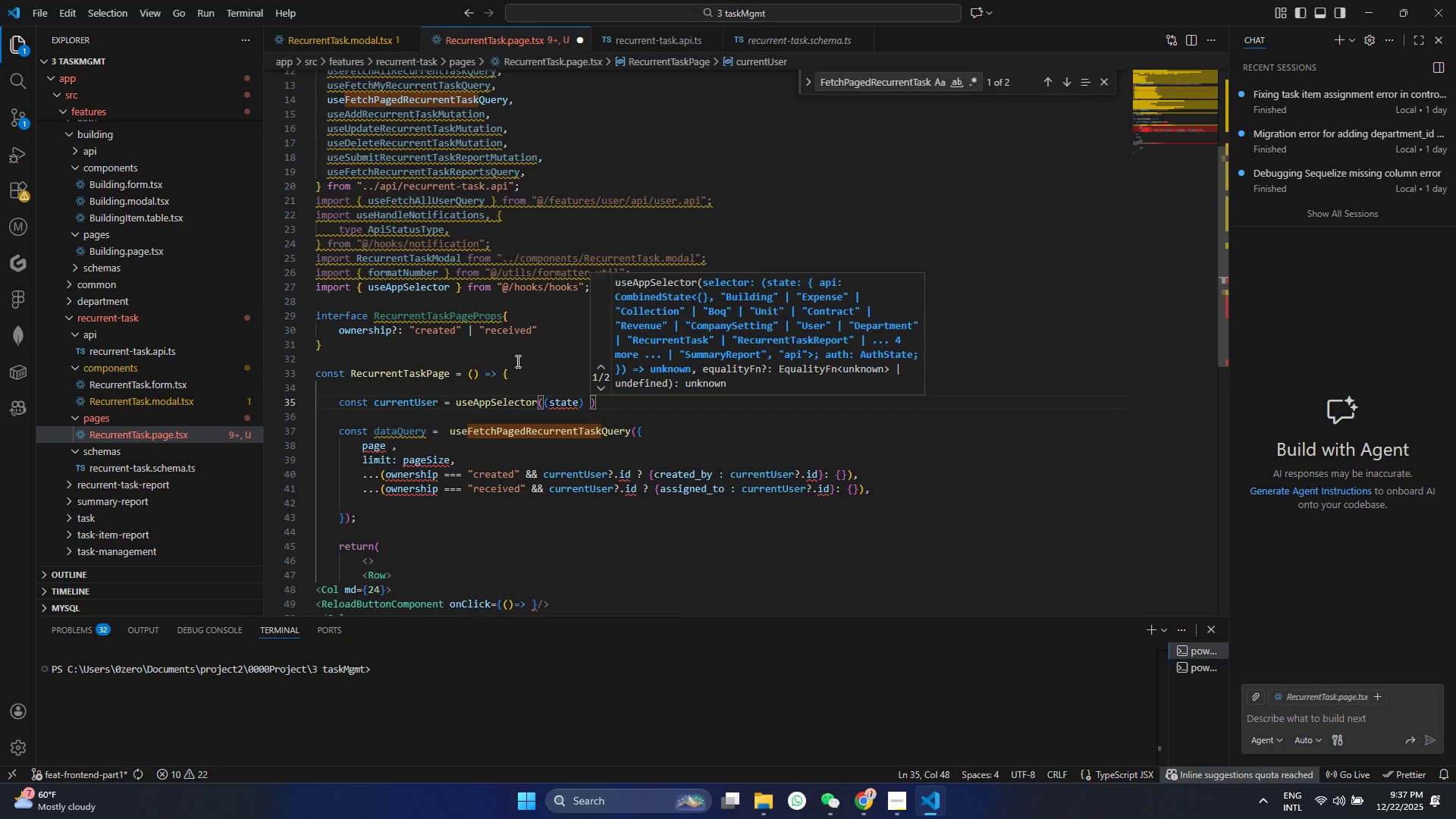 
key(Equal)
 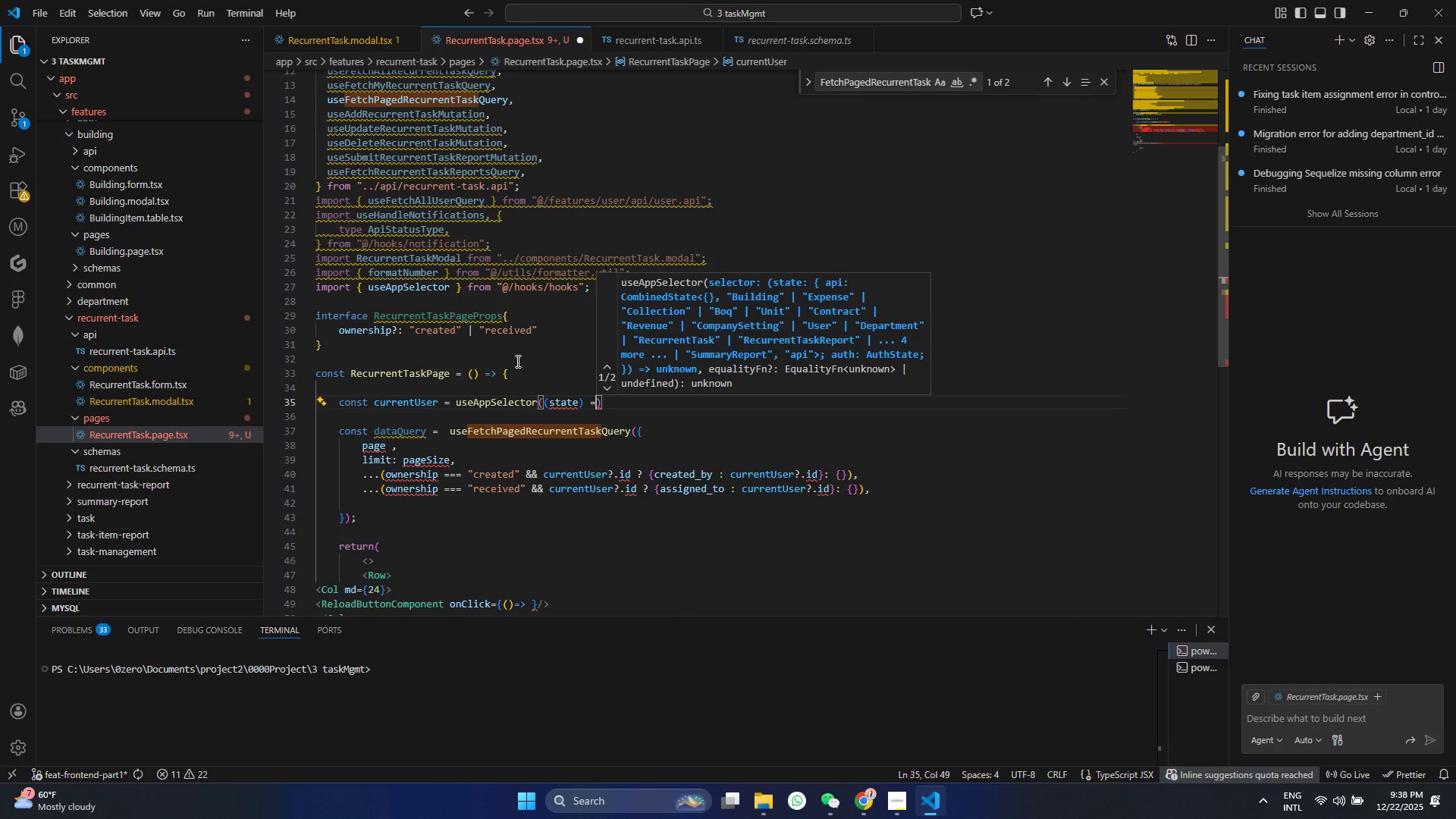 
type(> state)
 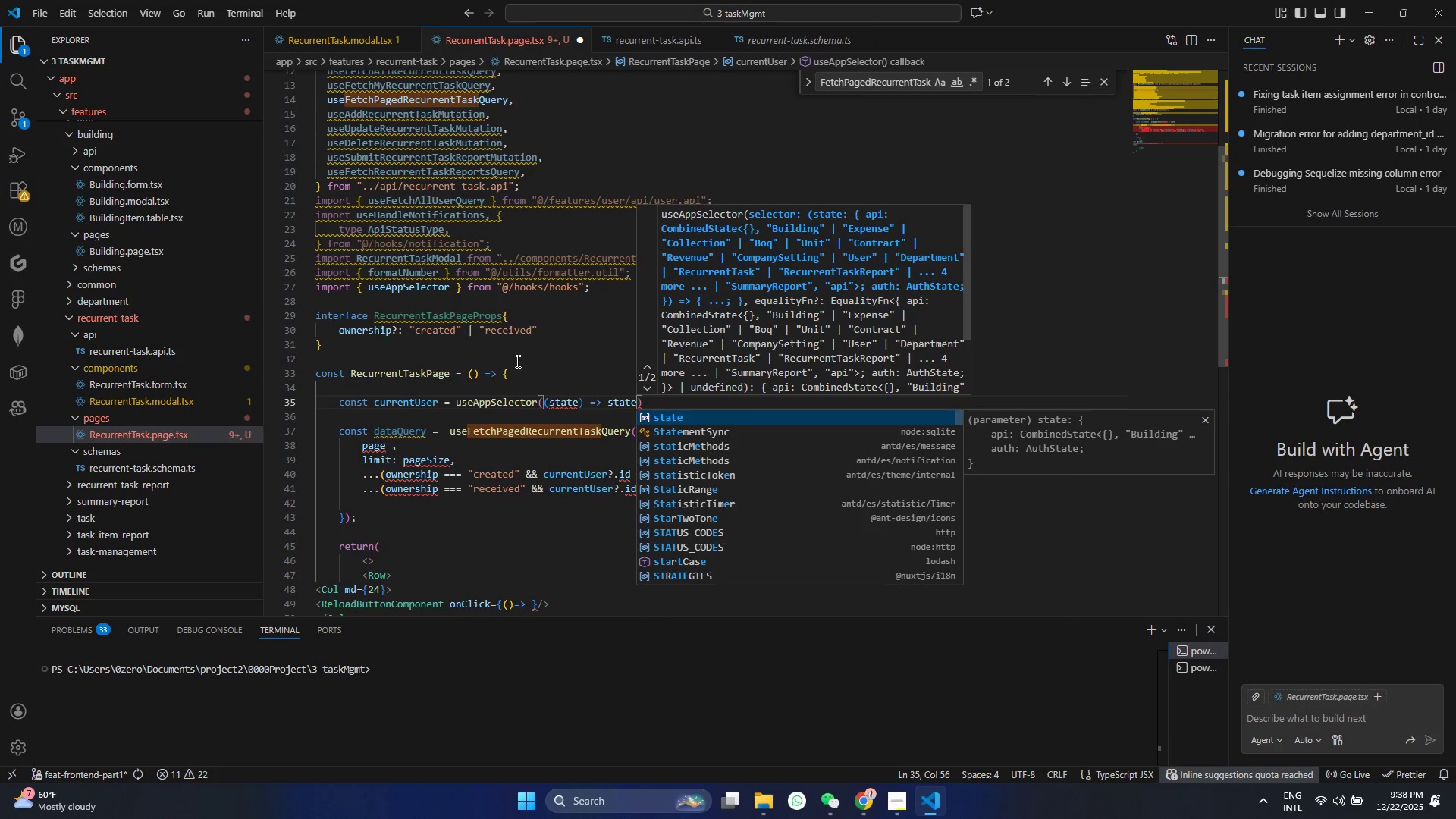 
key(Enter)
 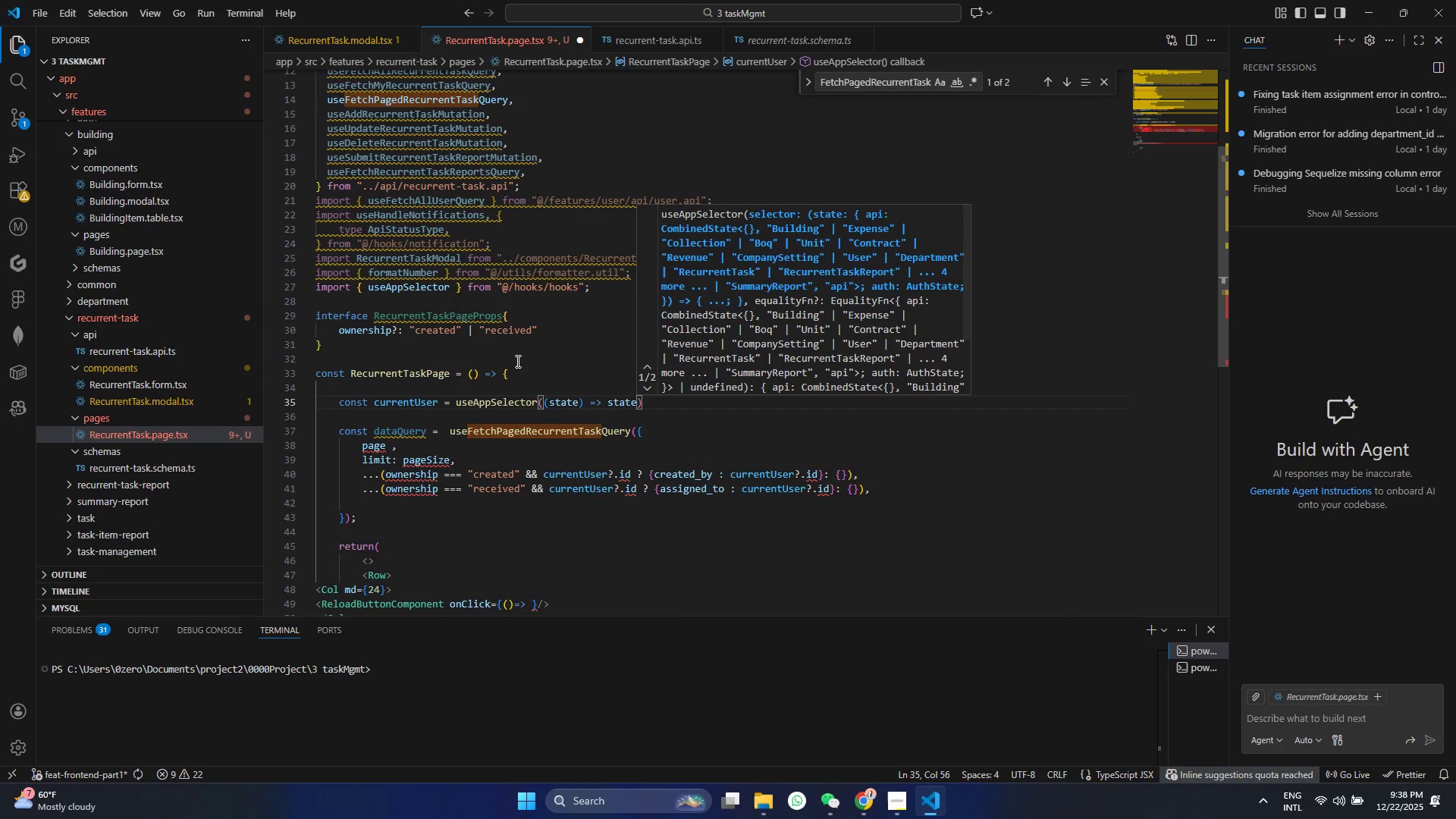 
type(.auth)
 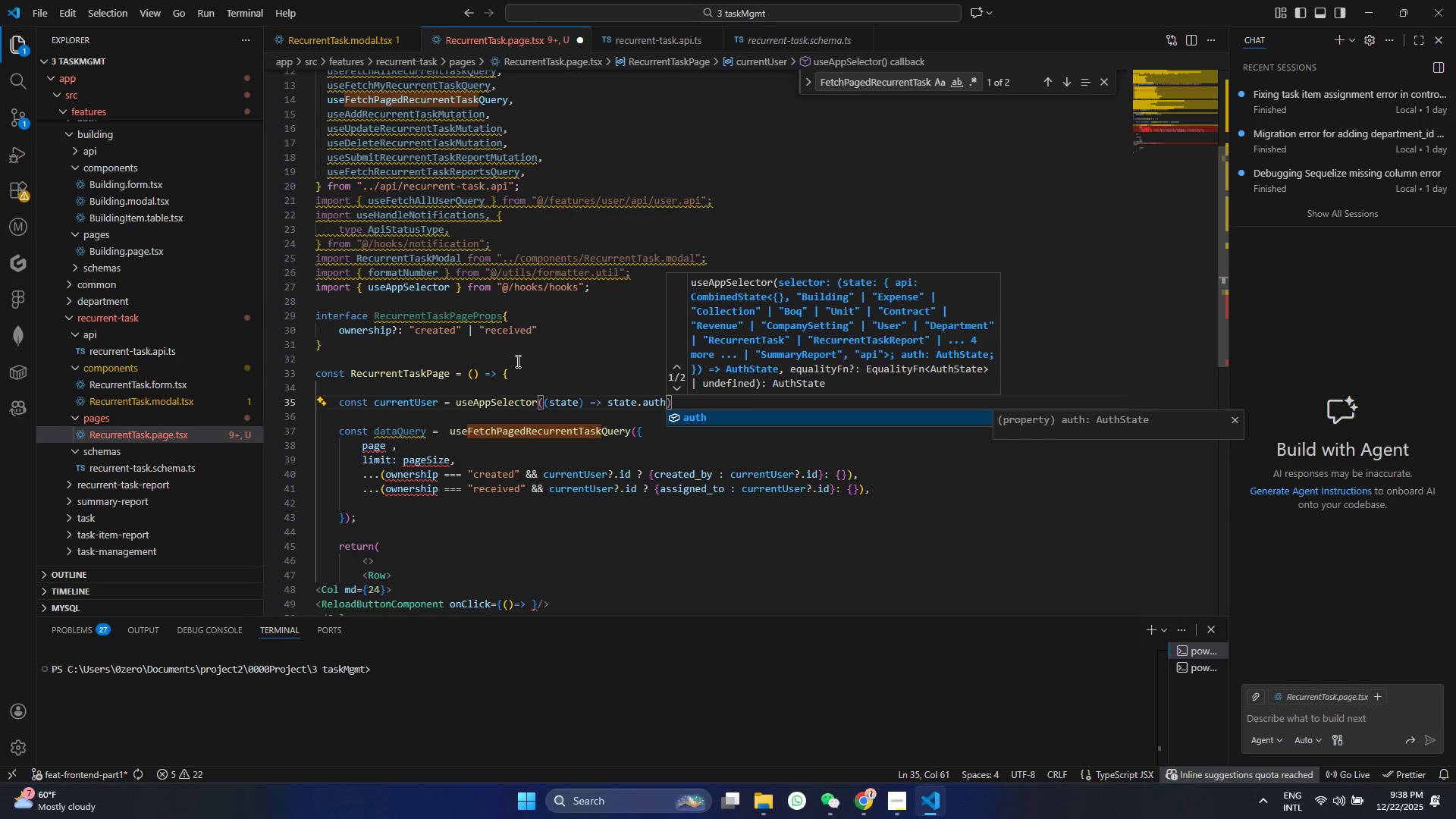 
key(Enter)
 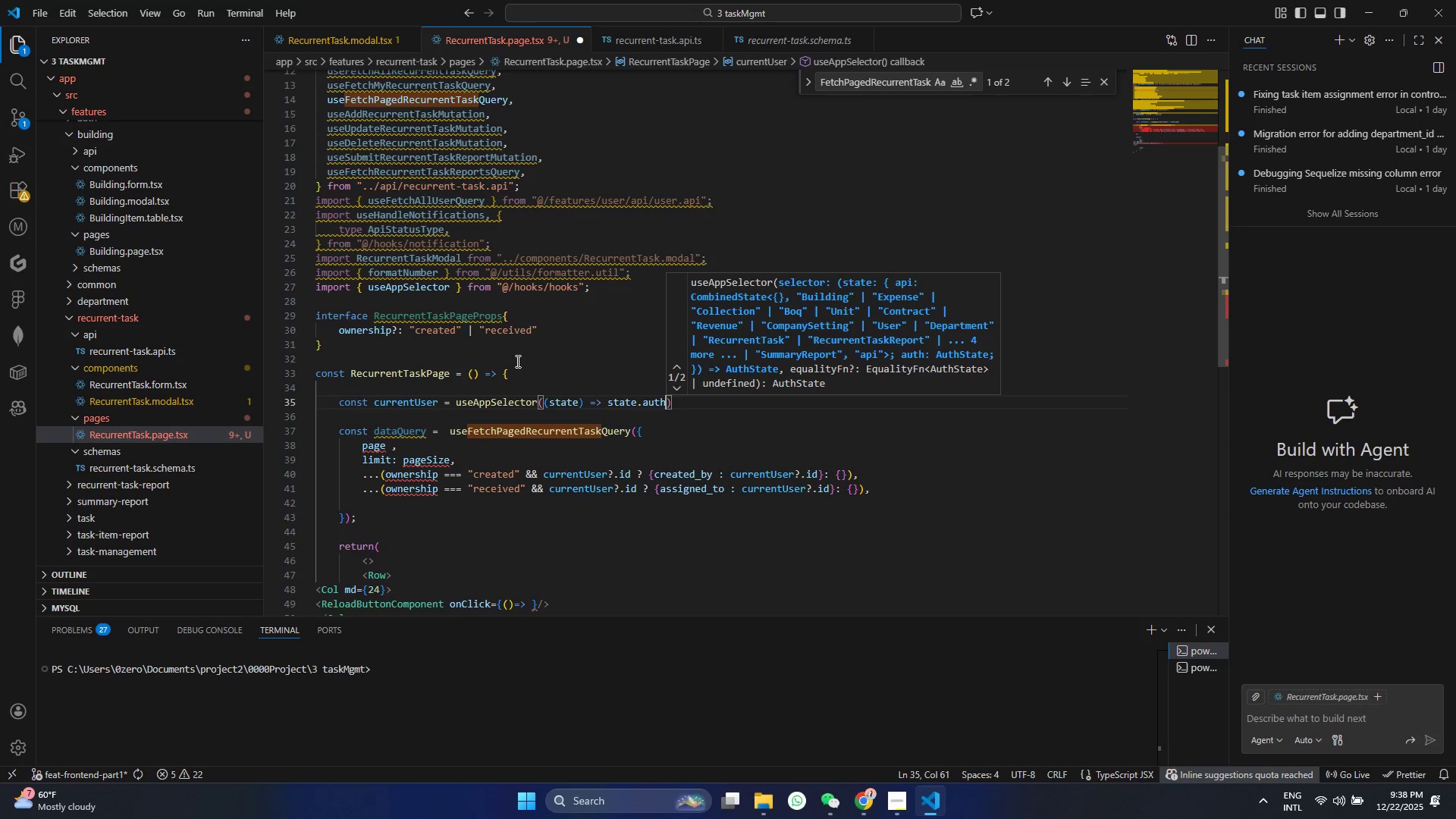 
key(Period)
 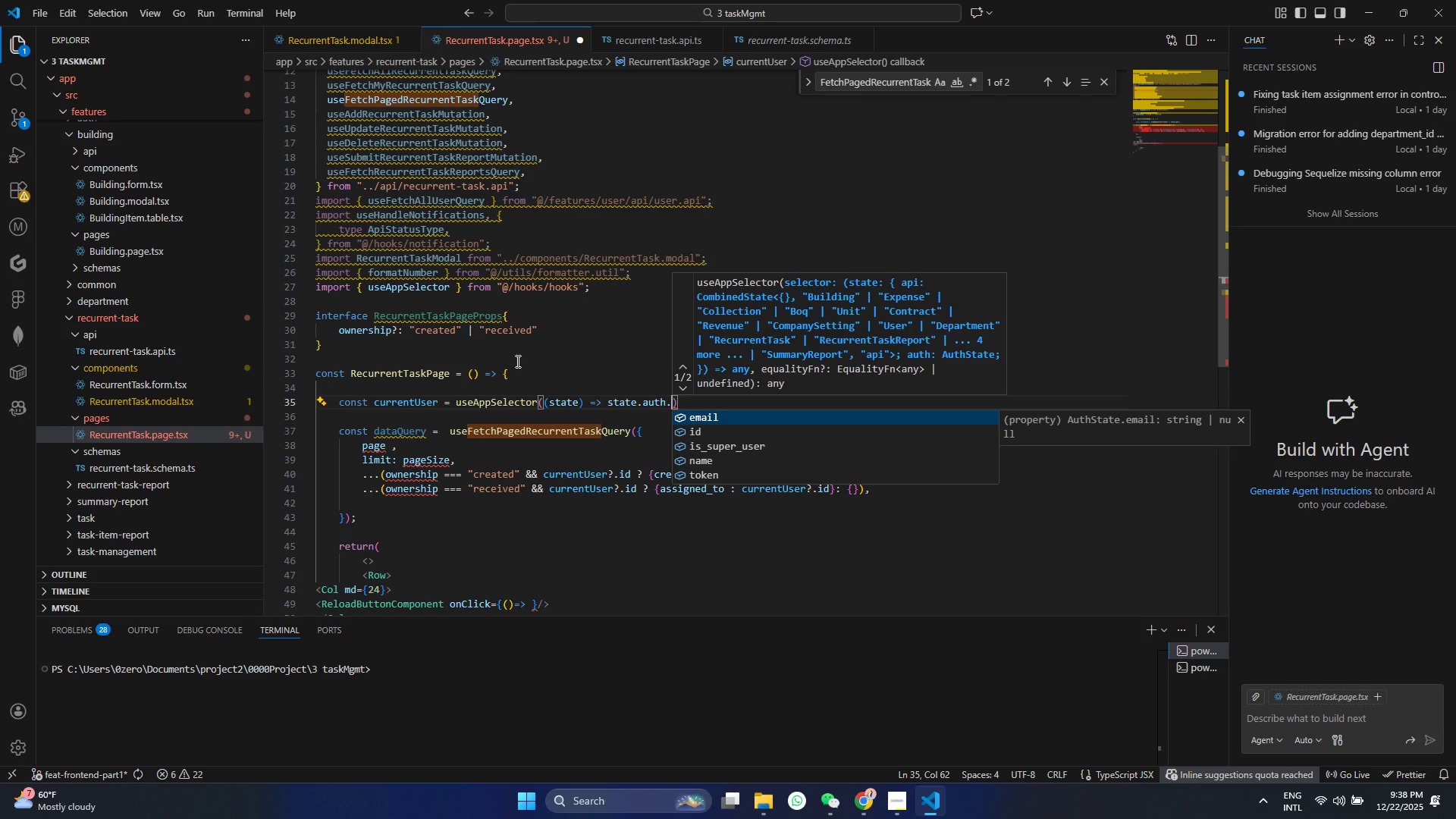 
wait(7.16)
 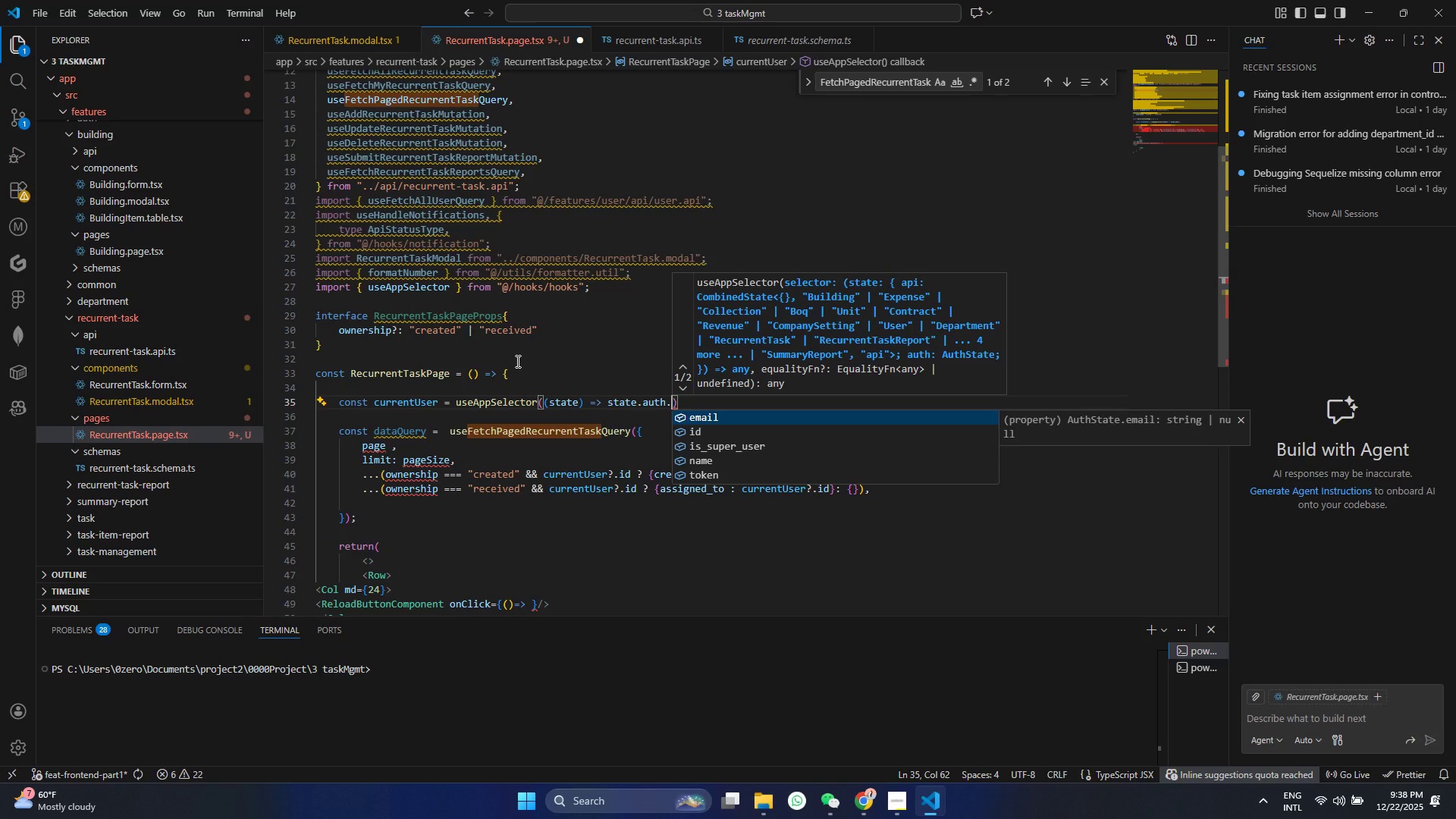 
type(user)
 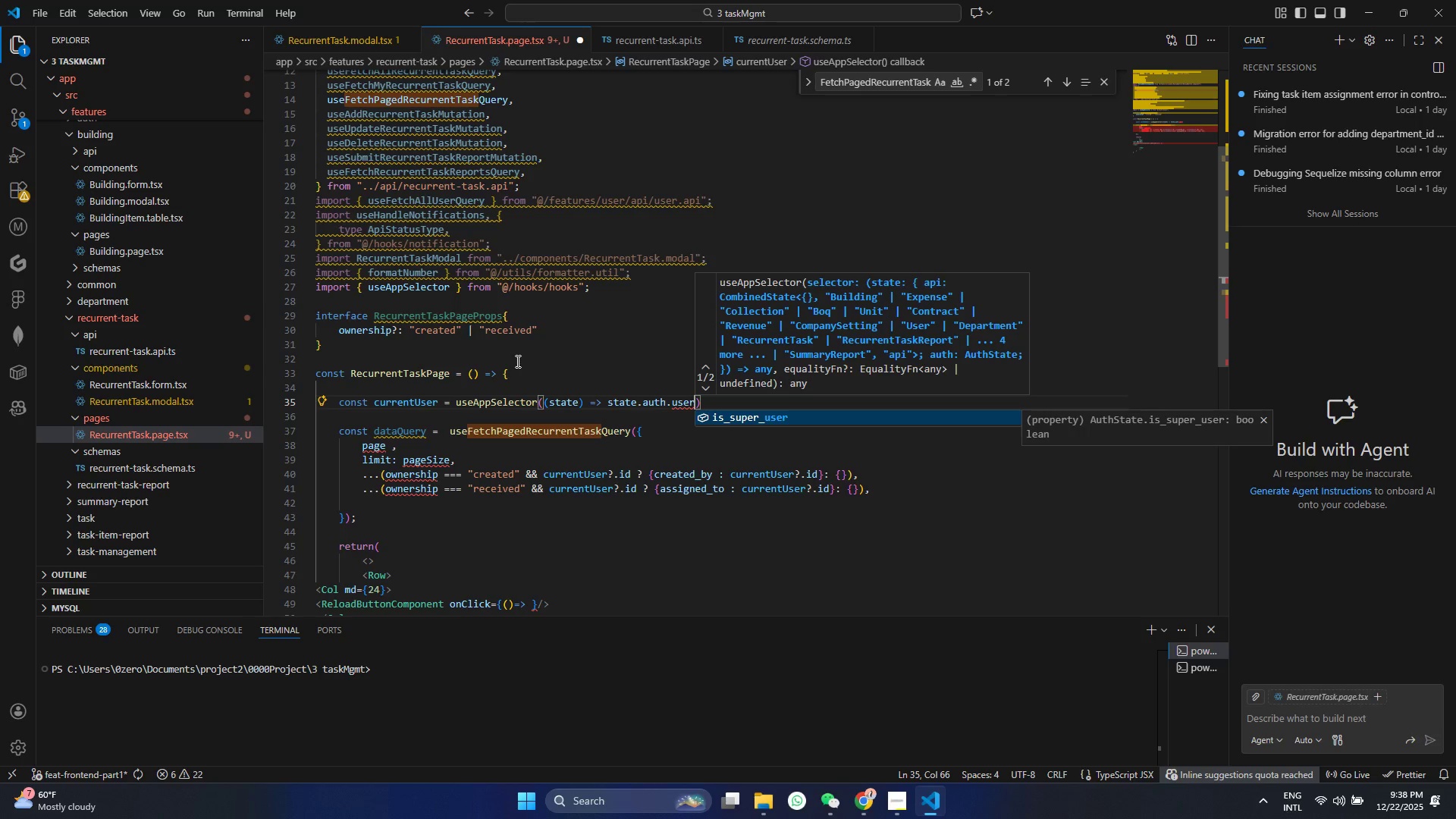 
key(Backspace)
 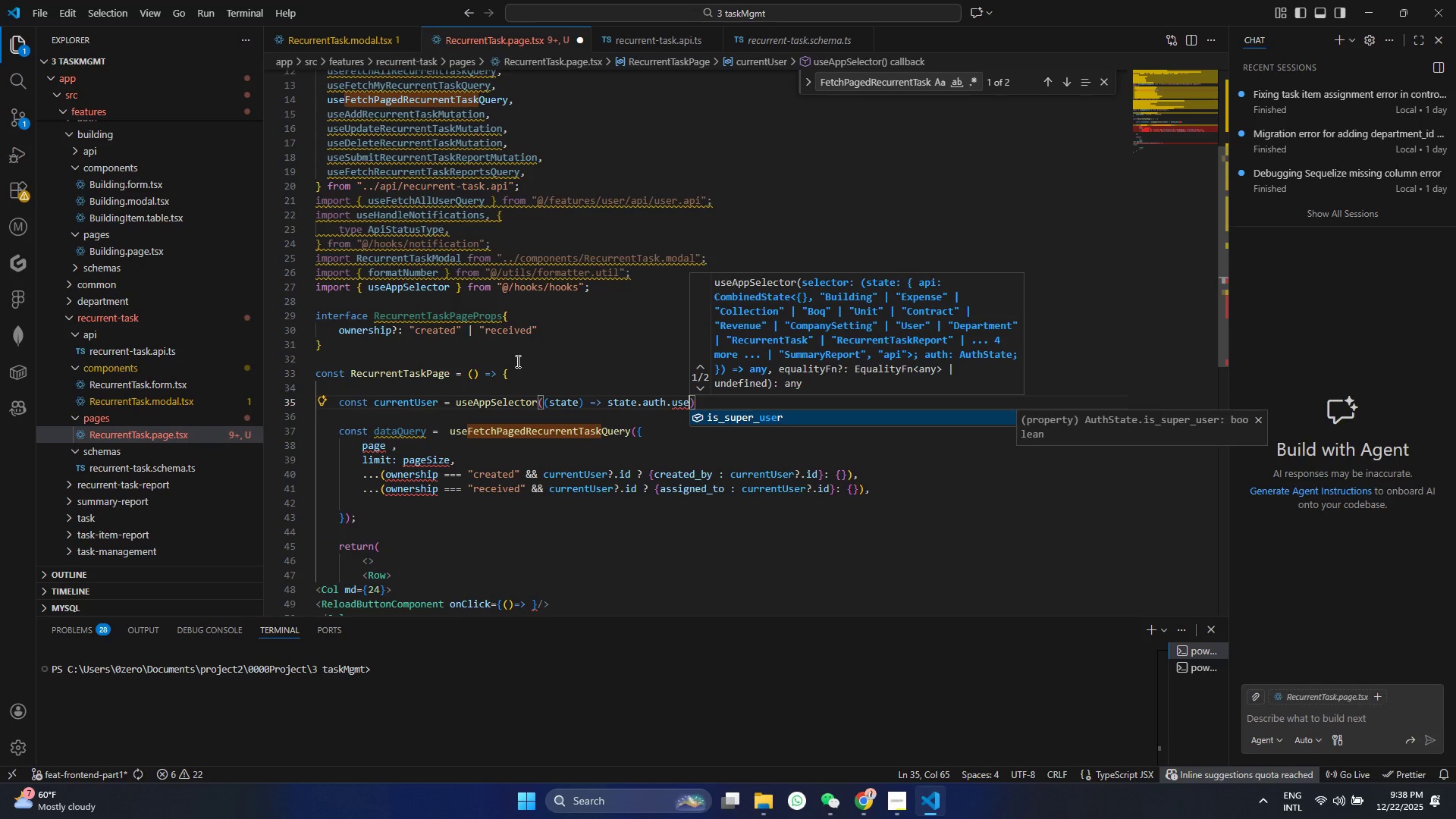 
key(Backspace)
 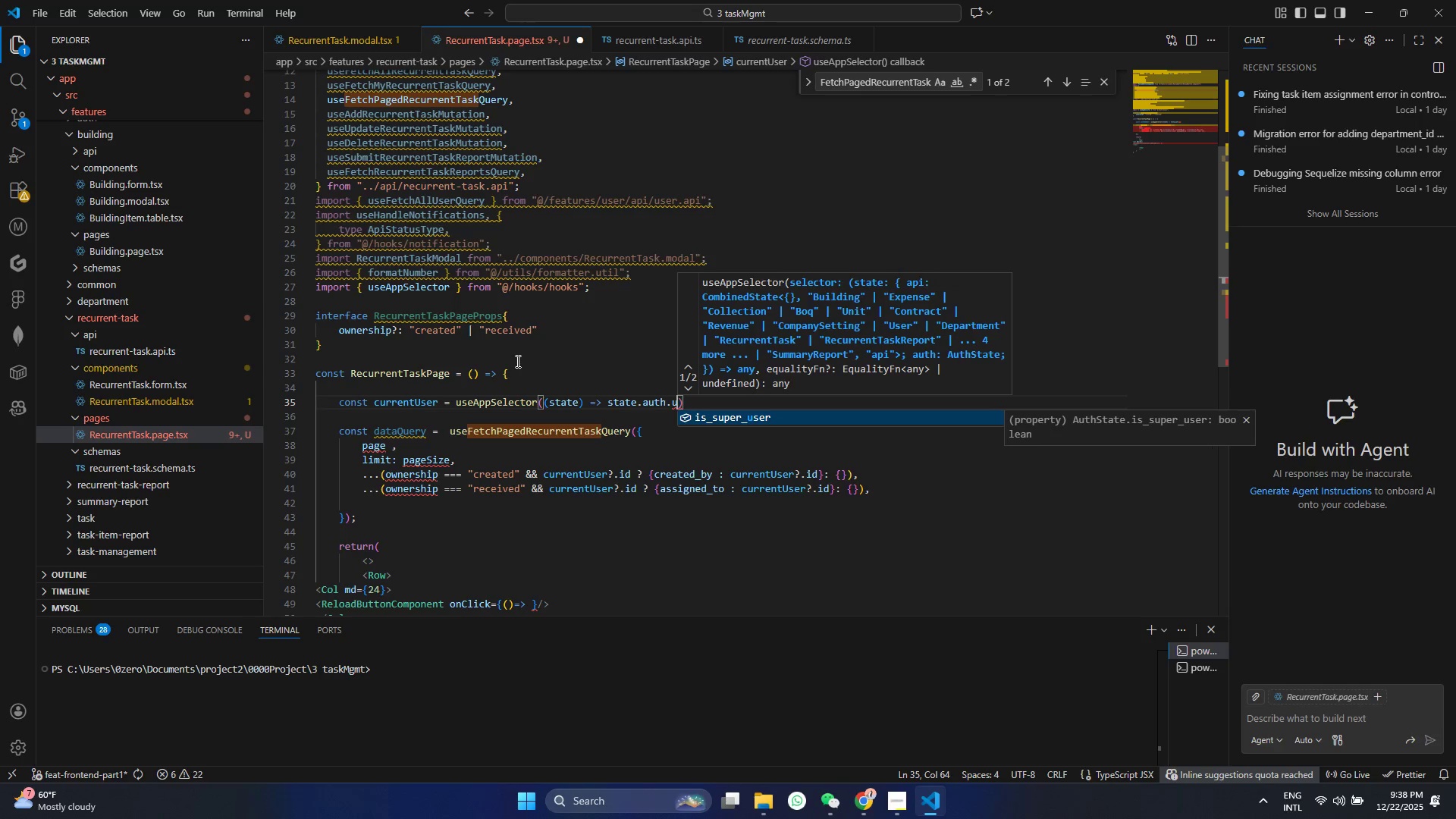 
key(Backspace)
 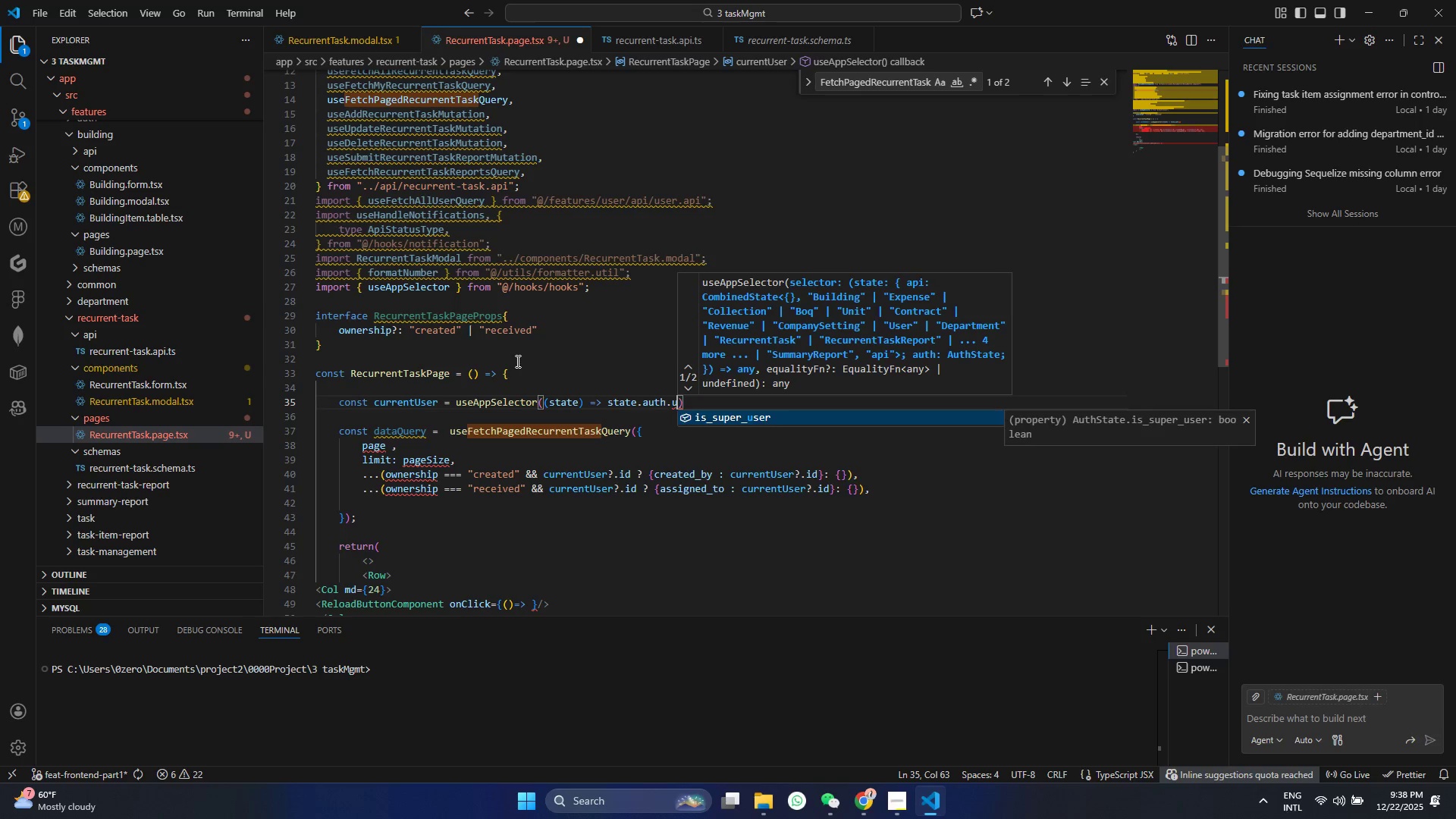 
key(Backspace)
 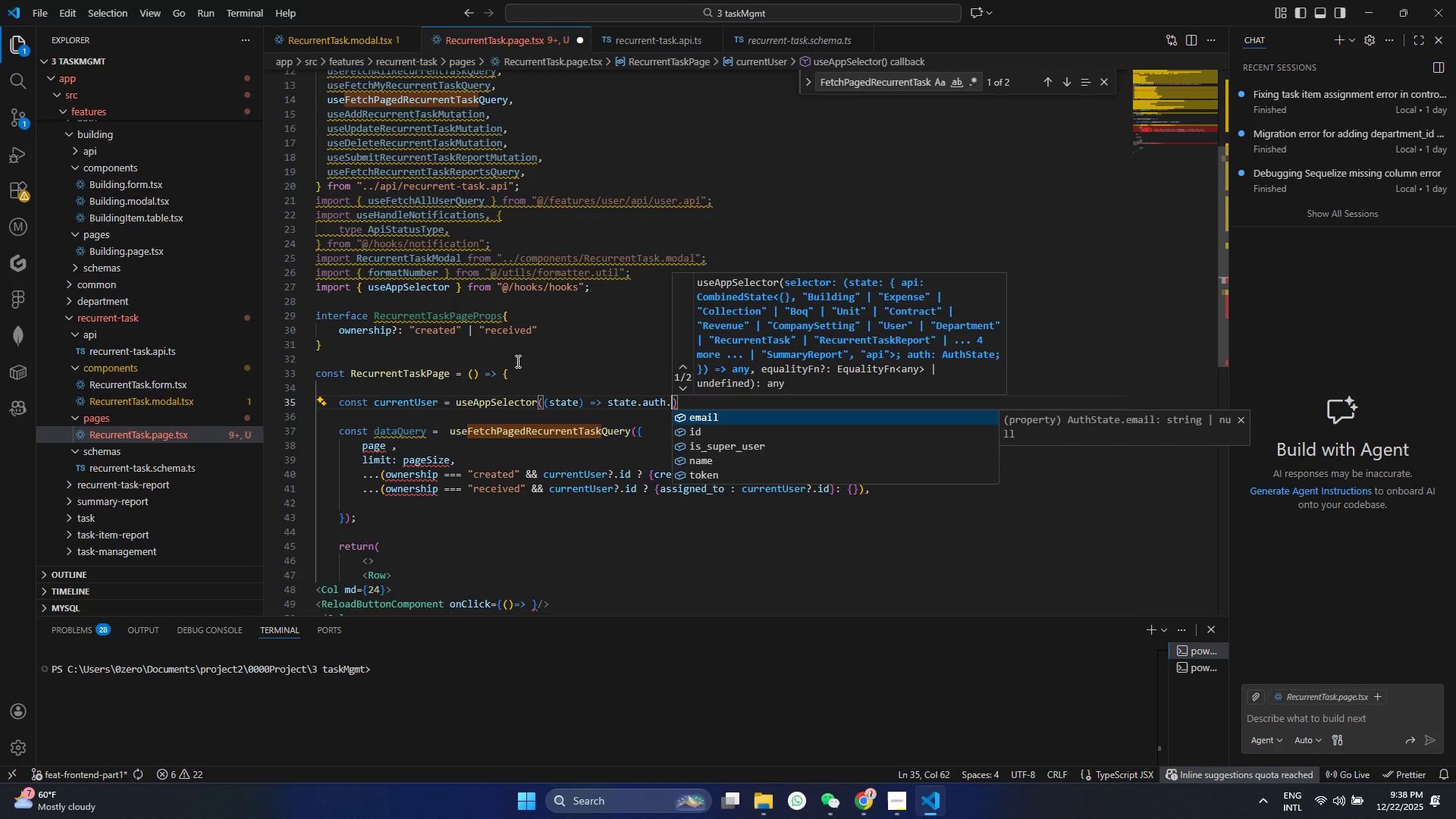 
key(ArrowDown)
 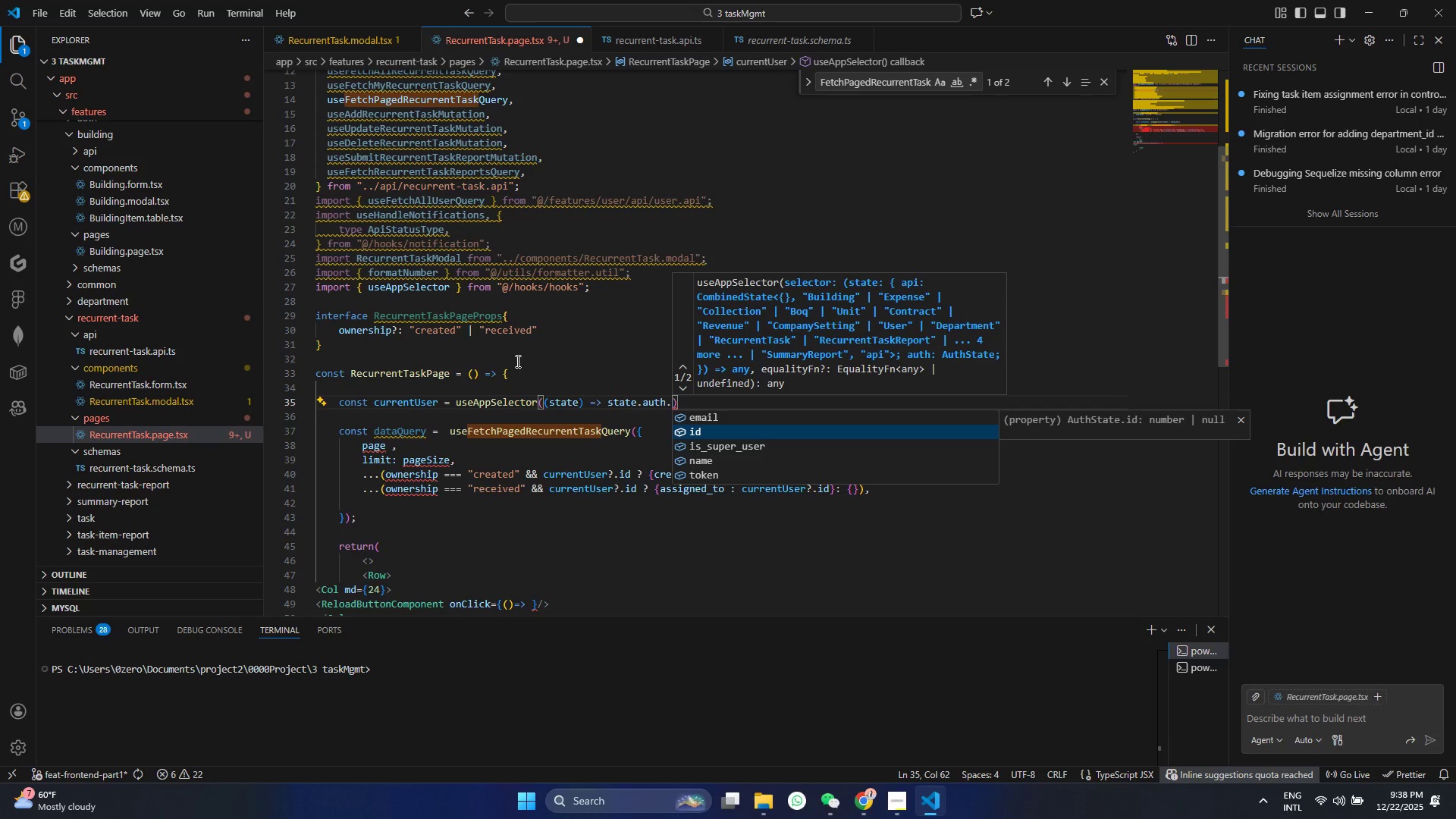 
wait(8.5)
 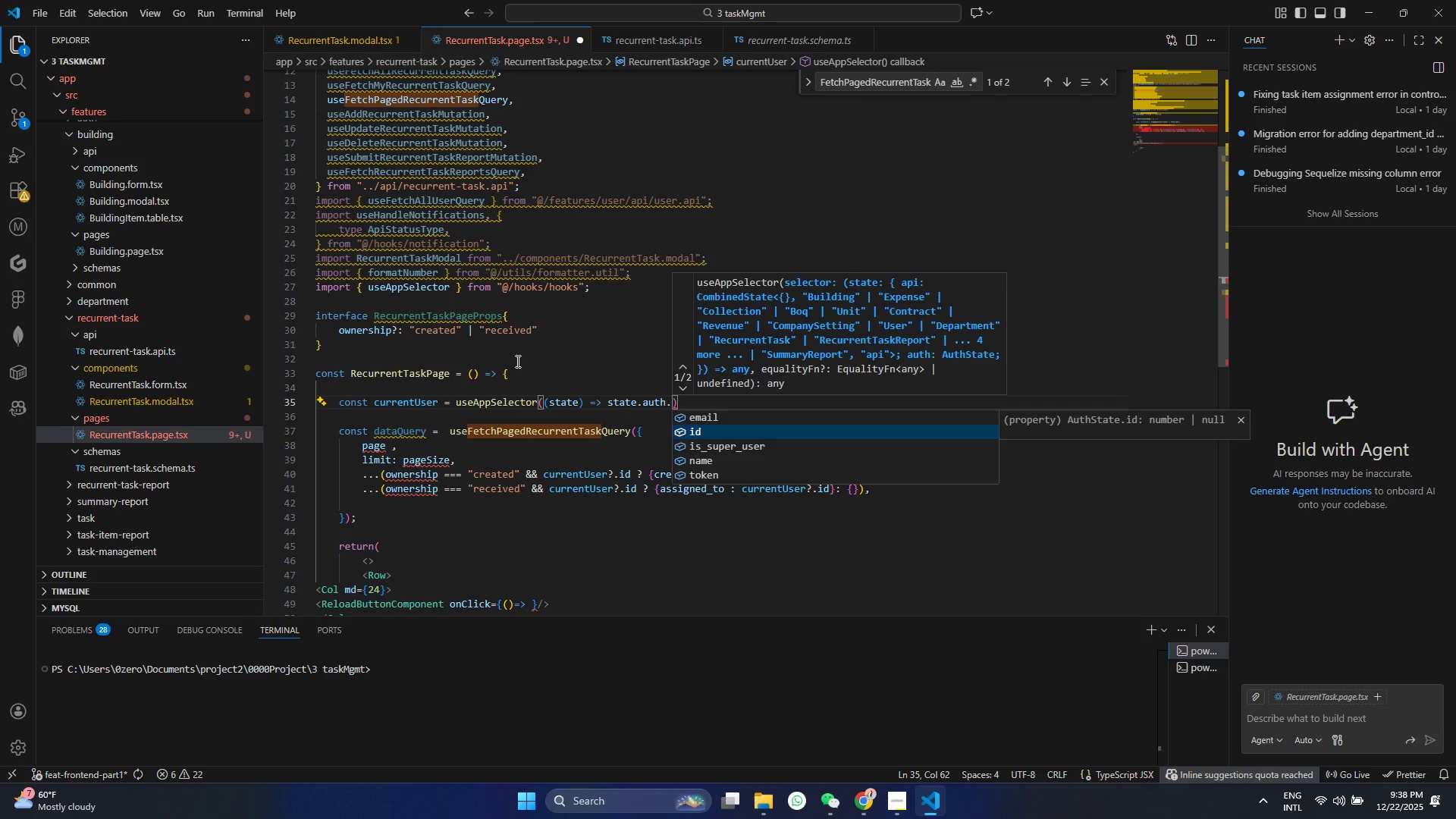 
key(Backspace)
 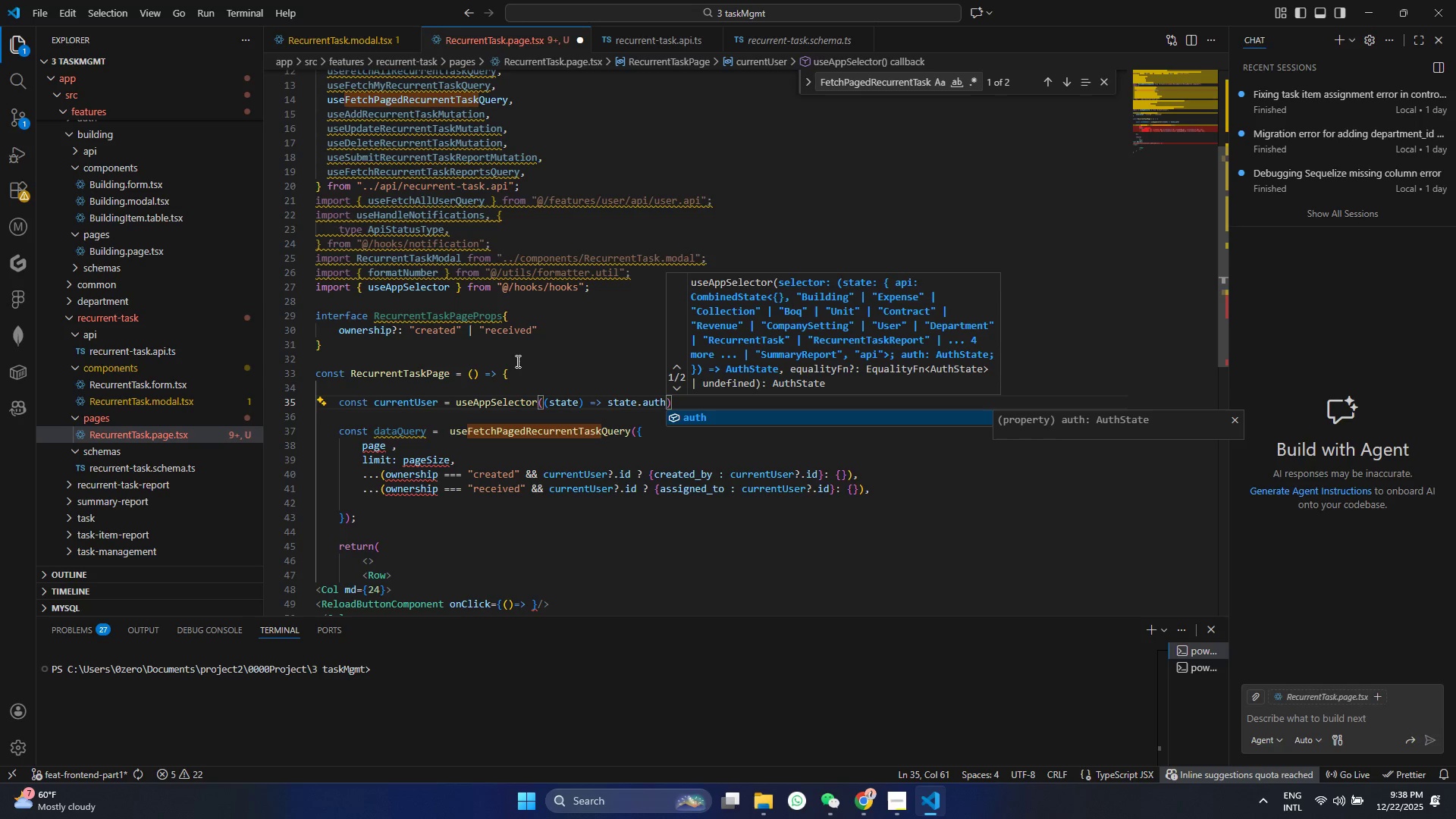 
hold_key(key=ControlLeft, duration=0.31)
 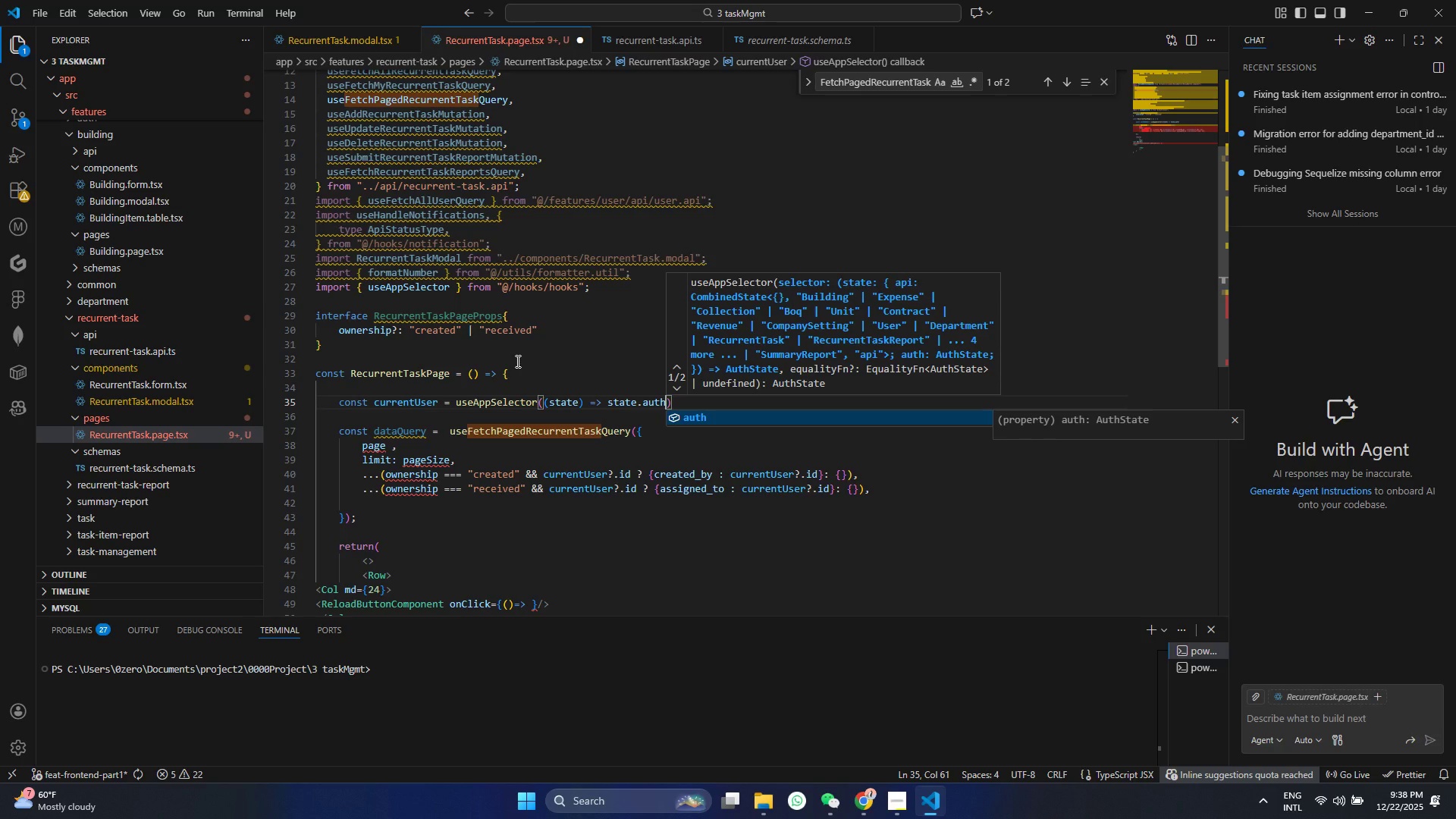 
key(Control+ControlLeft)
 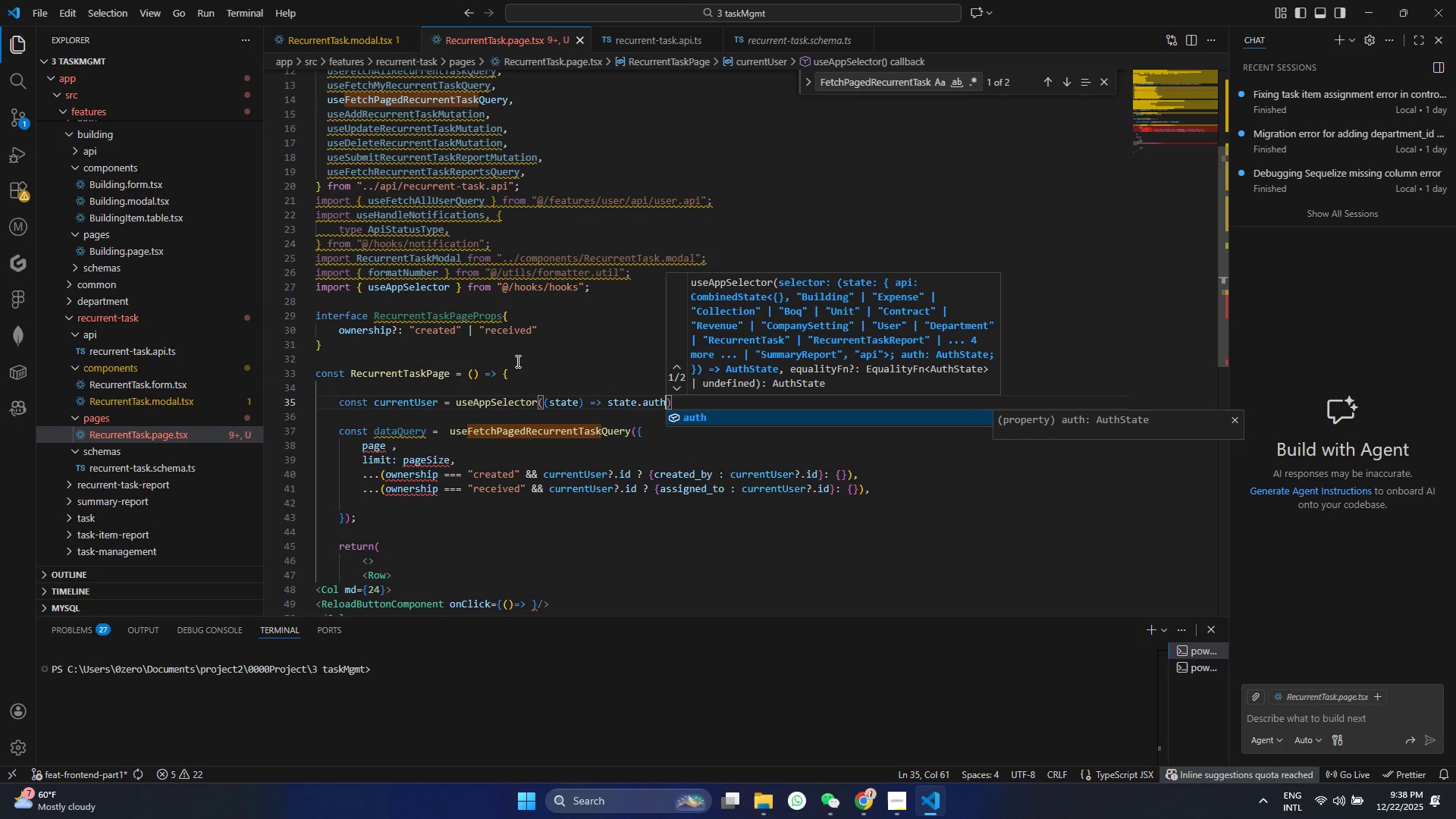 
key(Control+S)
 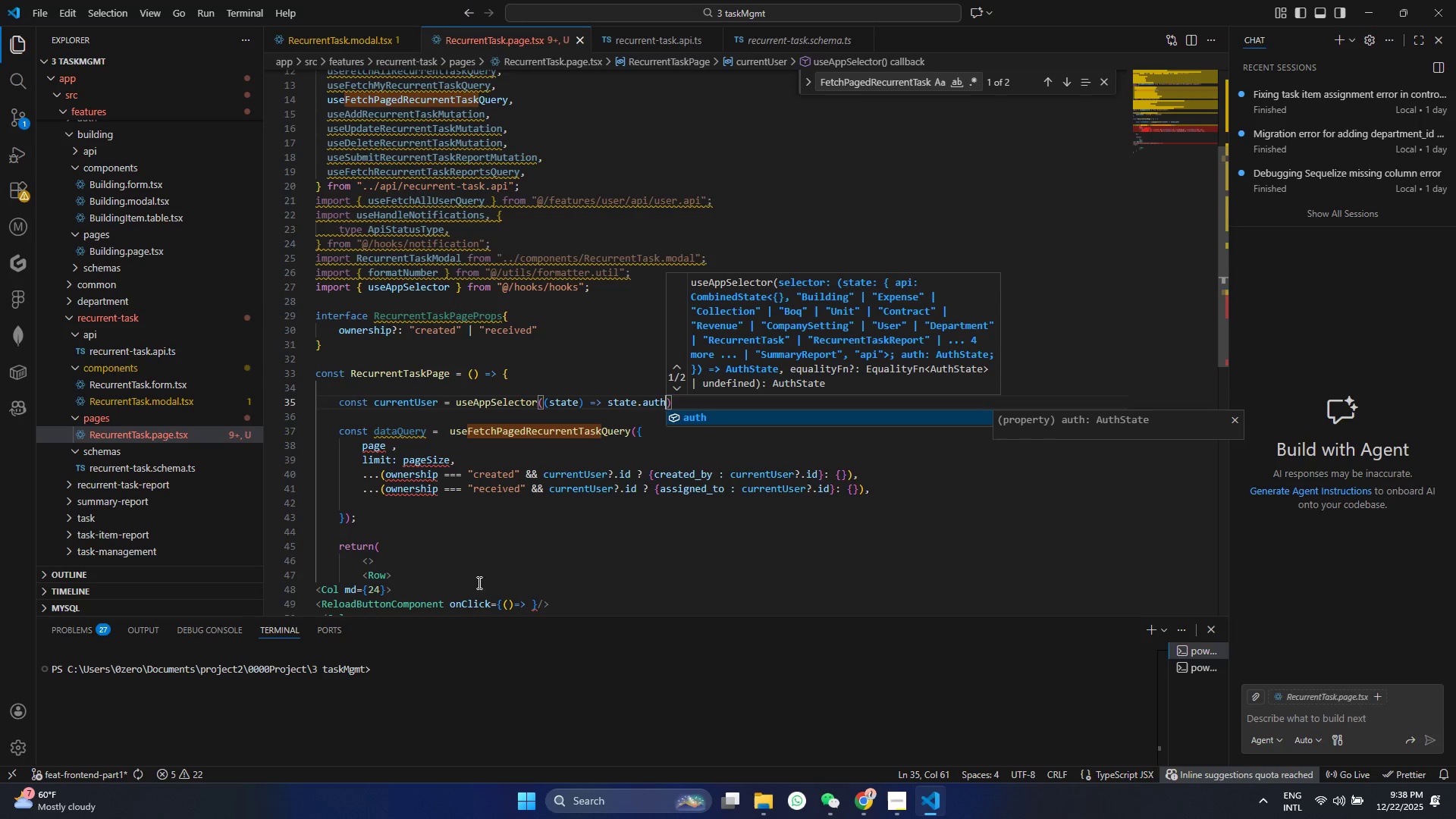 
left_click([488, 532])
 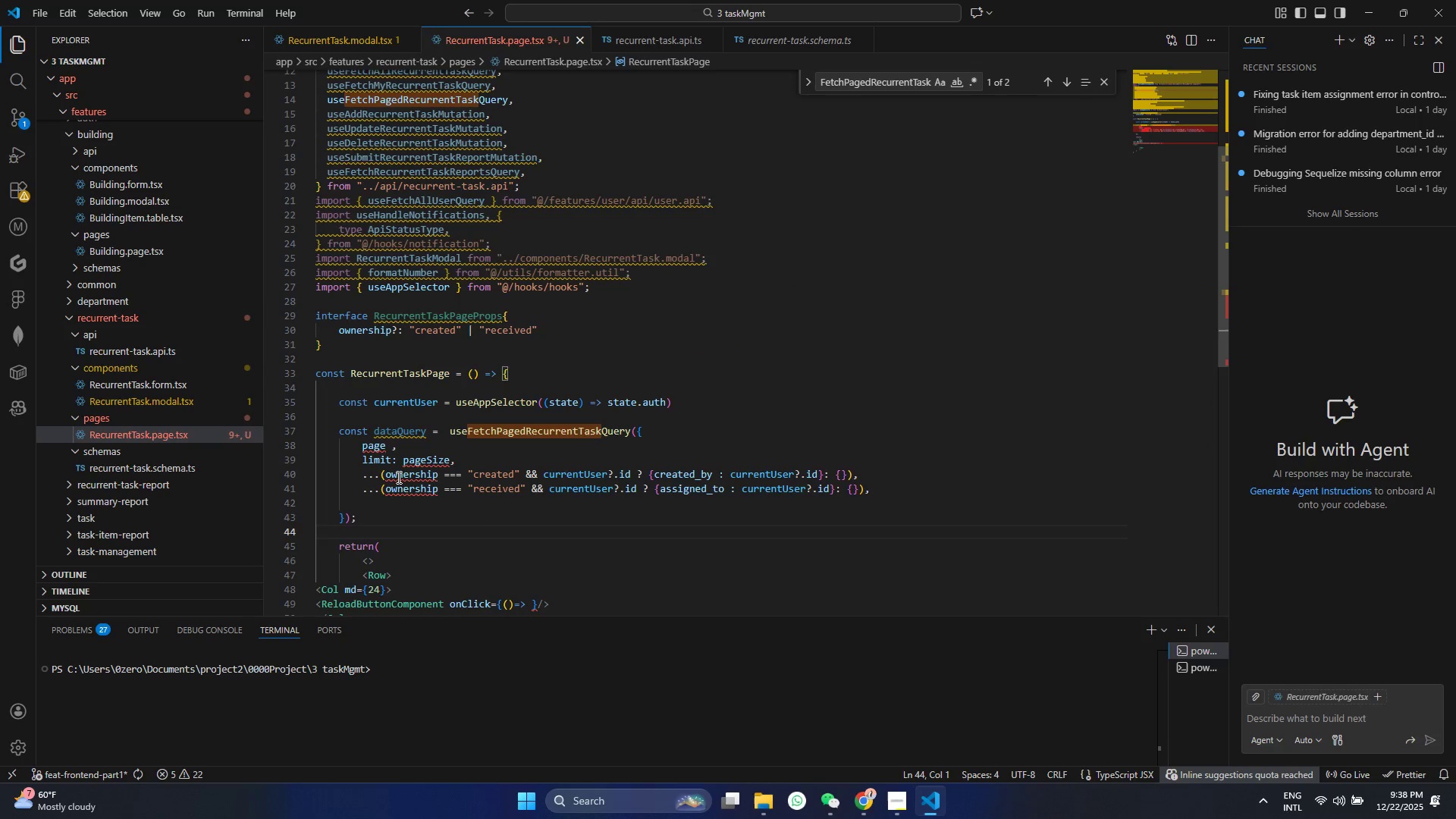 
double_click([397, 477])
 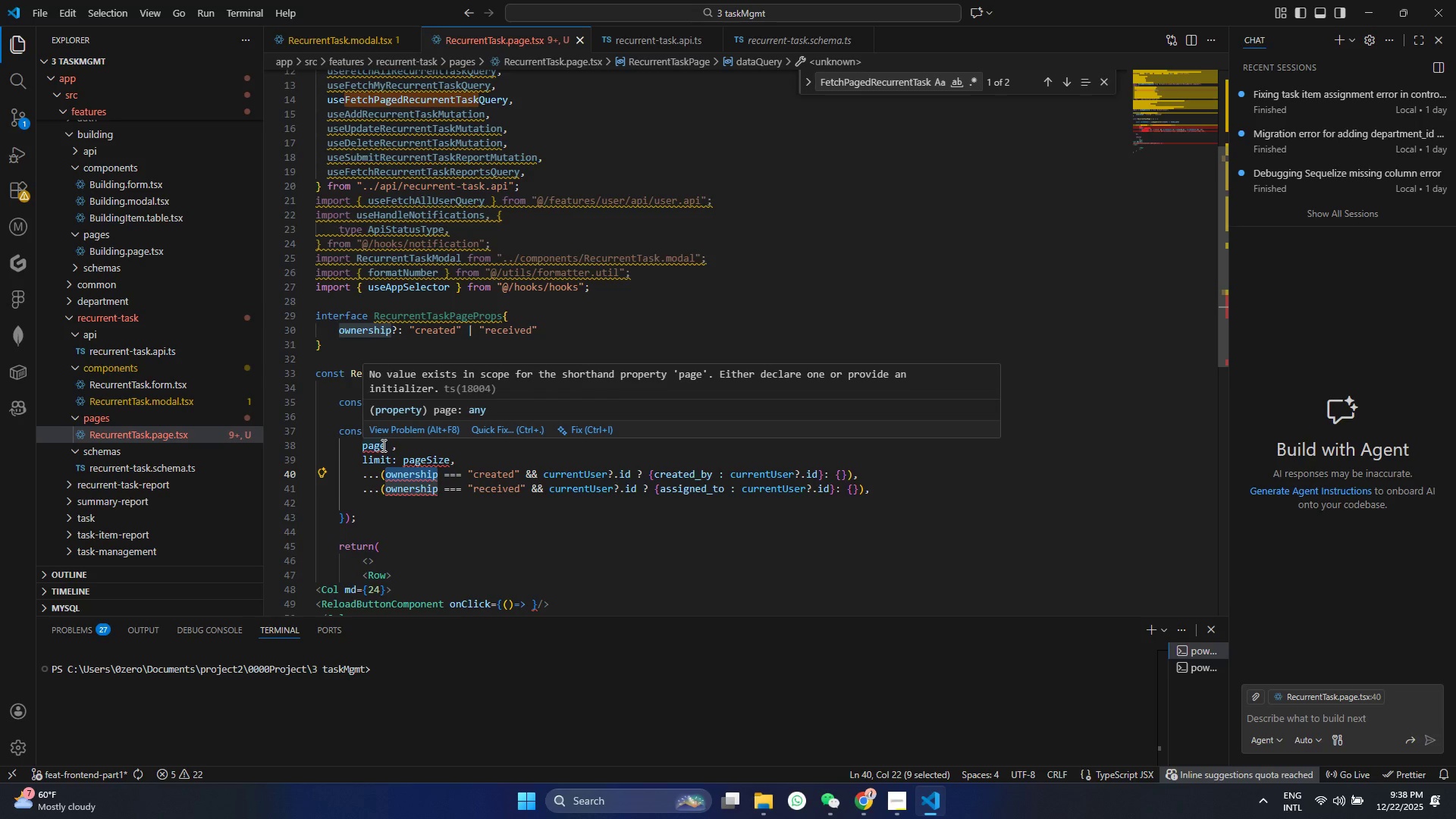 
double_click([382, 445])
 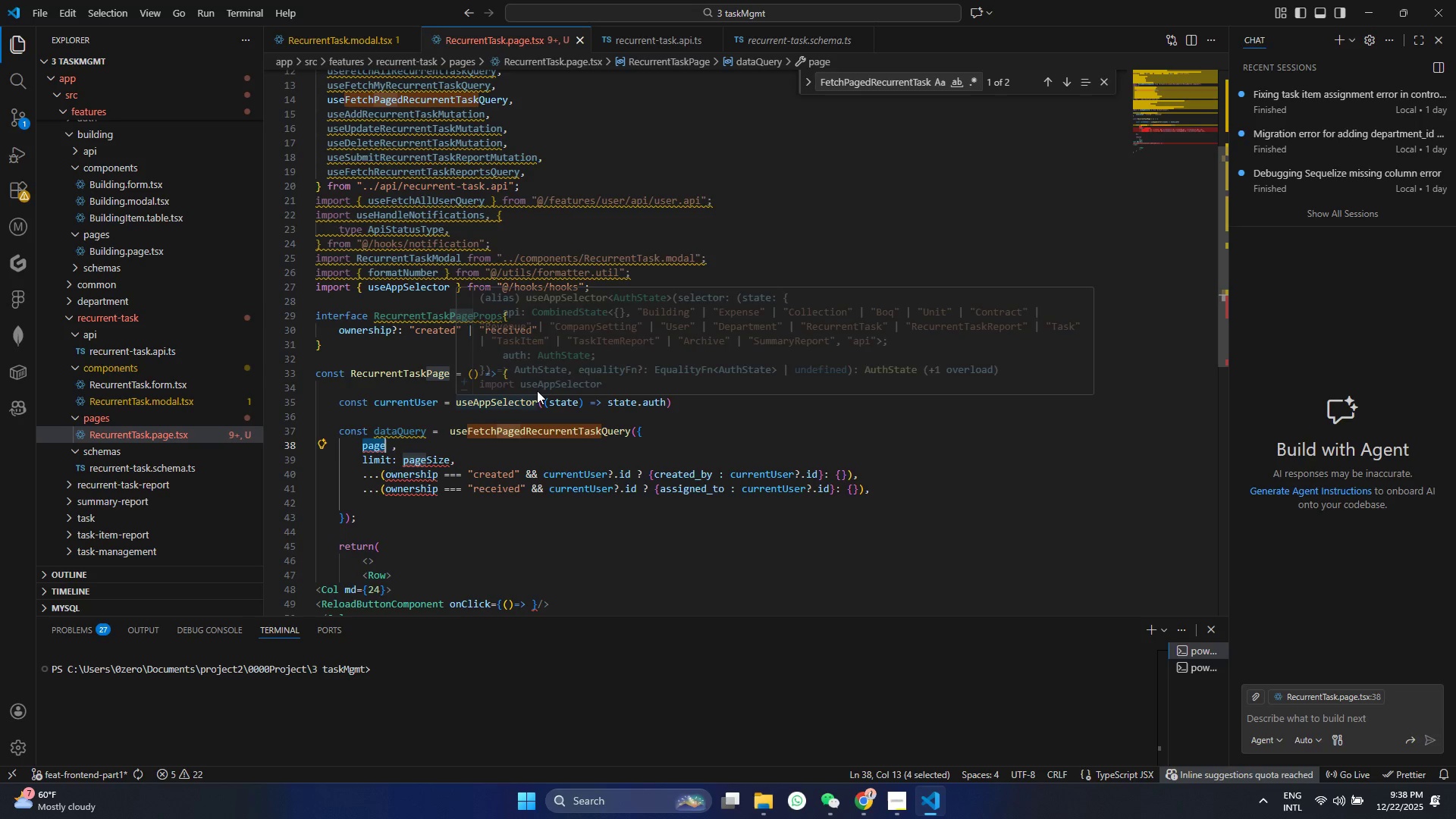 
left_click([610, 469])
 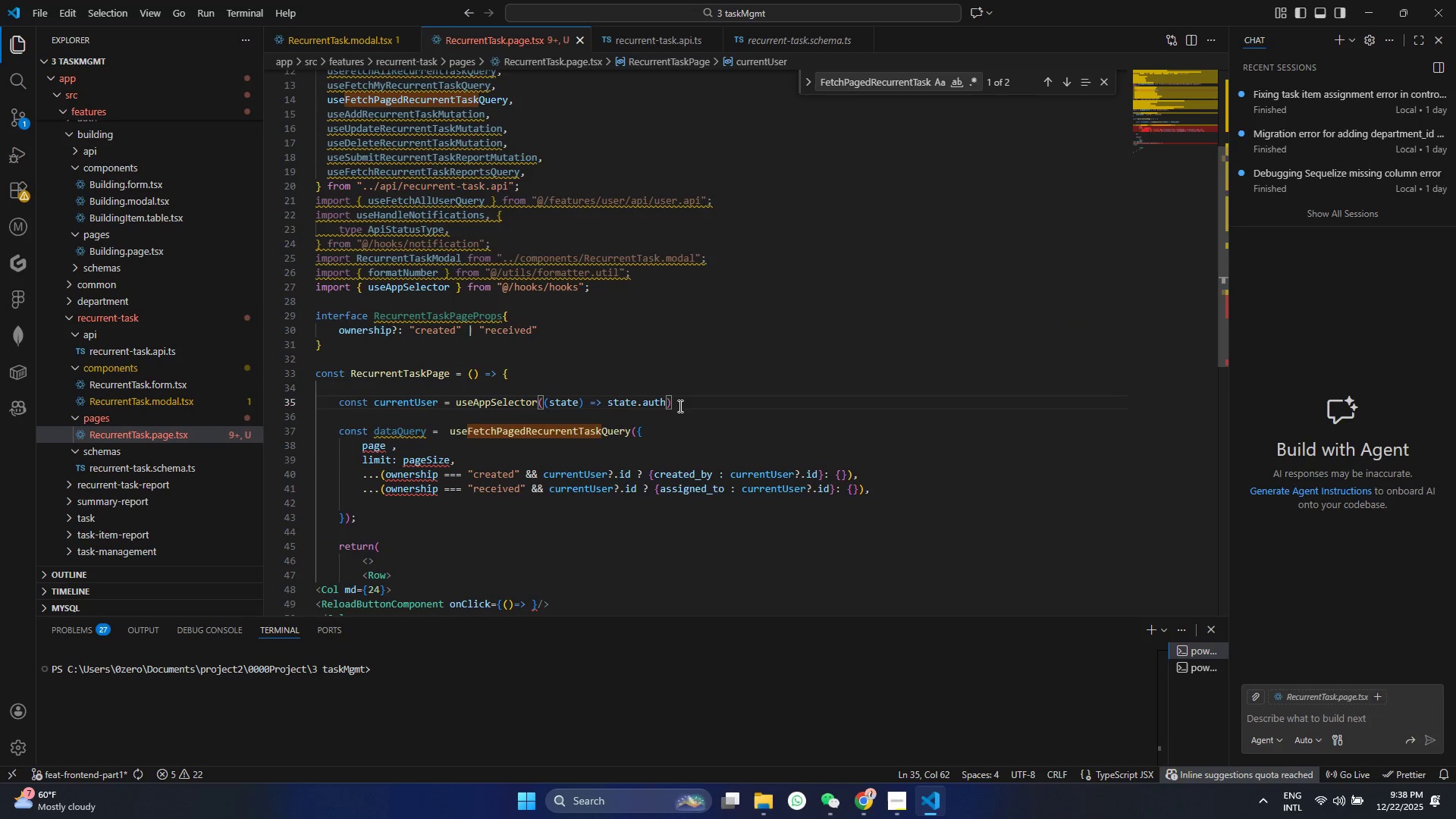 
key(Enter)
 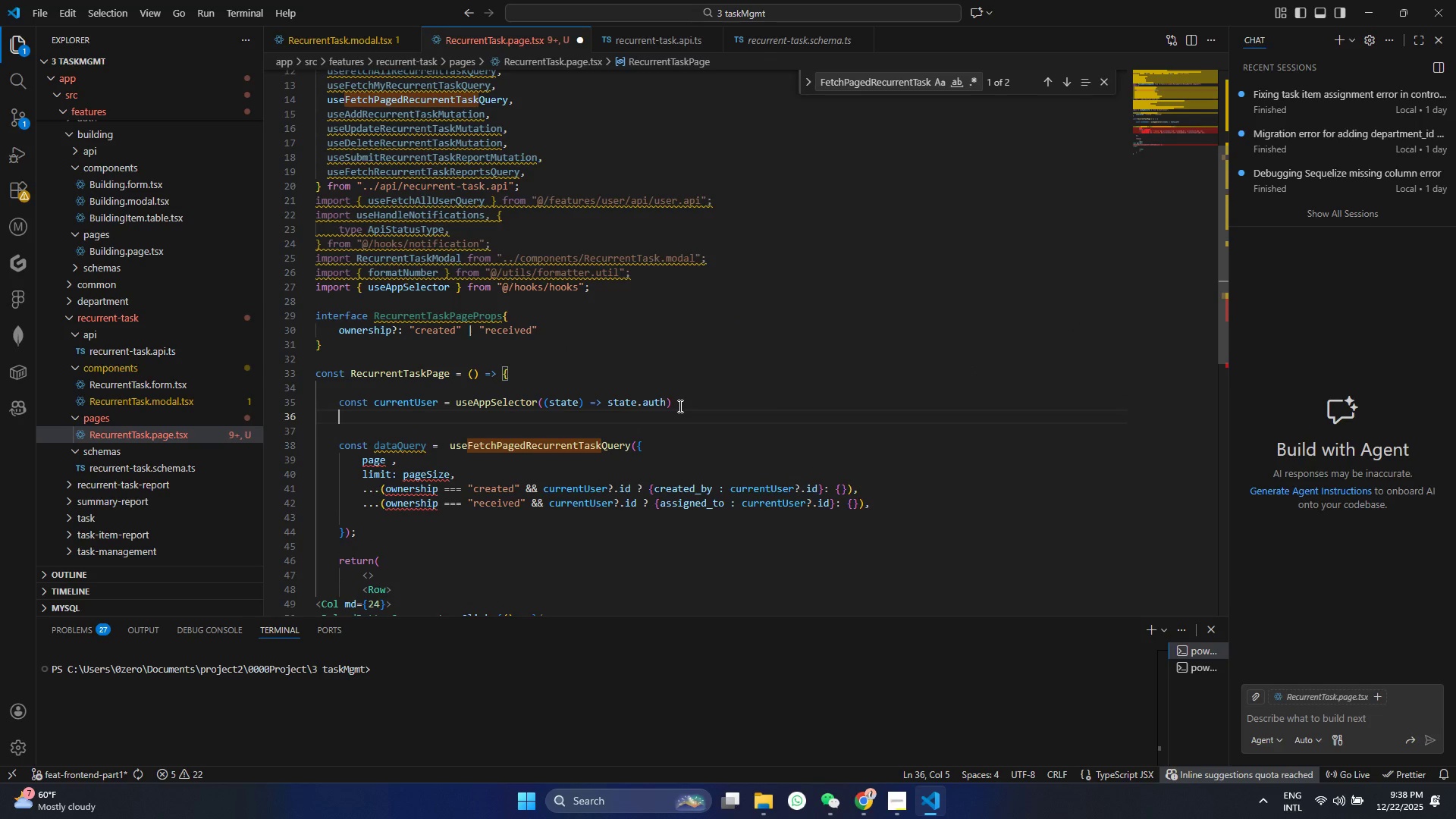 
type(cosn )
key(Backspace)
type(t)
key(Backspace)
key(Backspace)
key(Backspace)
type(nt)
key(Backspace)
type(st page [p)
key(Backspace)
key(Backspace)
key(Backspace)
key(Backspace)
key(Backspace)
key(Backspace)
key(Backspace)
type([page, setpage)
key(Backspace)
key(Backspace)
key(Backspace)
type(age)
 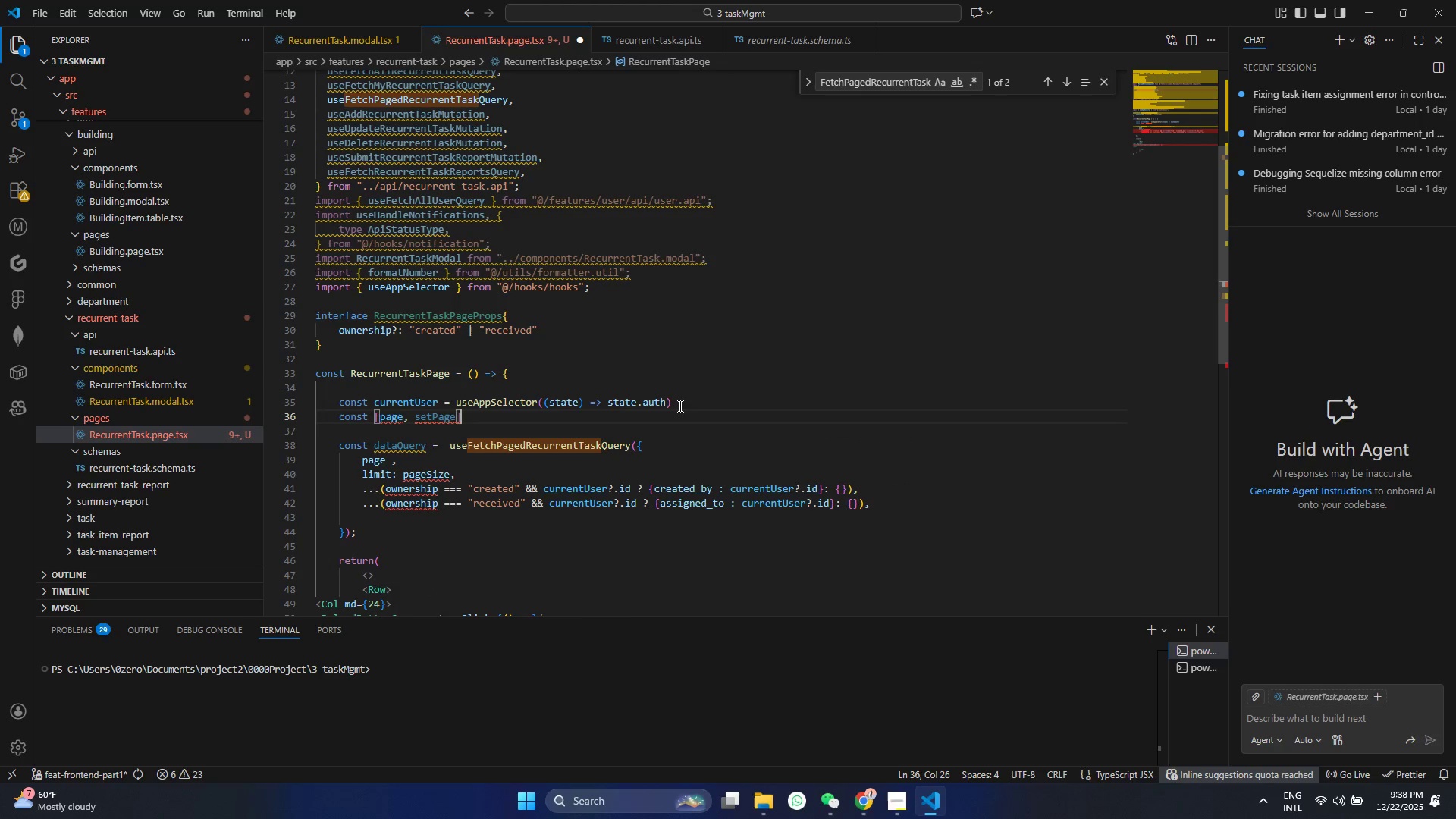 
 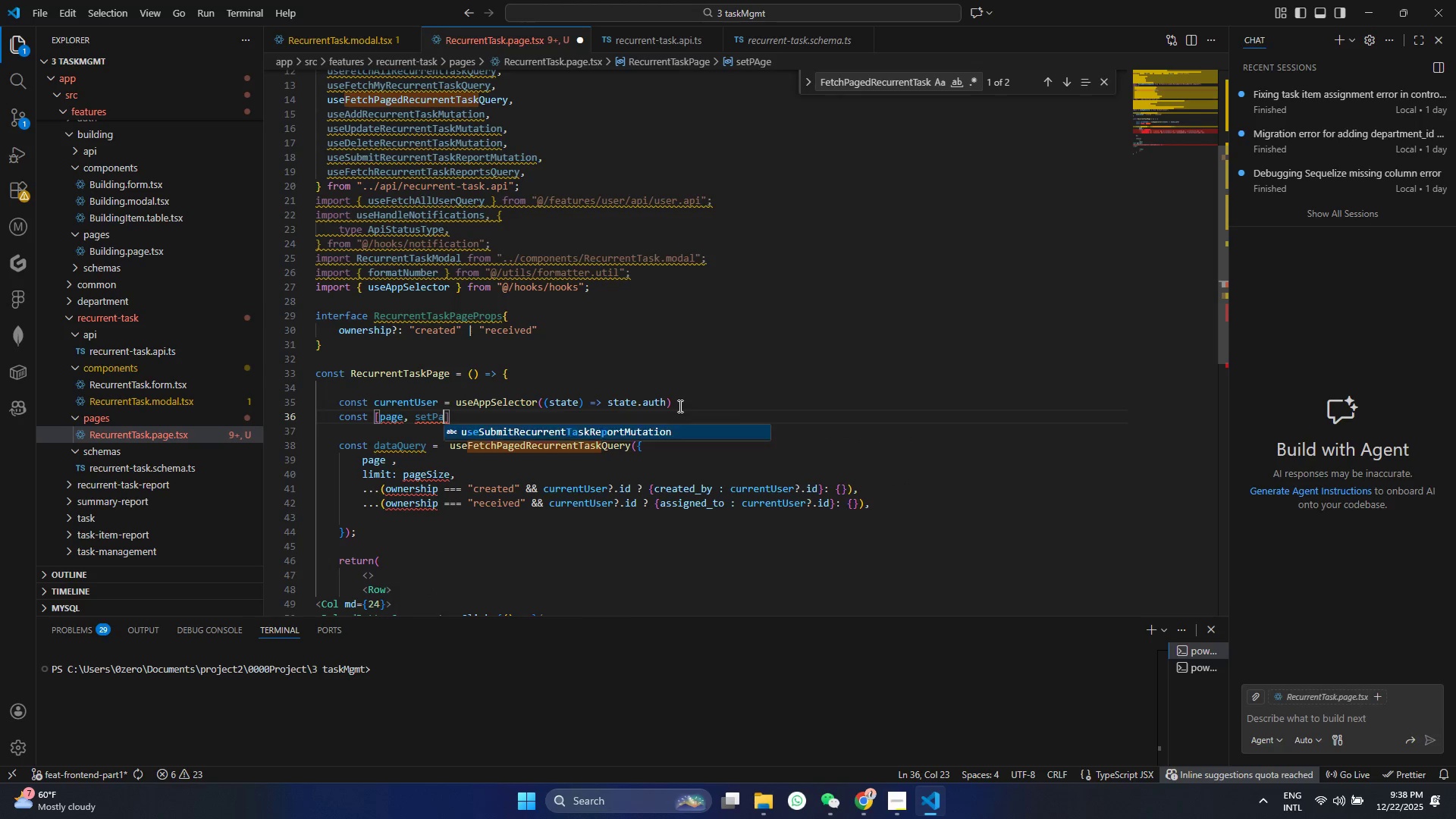 
key(ArrowRight)
 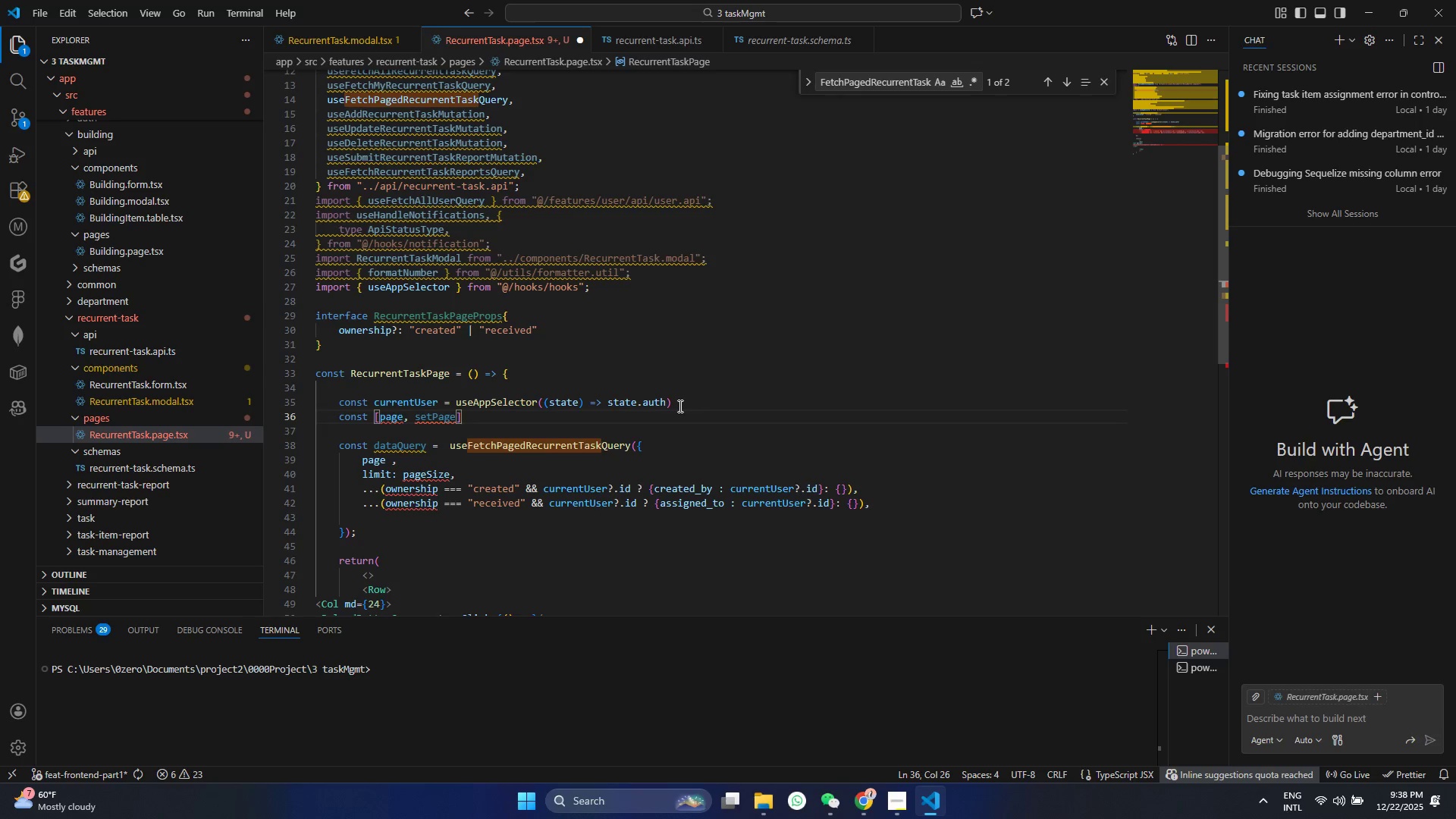 
type(  useST)
 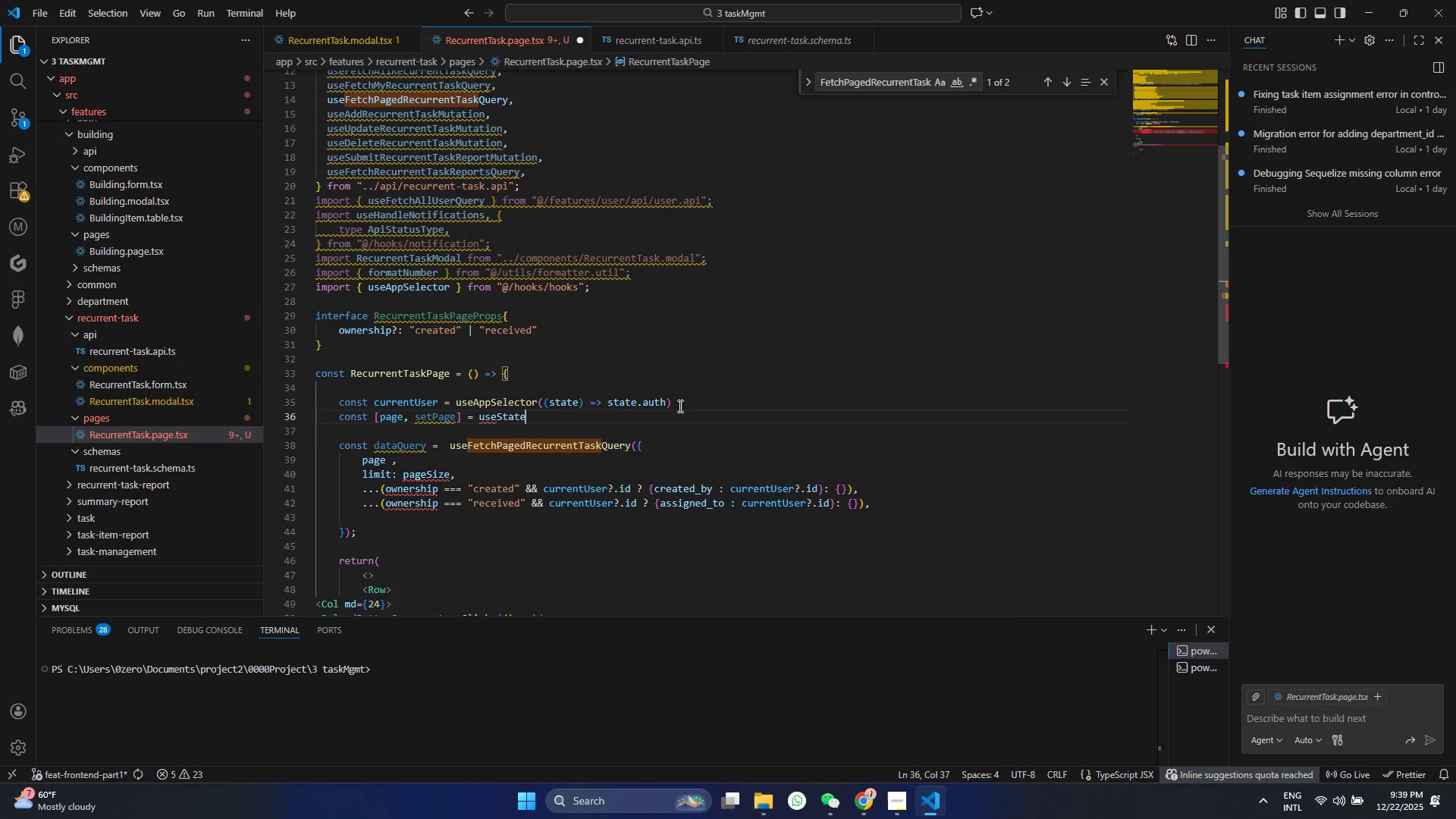 
key(Enter)
 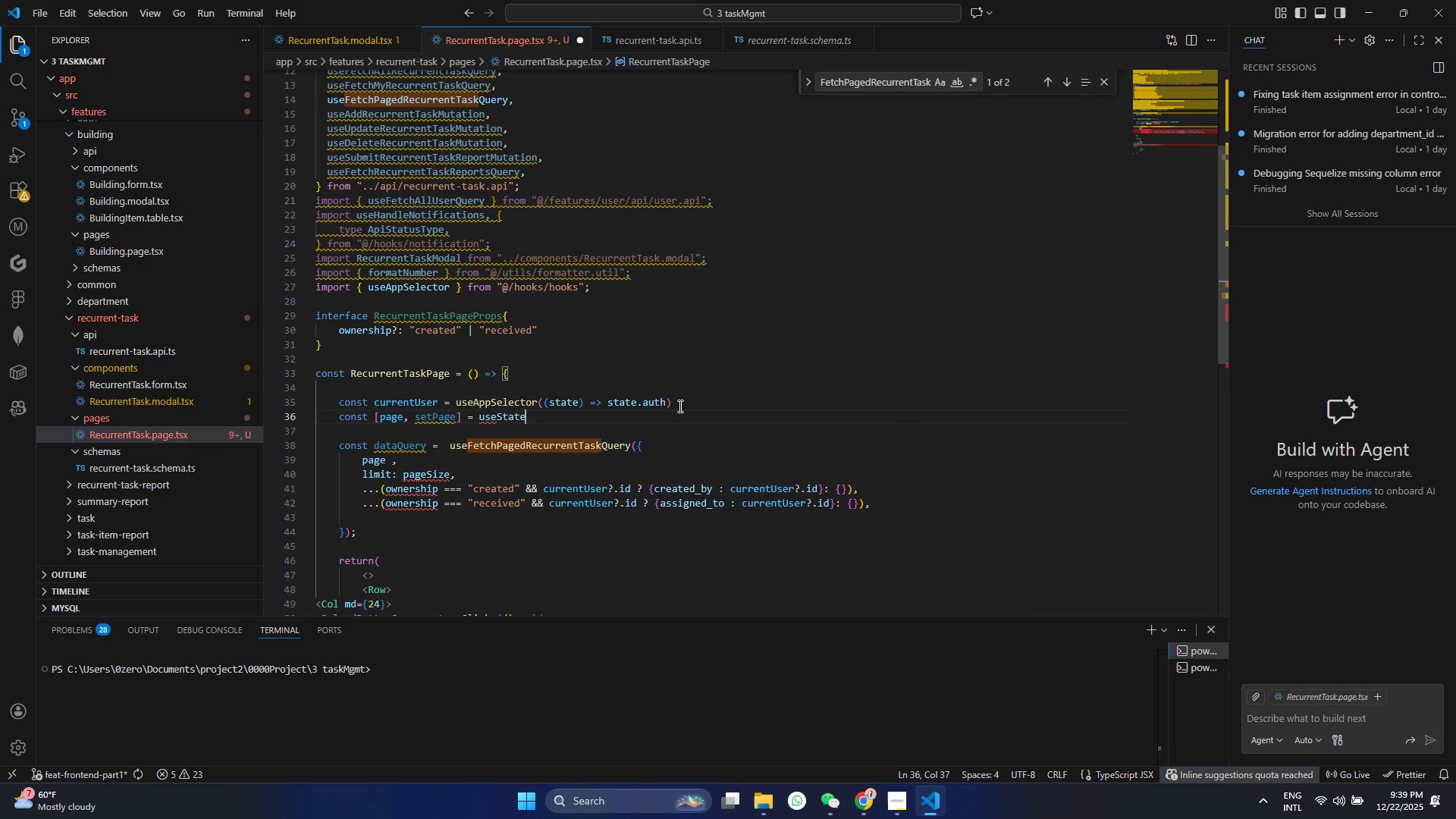 
key(Shift+9)
 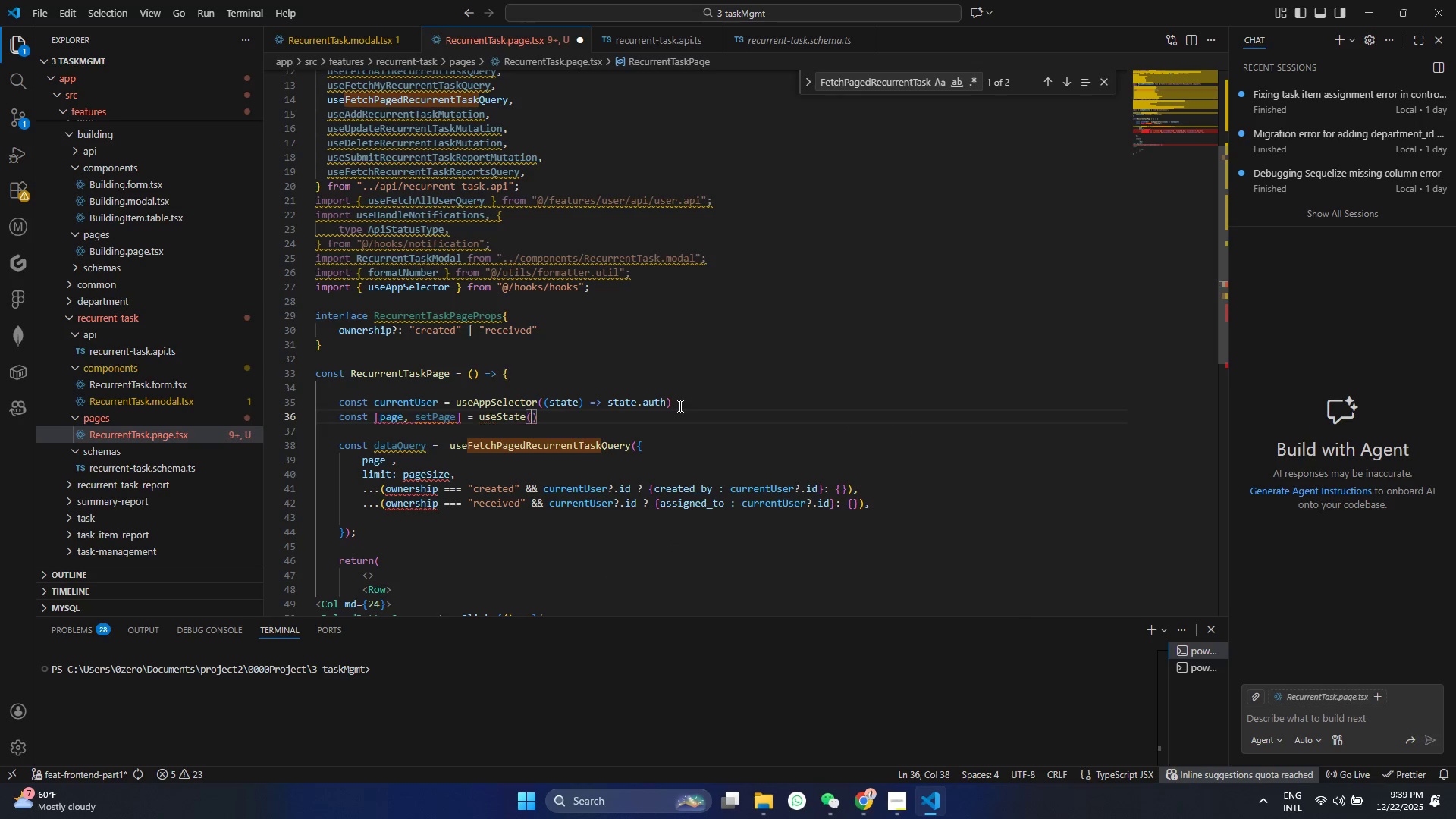 
key(Control+Shift+ControlLeft)
 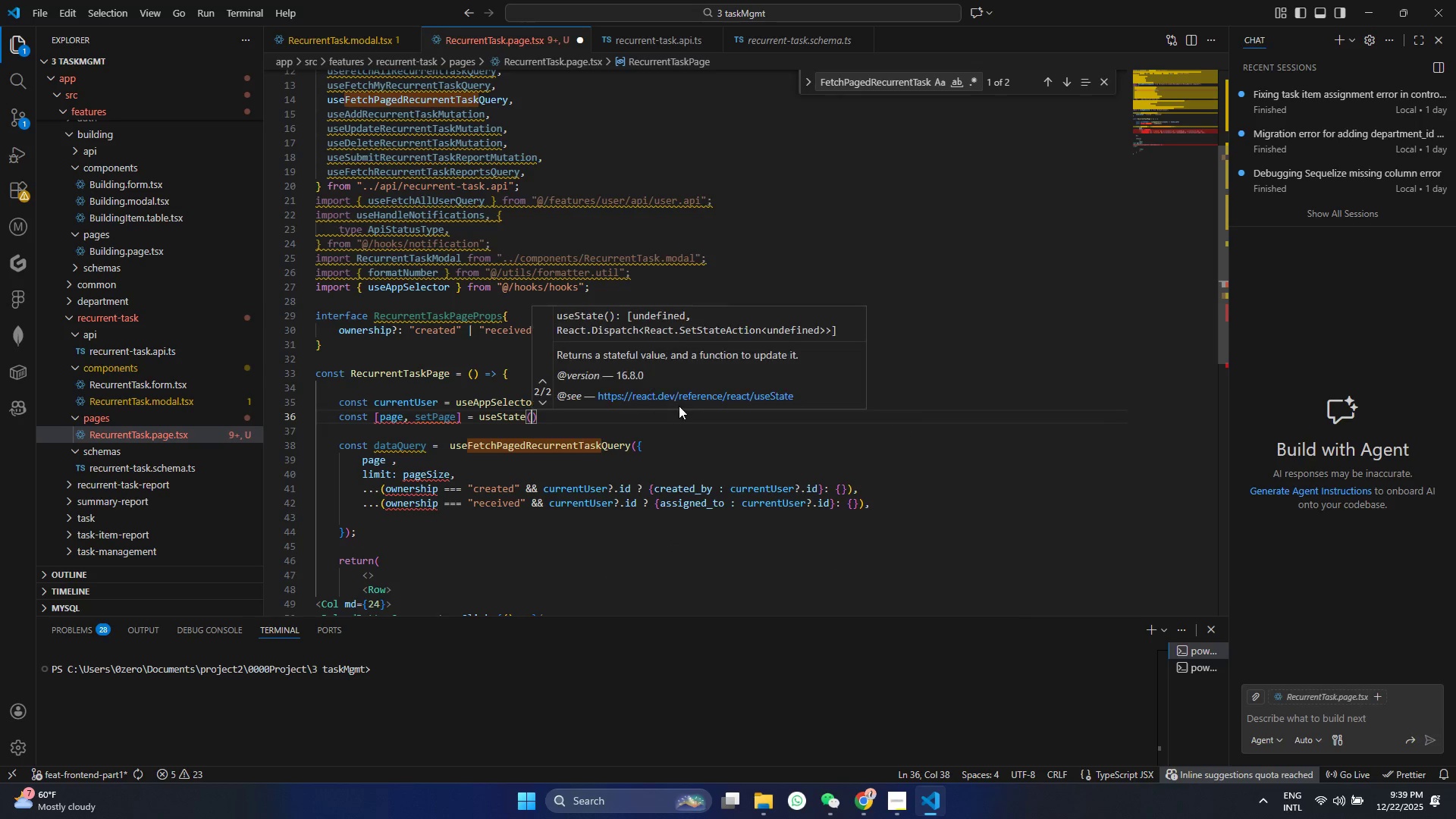 
key(Control+S)
 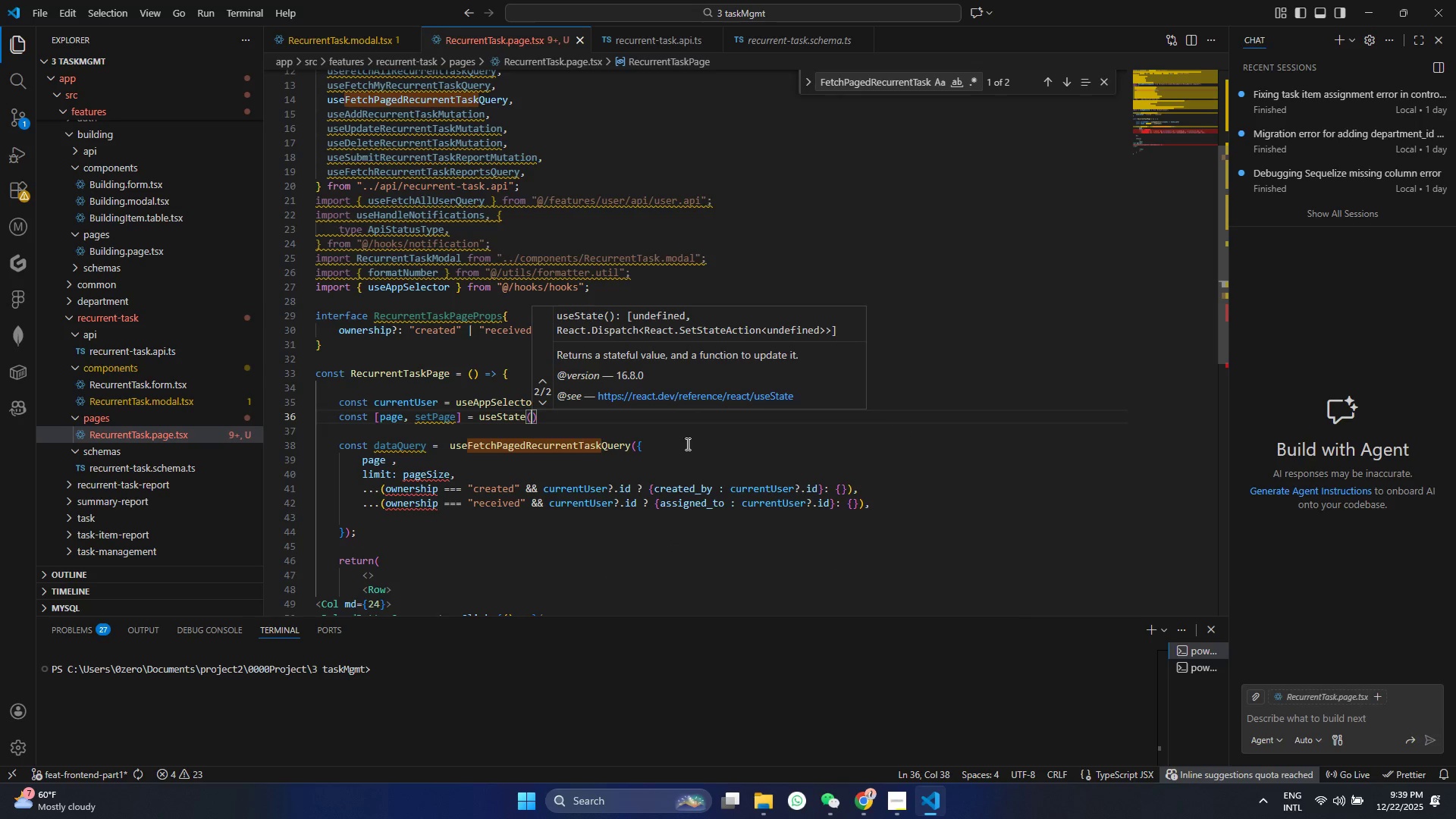 
key(1)
 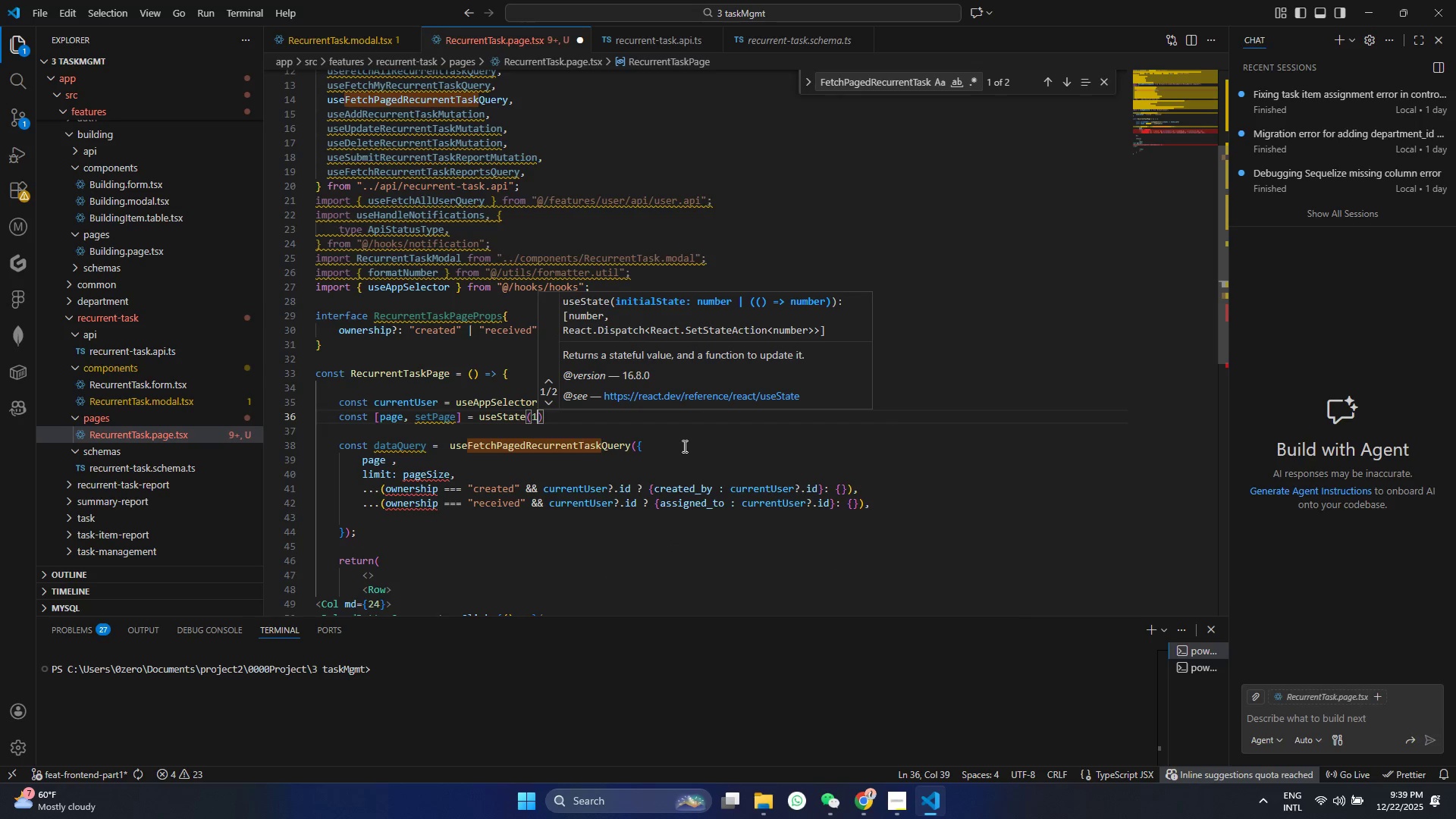 
key(Control+ControlLeft)
 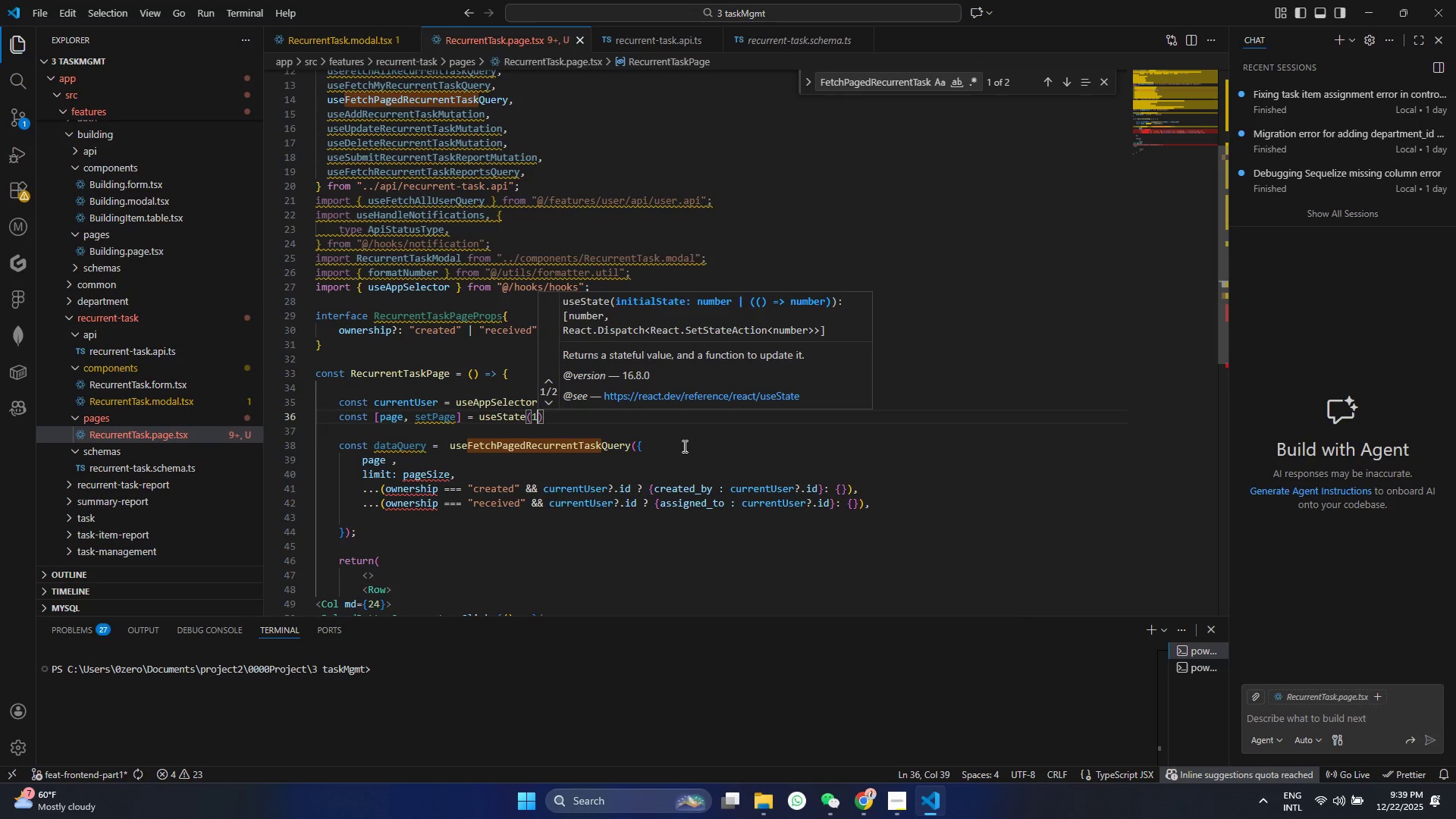 
key(Control+S)
 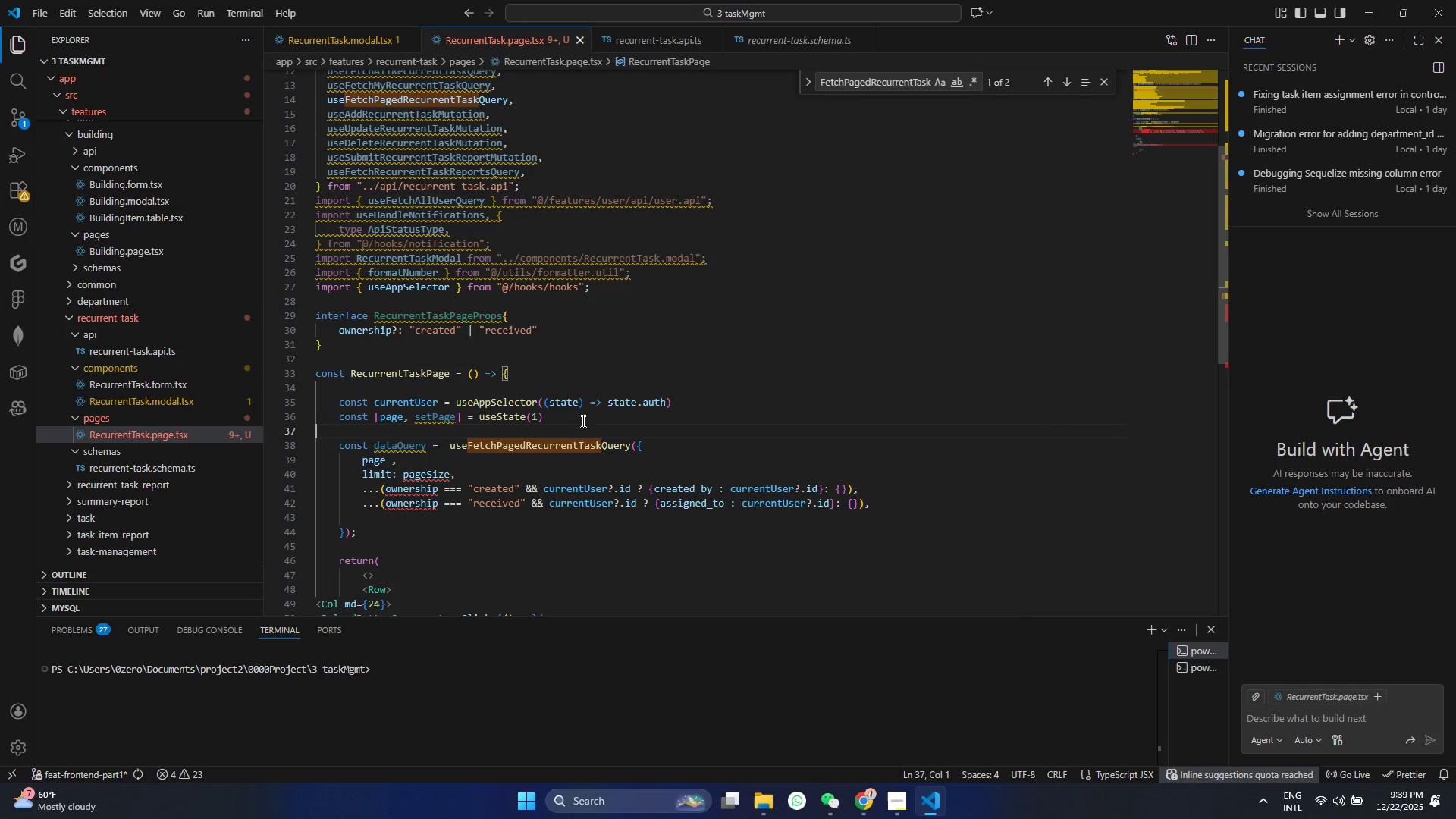 
double_click([577, 417])
 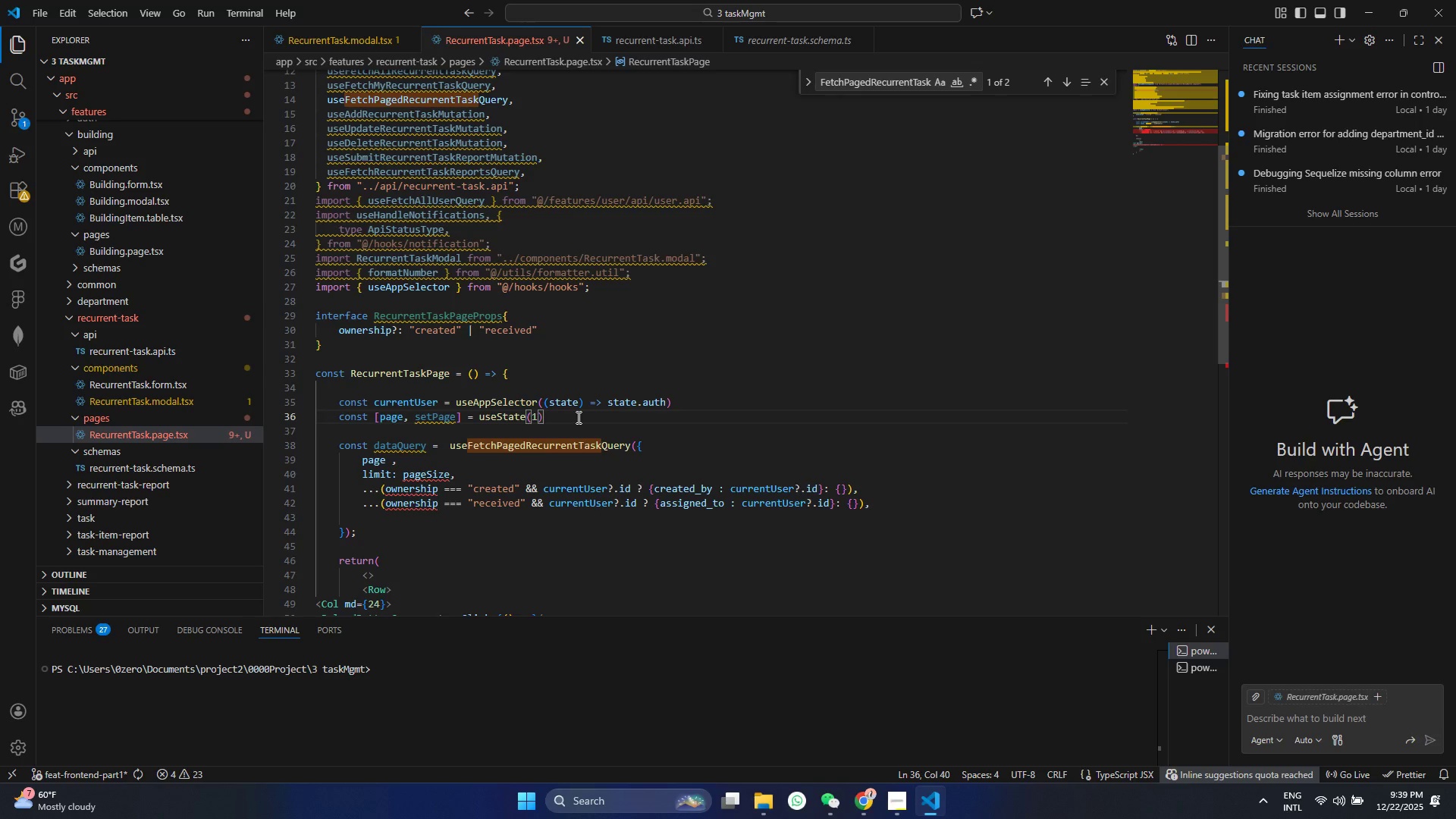 
key(Enter)
 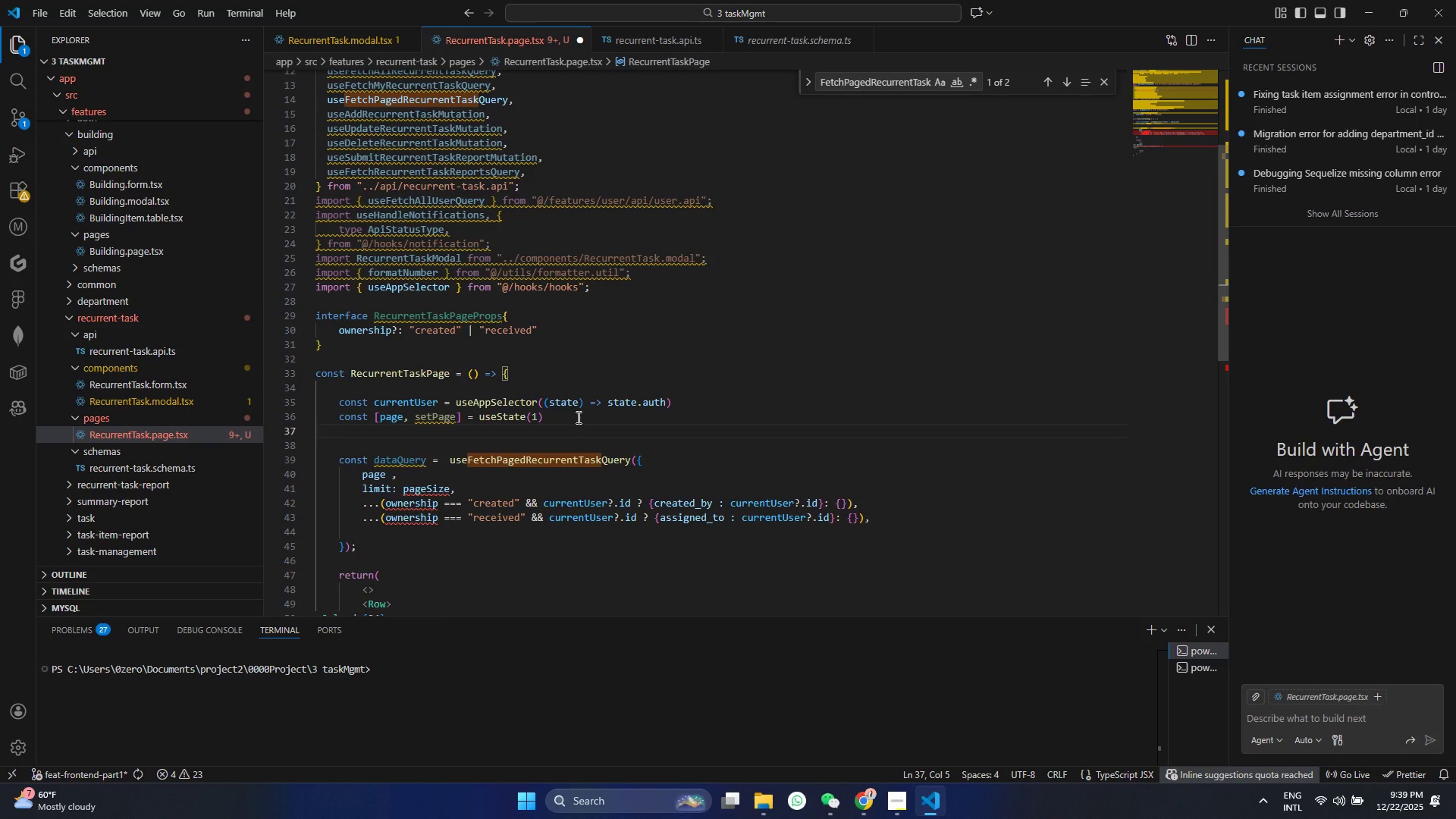 
key(ArrowRight)
 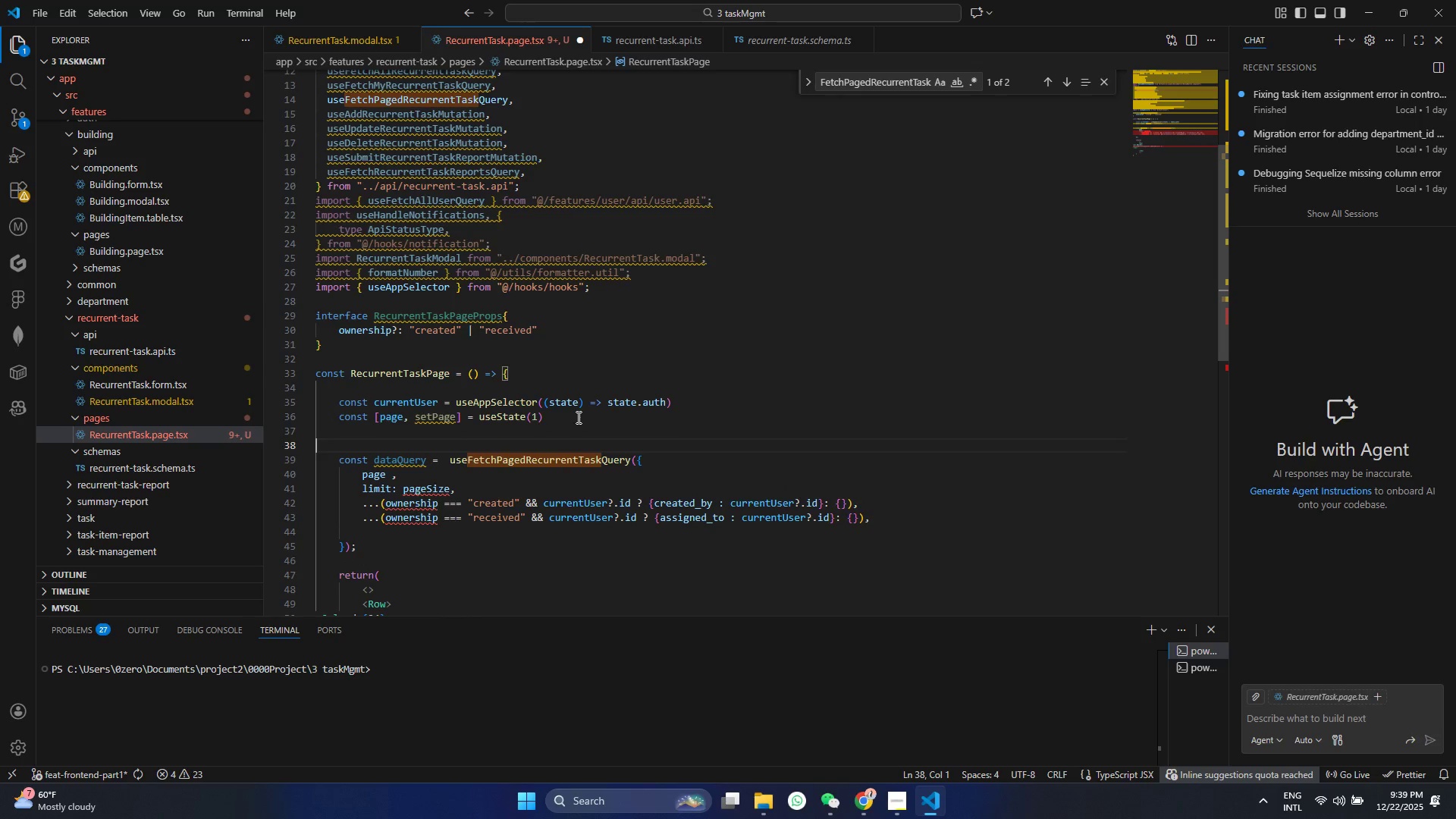 
key(ArrowUp)
 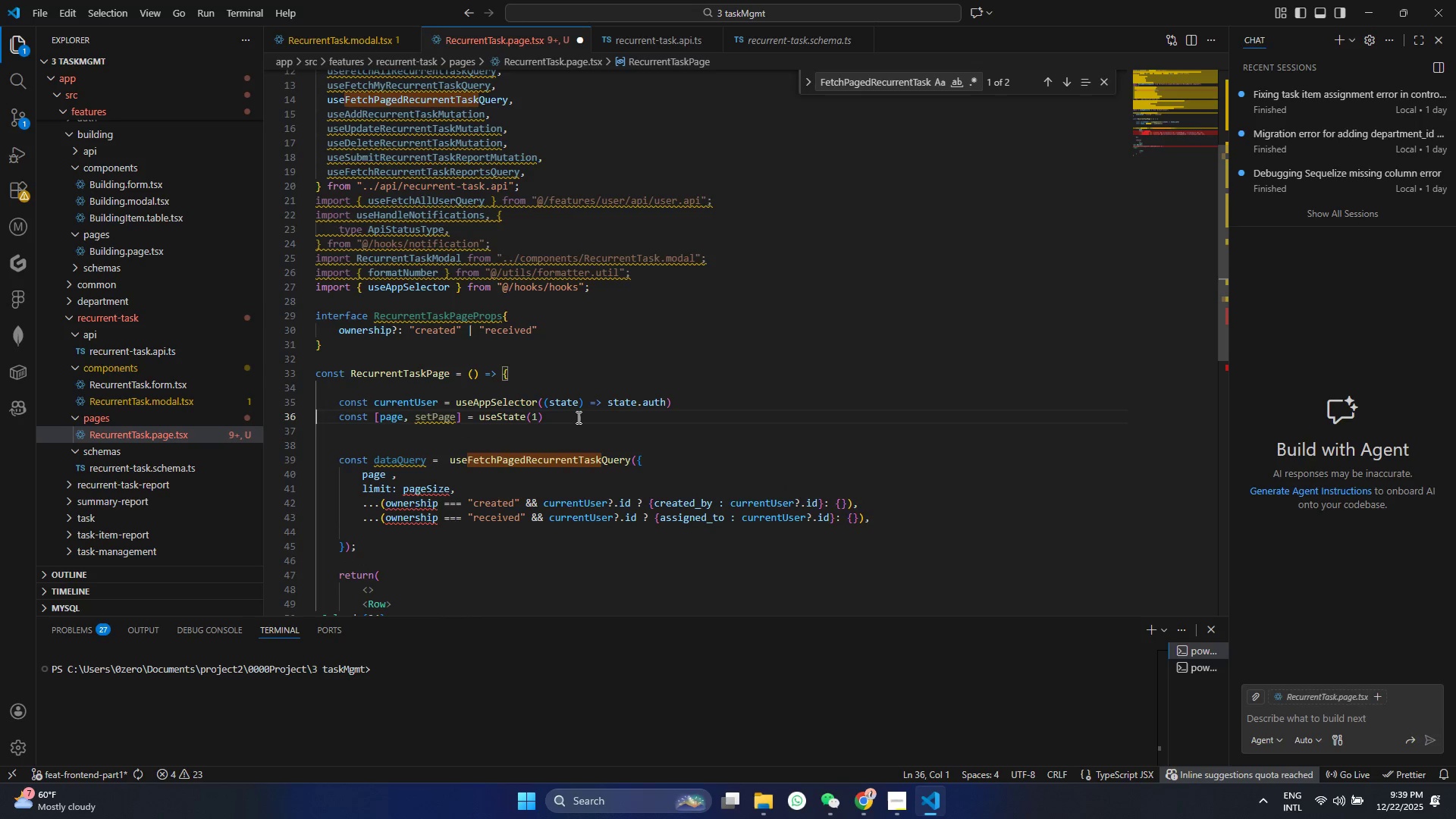 
key(ArrowUp)
 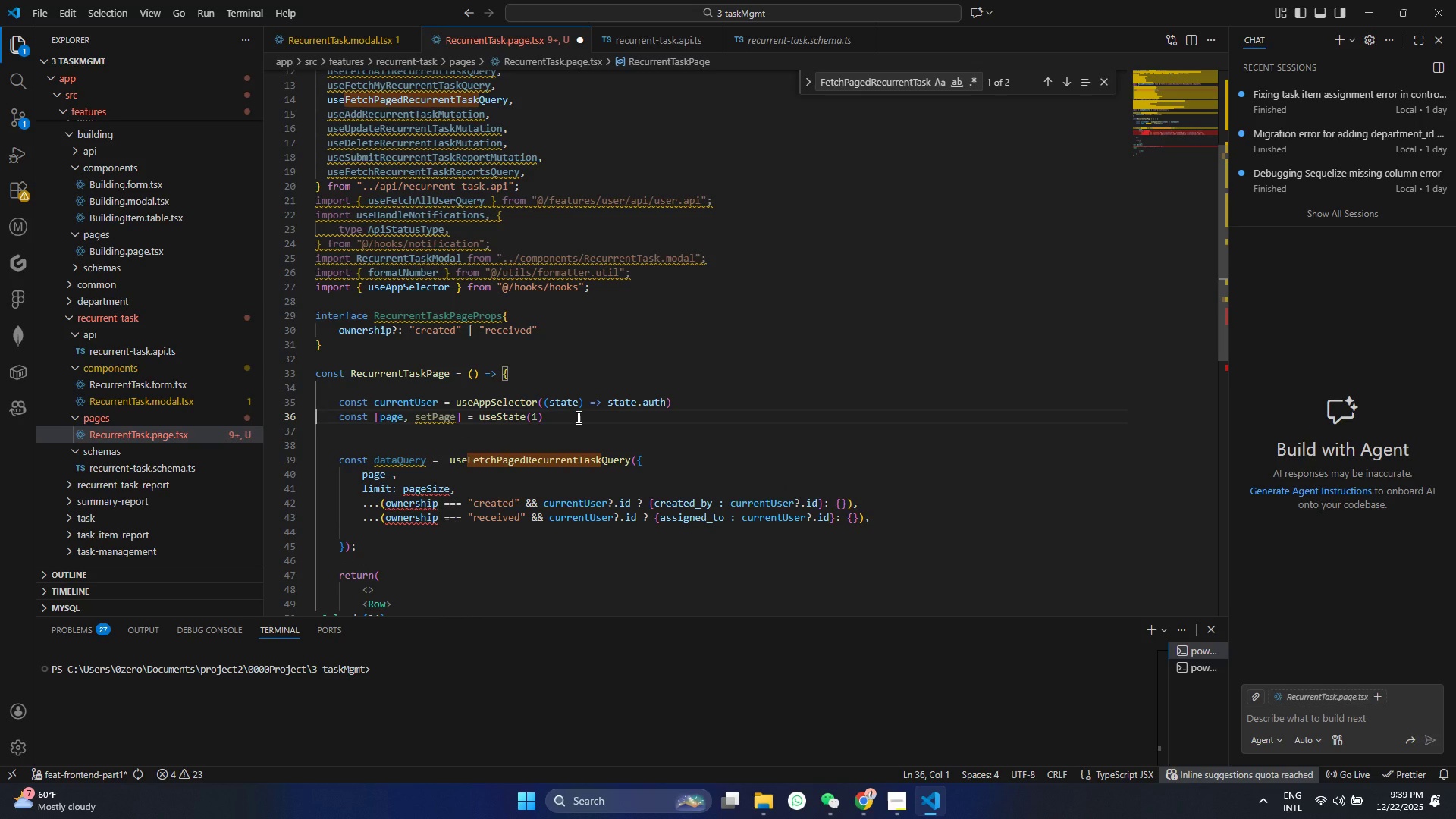 
key(Shift+ShiftLeft)
 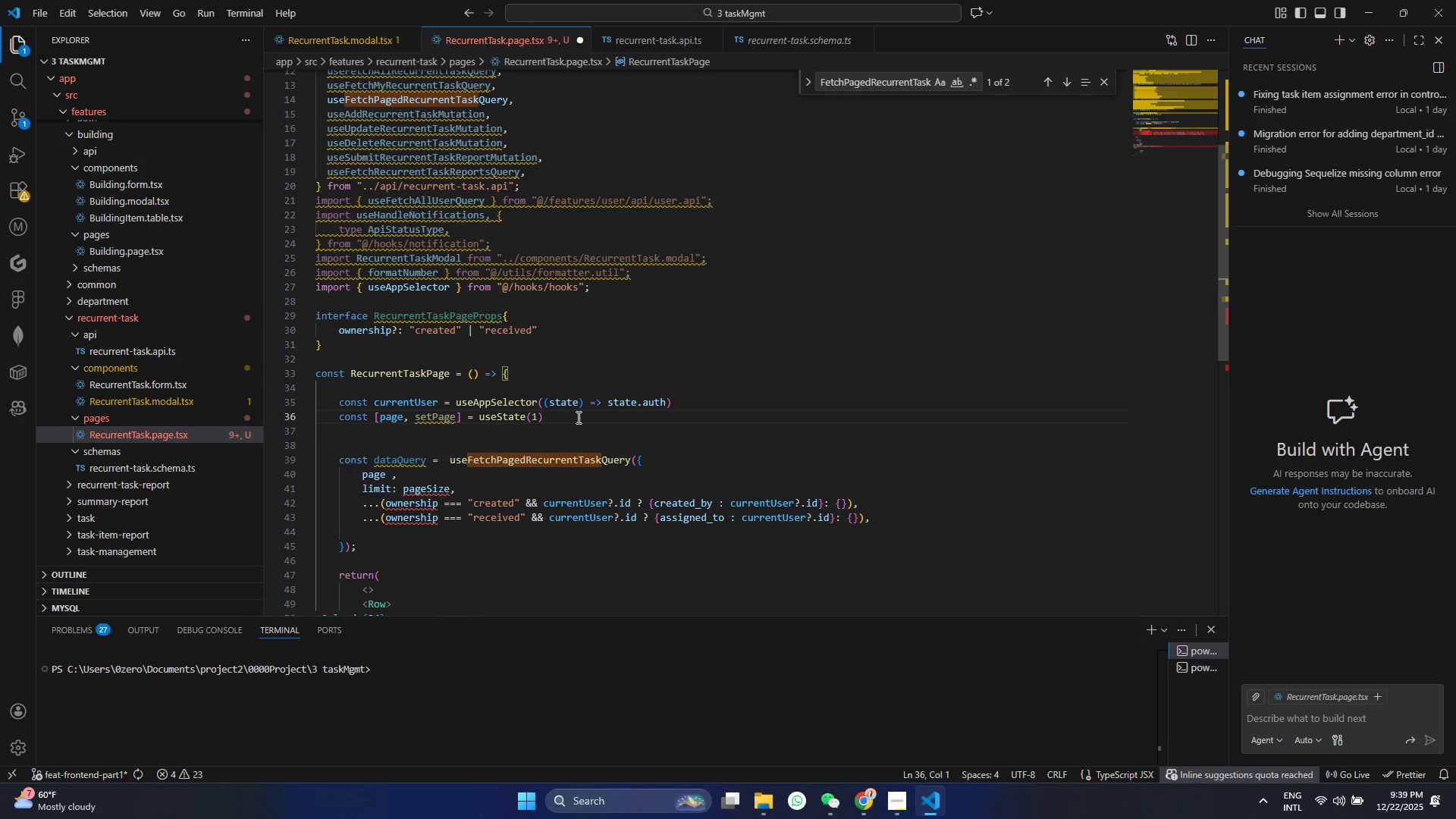 
key(ArrowRight)
 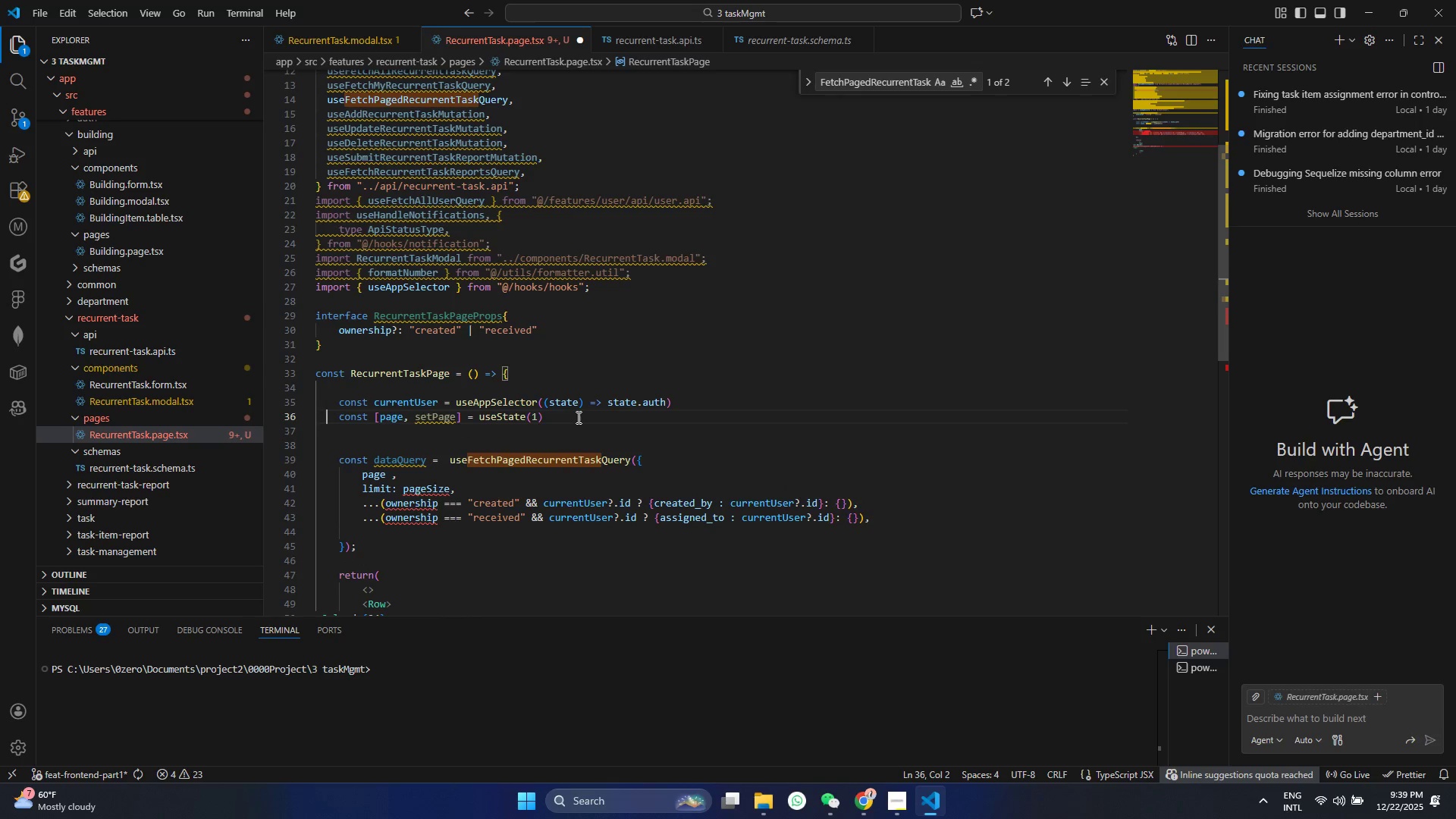 
key(ArrowRight)
 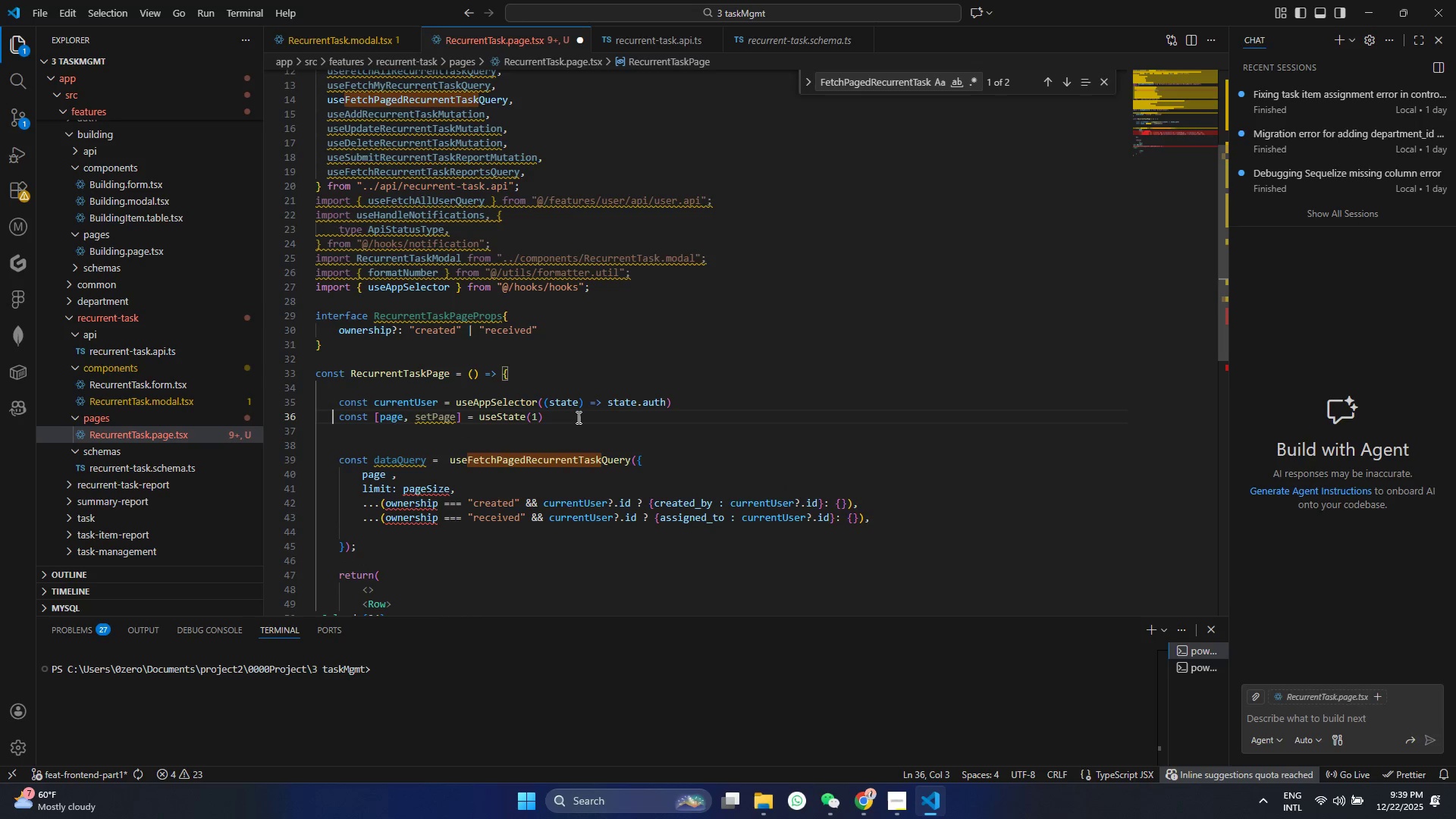 
key(ArrowRight)
 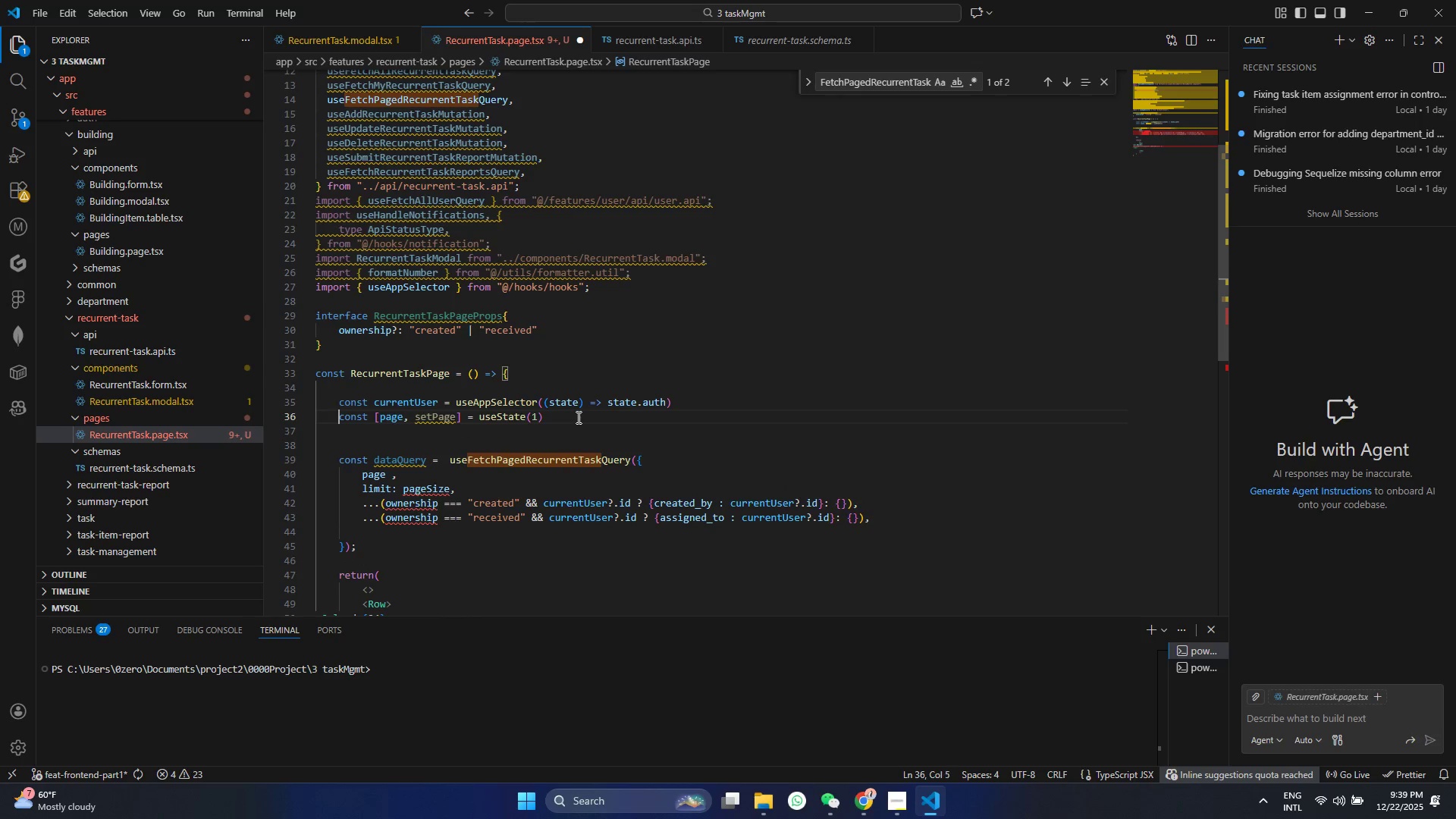 
key(ArrowRight)
 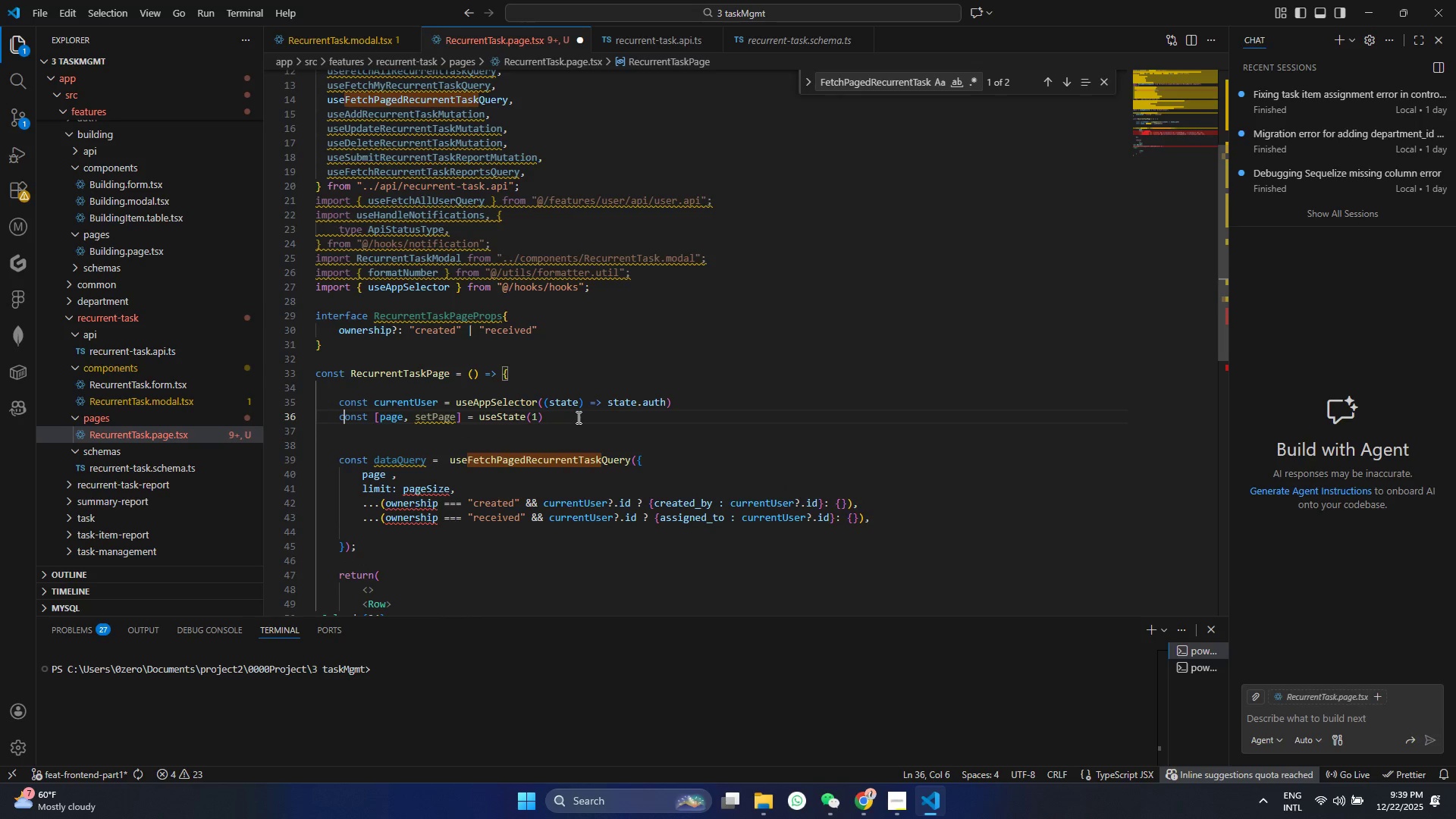 
key(ArrowRight)
 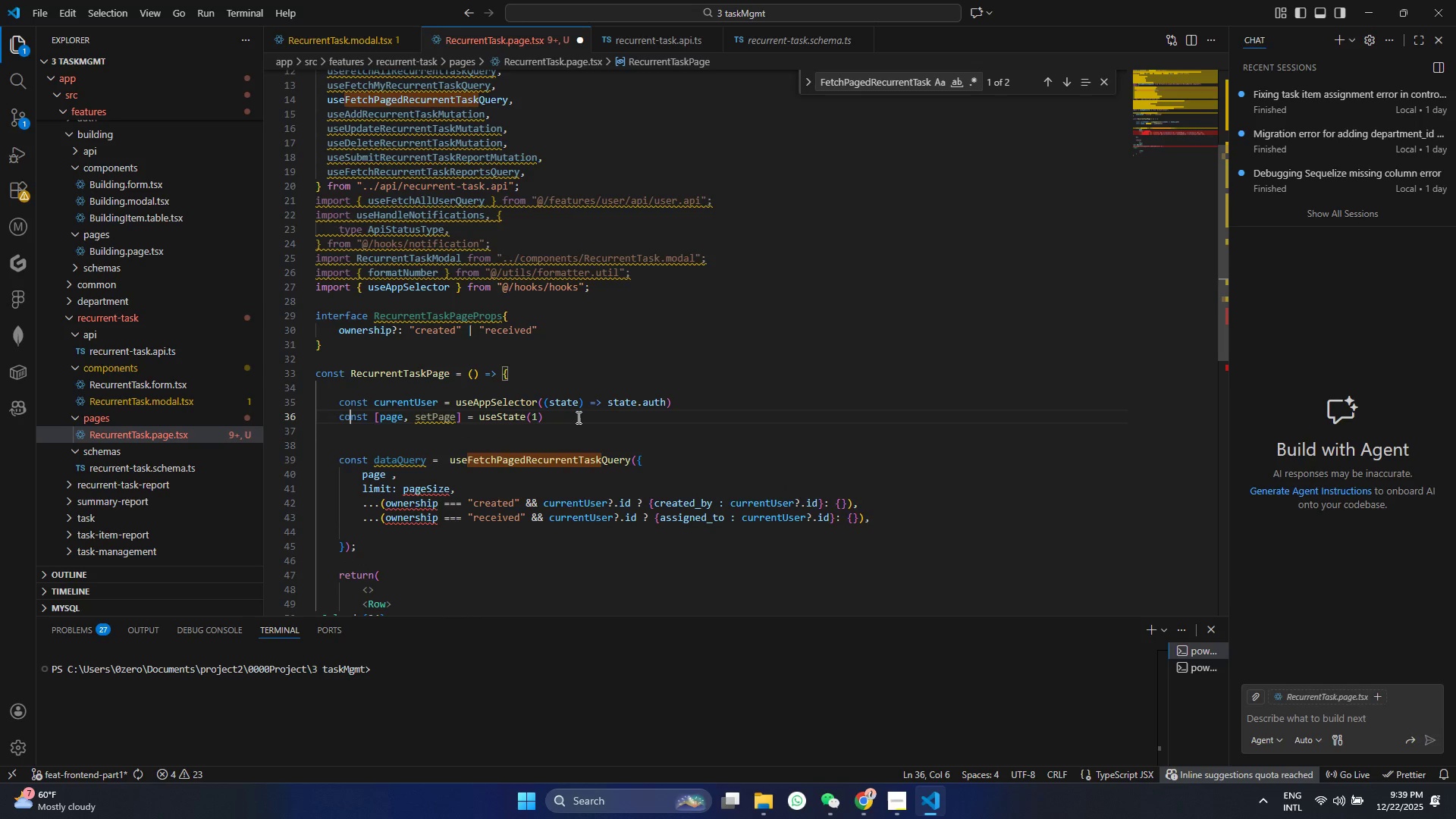 
key(ArrowRight)
 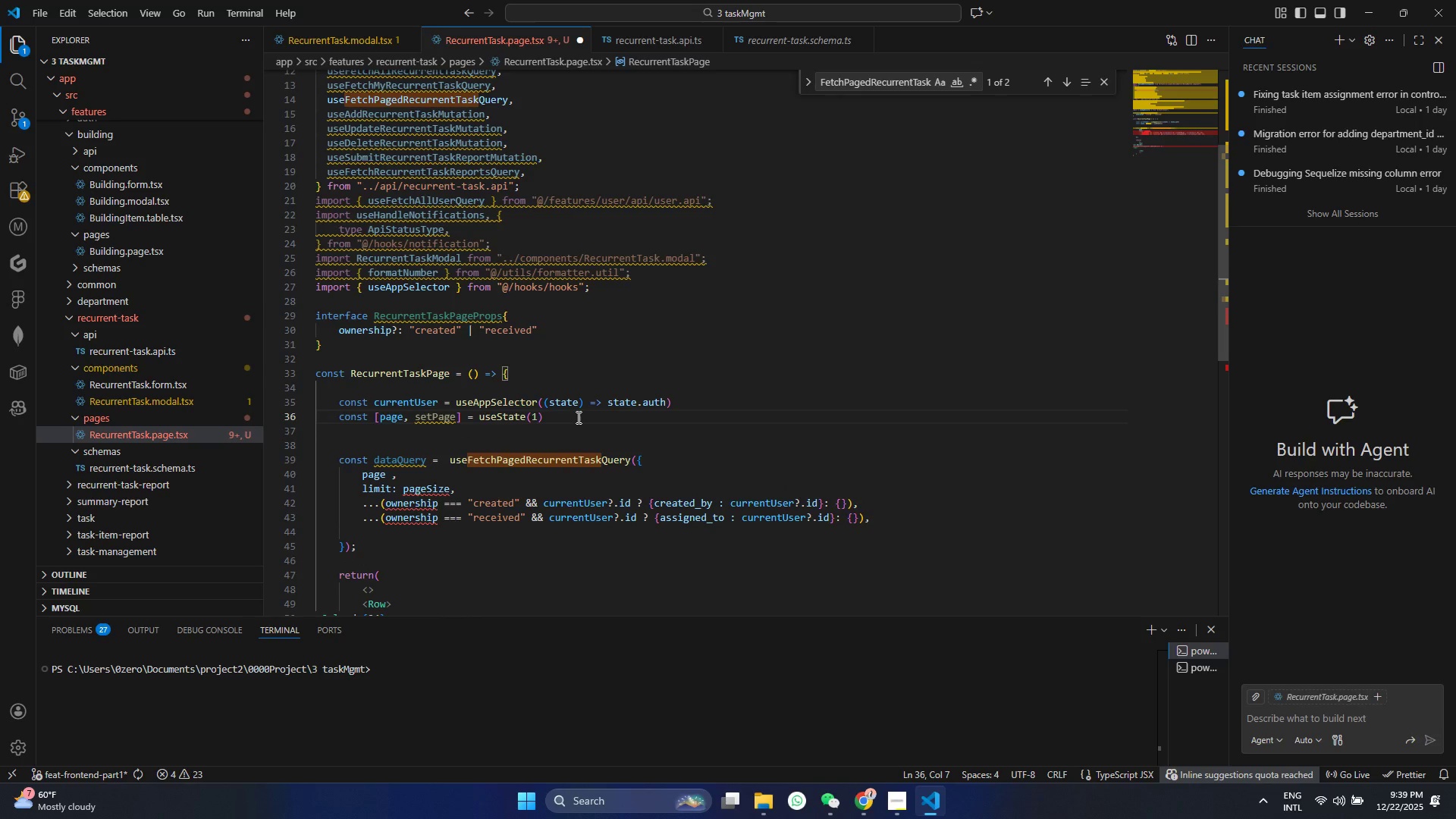 
key(Alt+Shift+ArrowDown)
 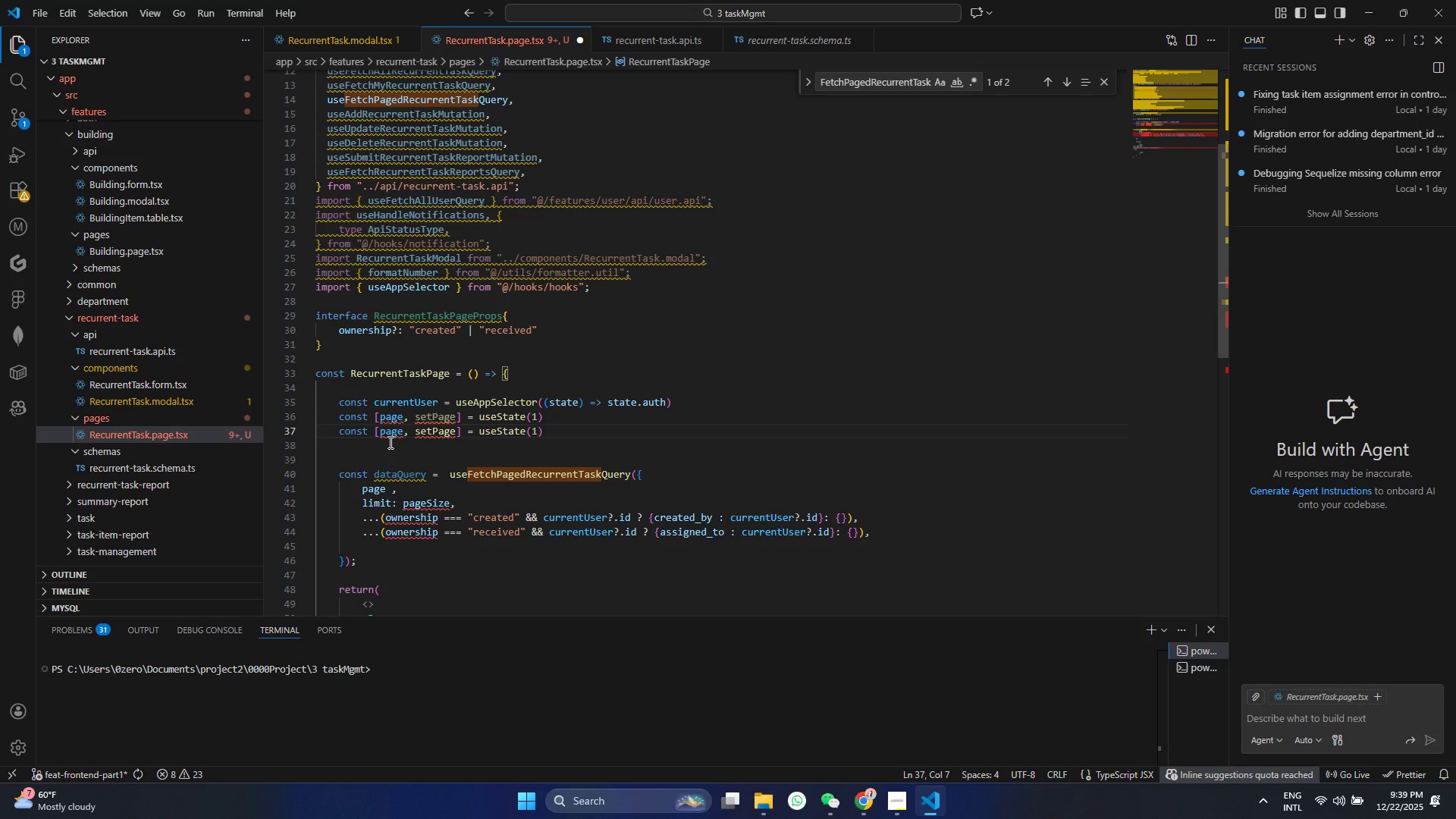 
left_click([399, 431])
 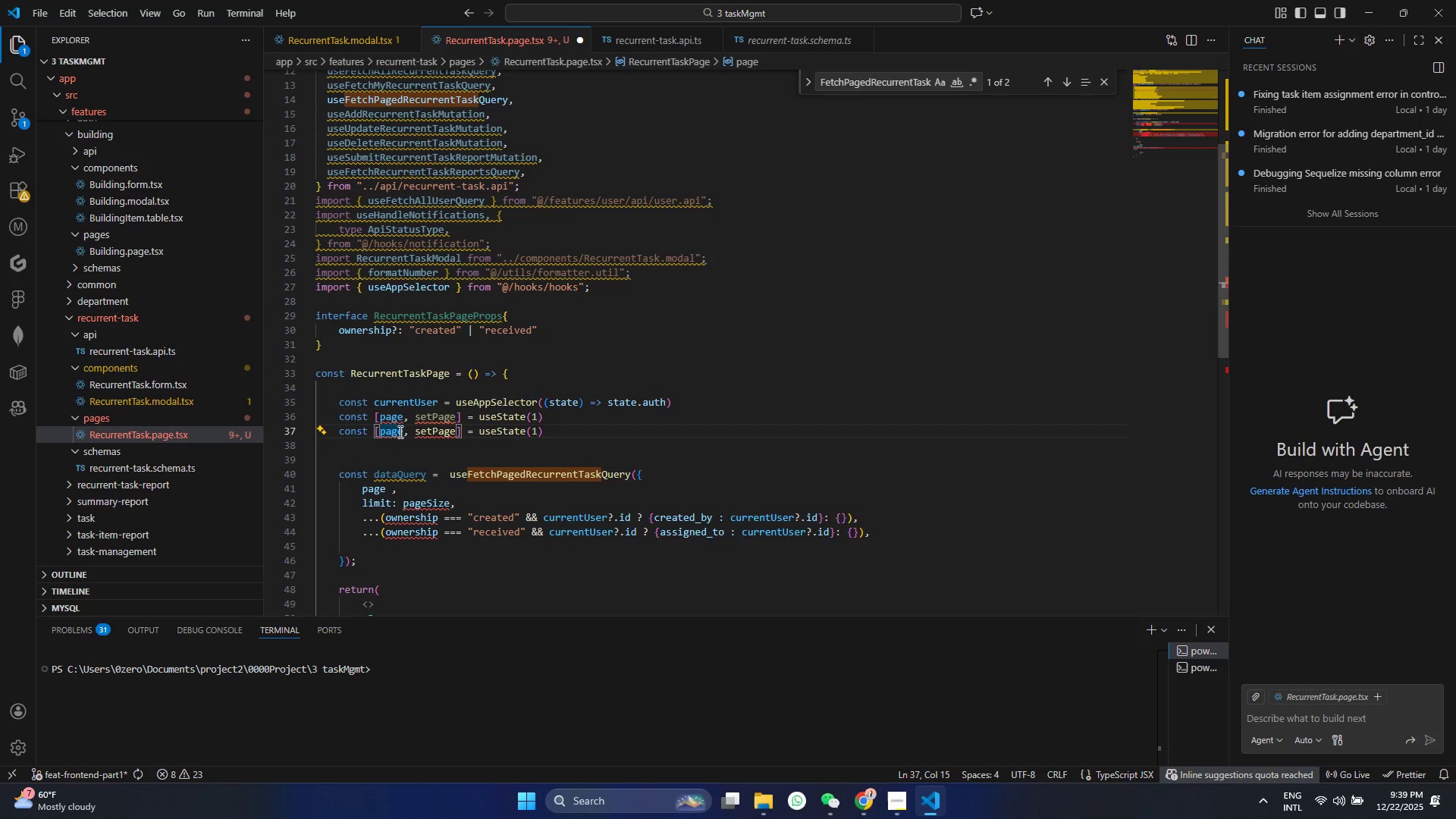 
key(ArrowRight)
 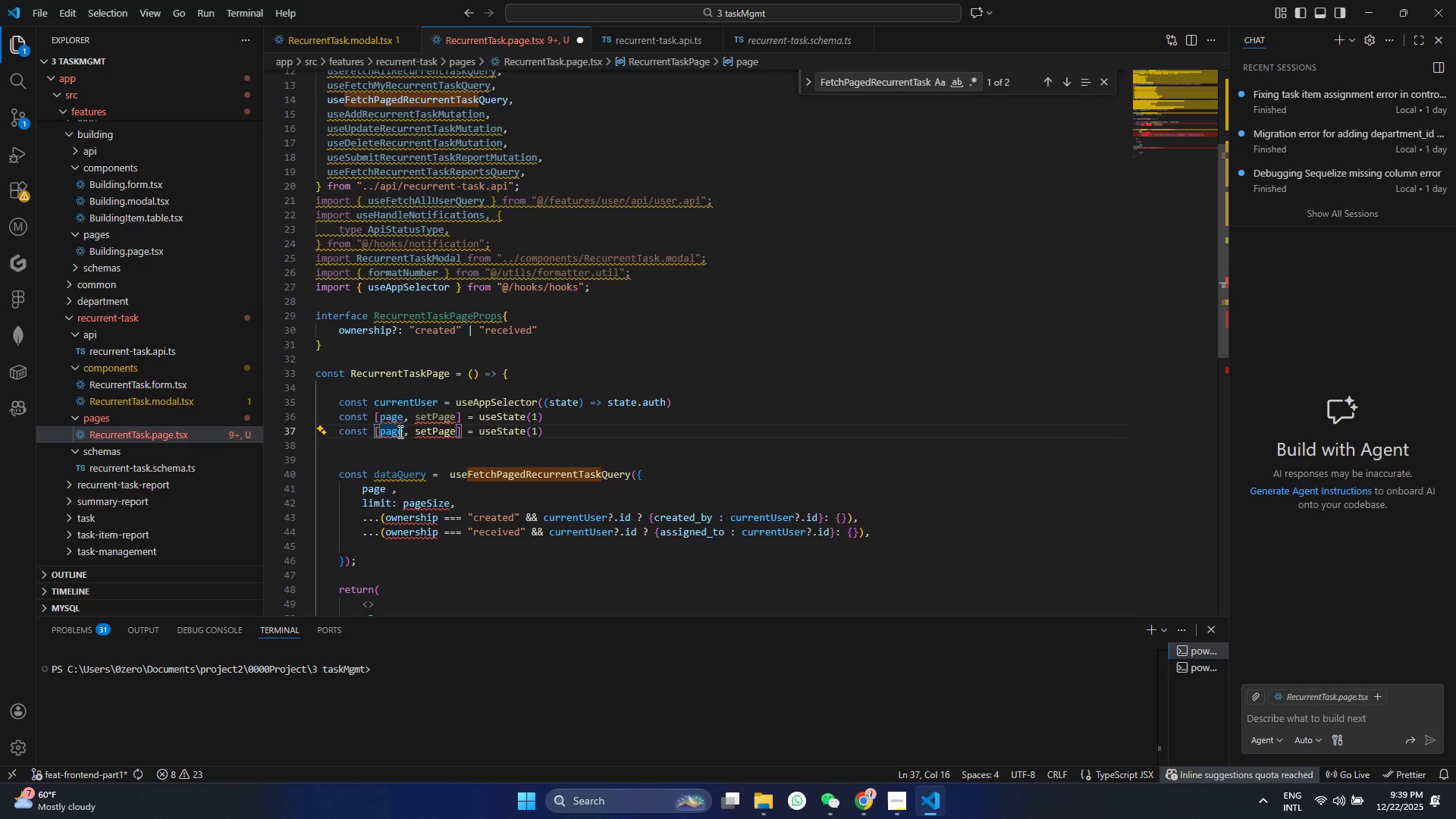 
type(Size)
 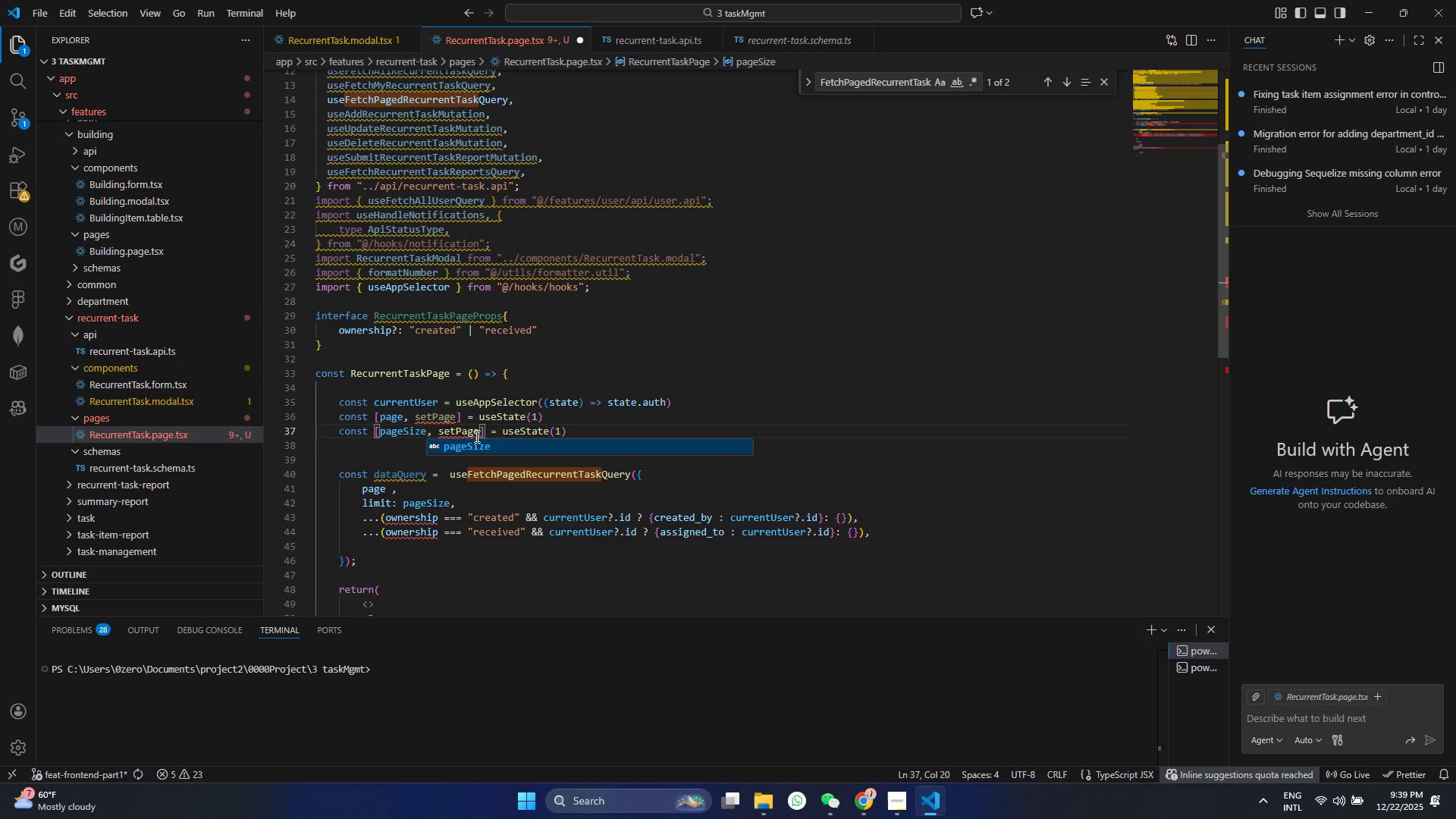 
double_click([477, 433])
 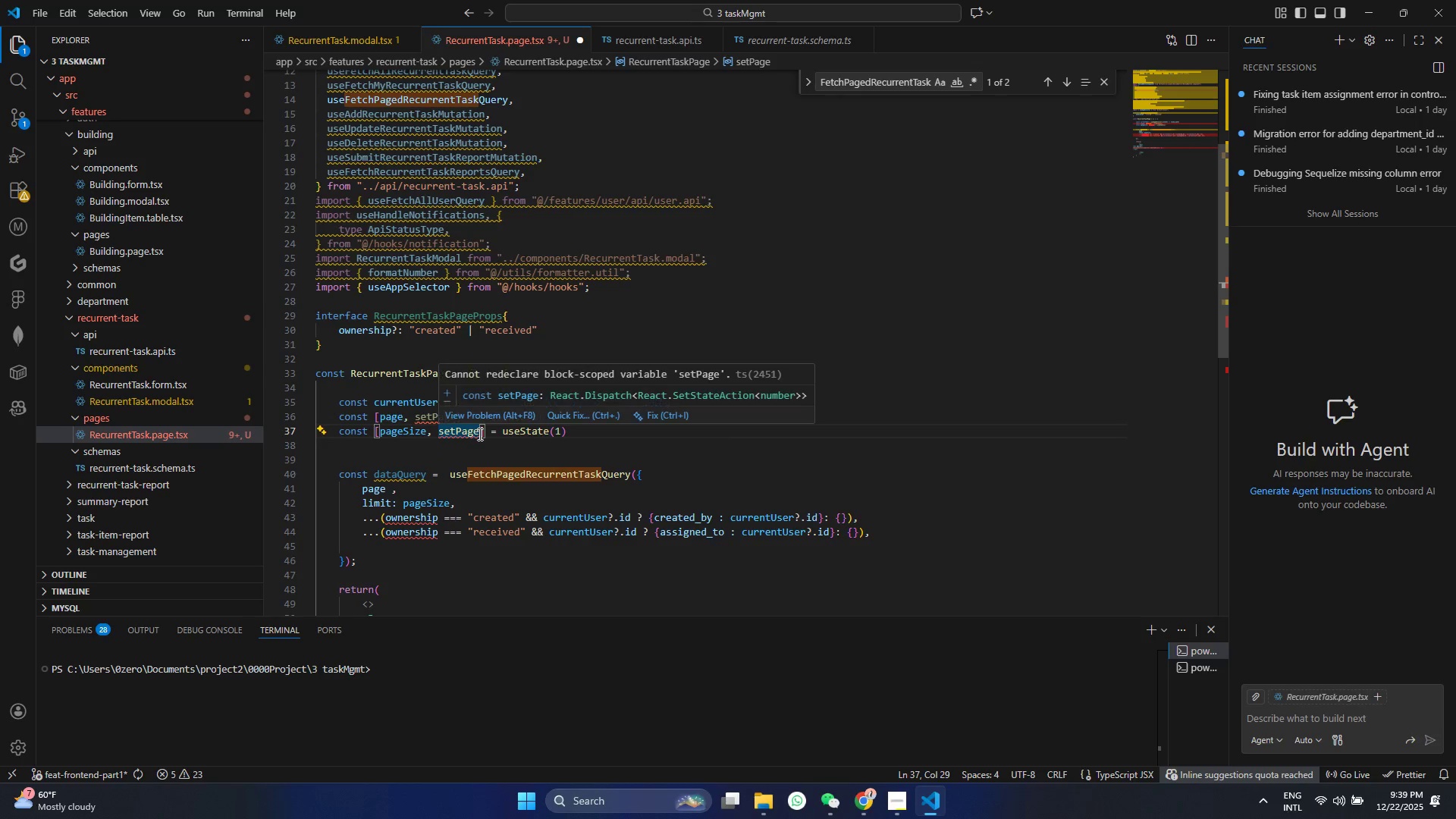 
type(SIe)
 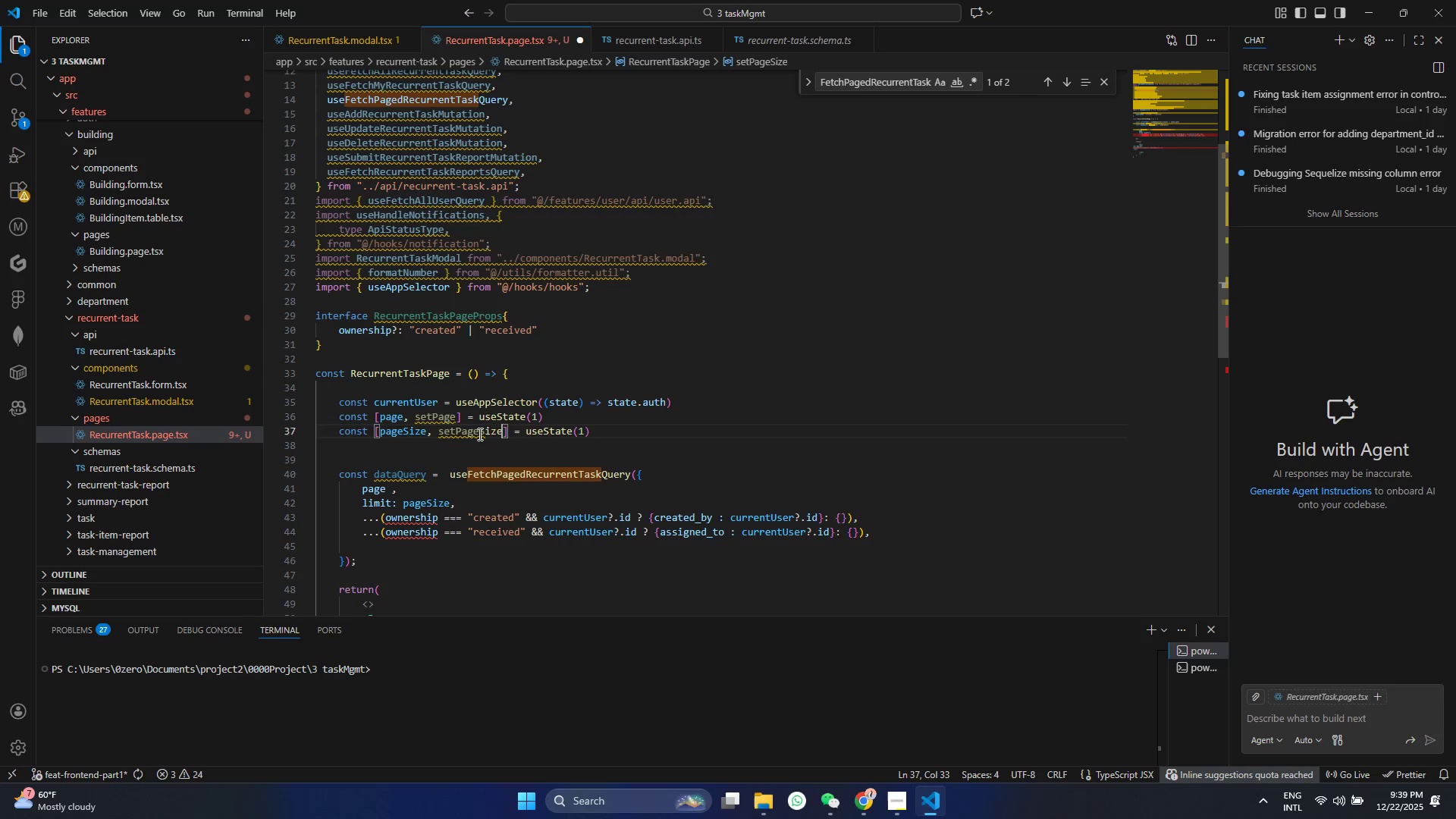 
hold_key(key=ControlLeft, duration=0.48)
 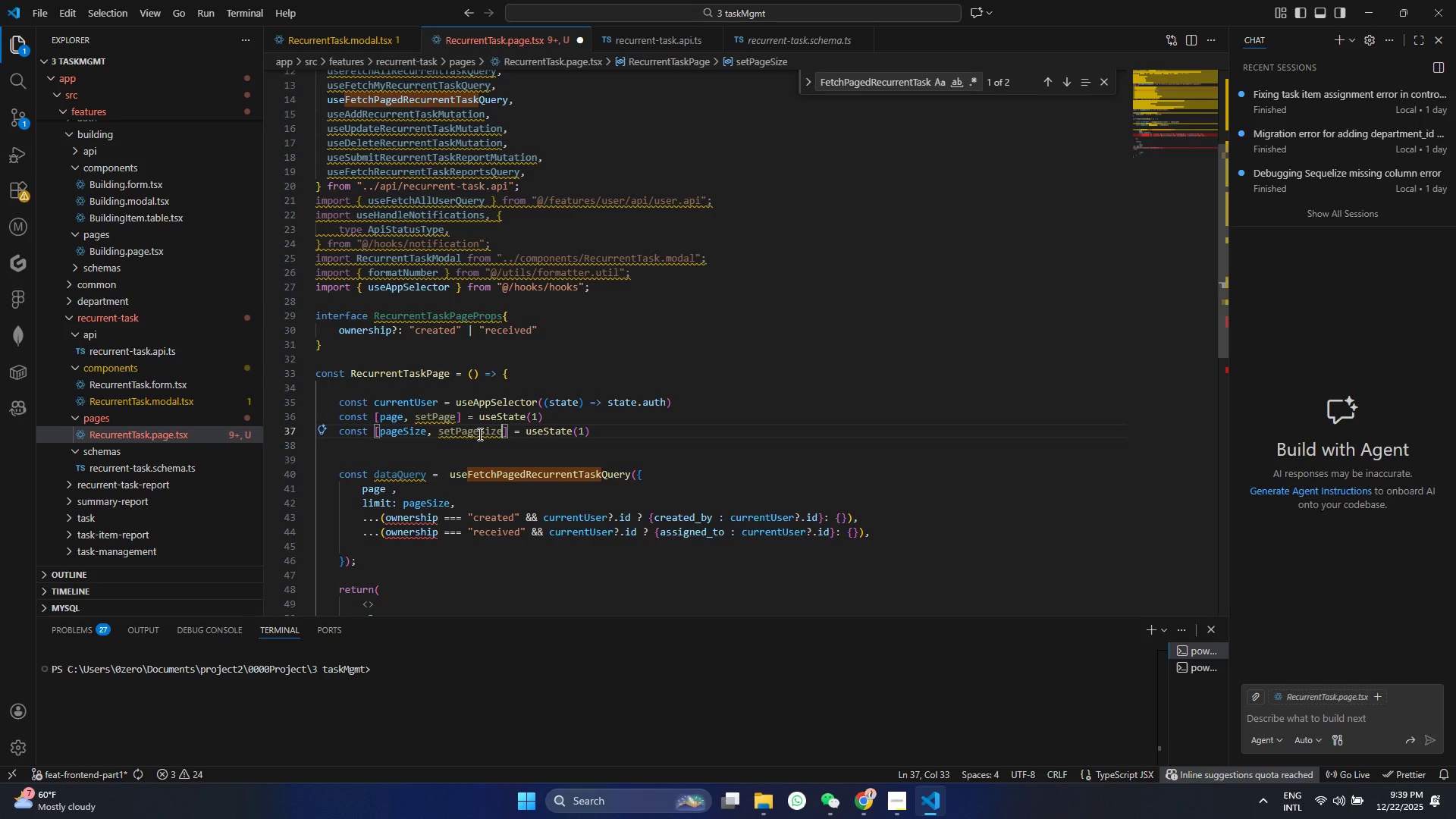 
key(Control+ControlLeft)
 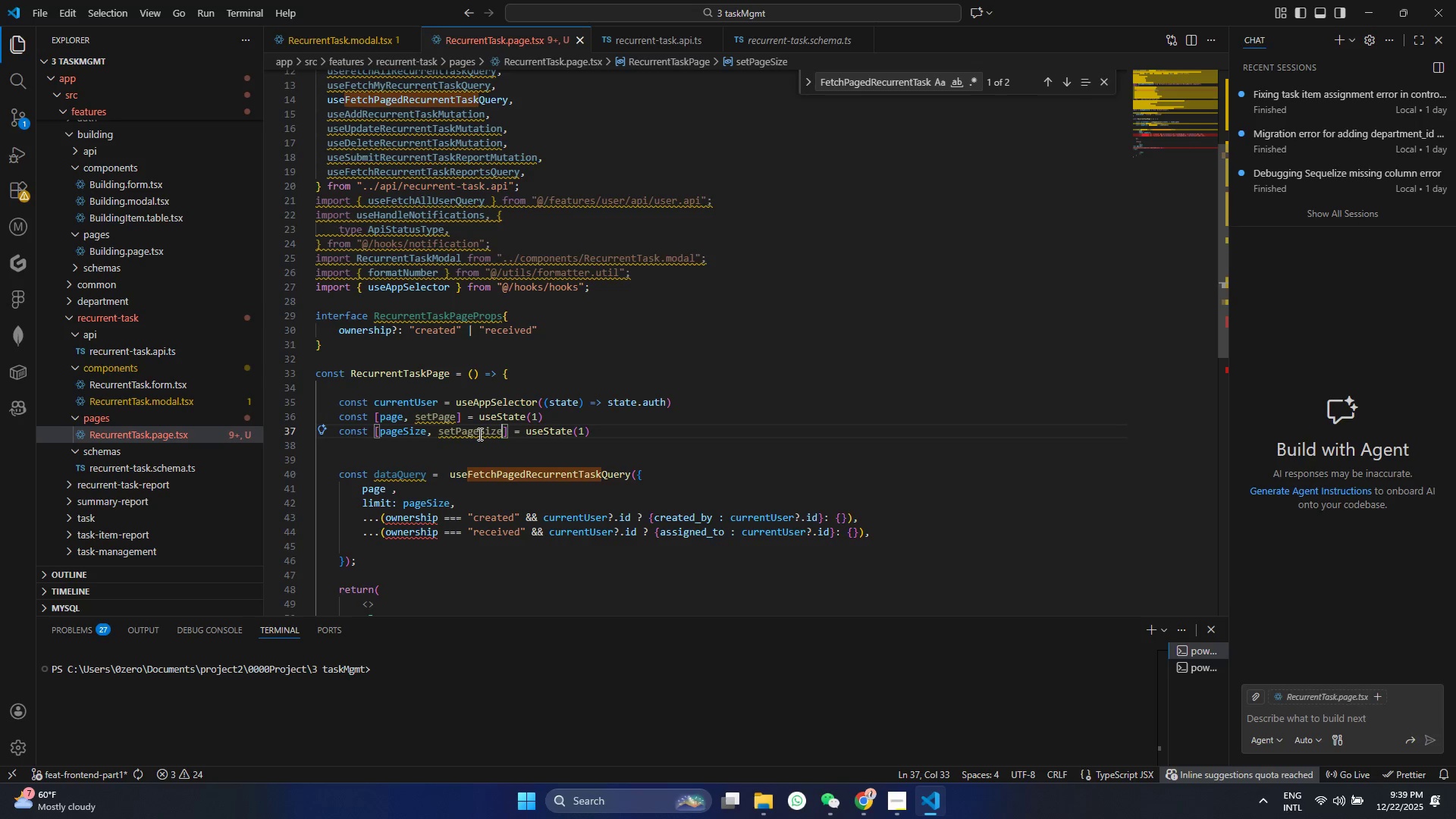 
key(Control+S)
 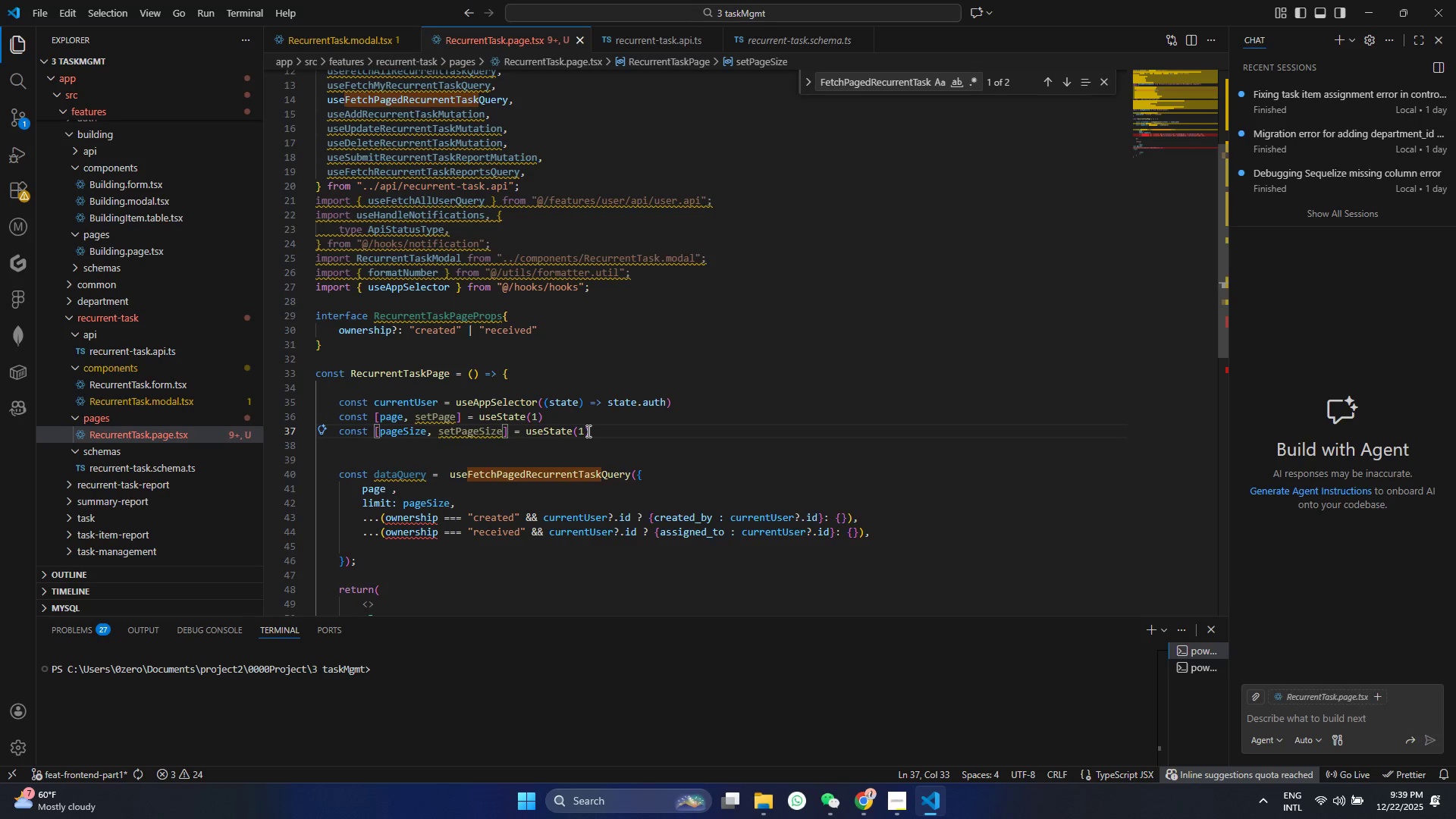 
left_click([582, 431])
 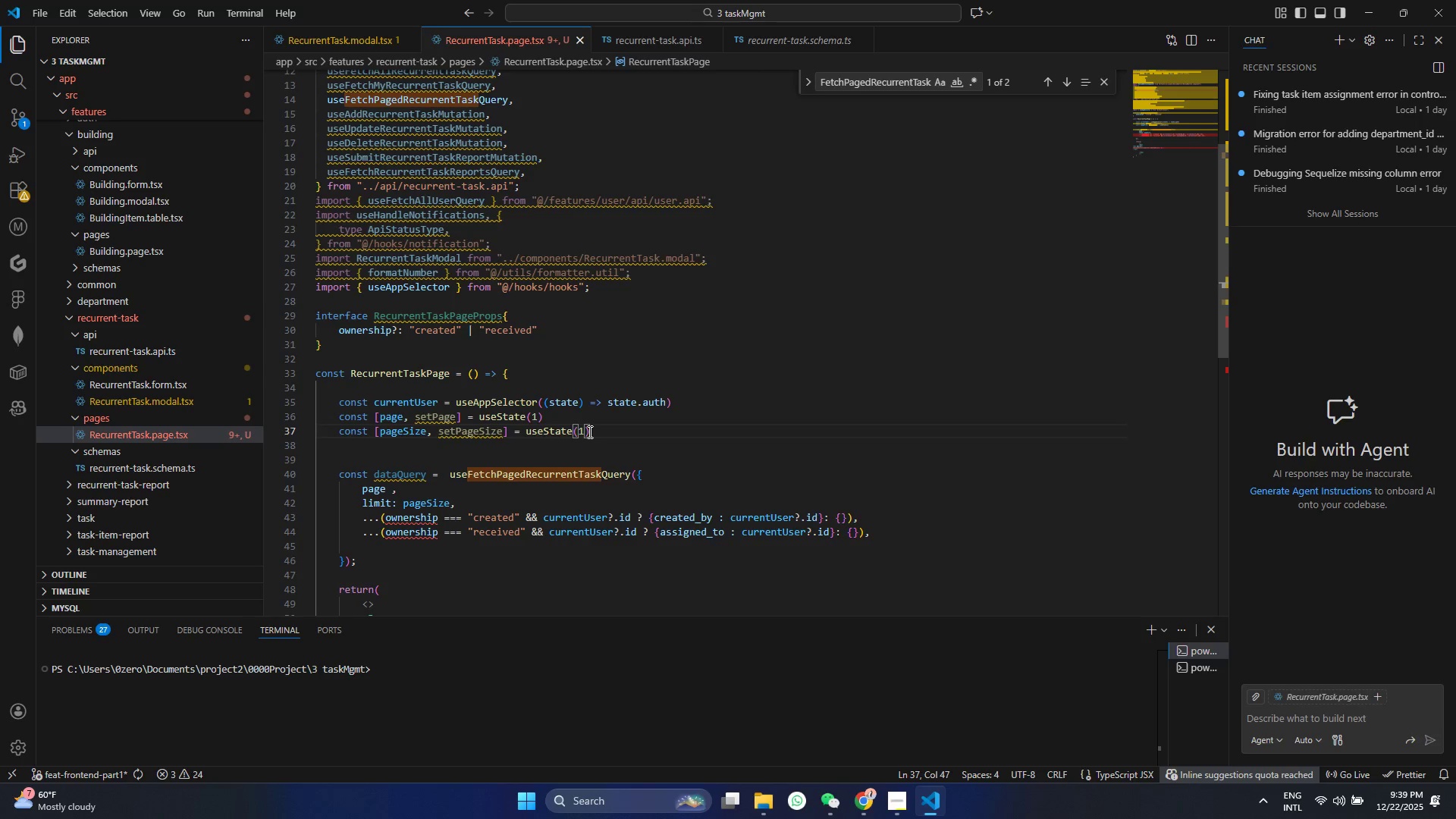 
key(0)
 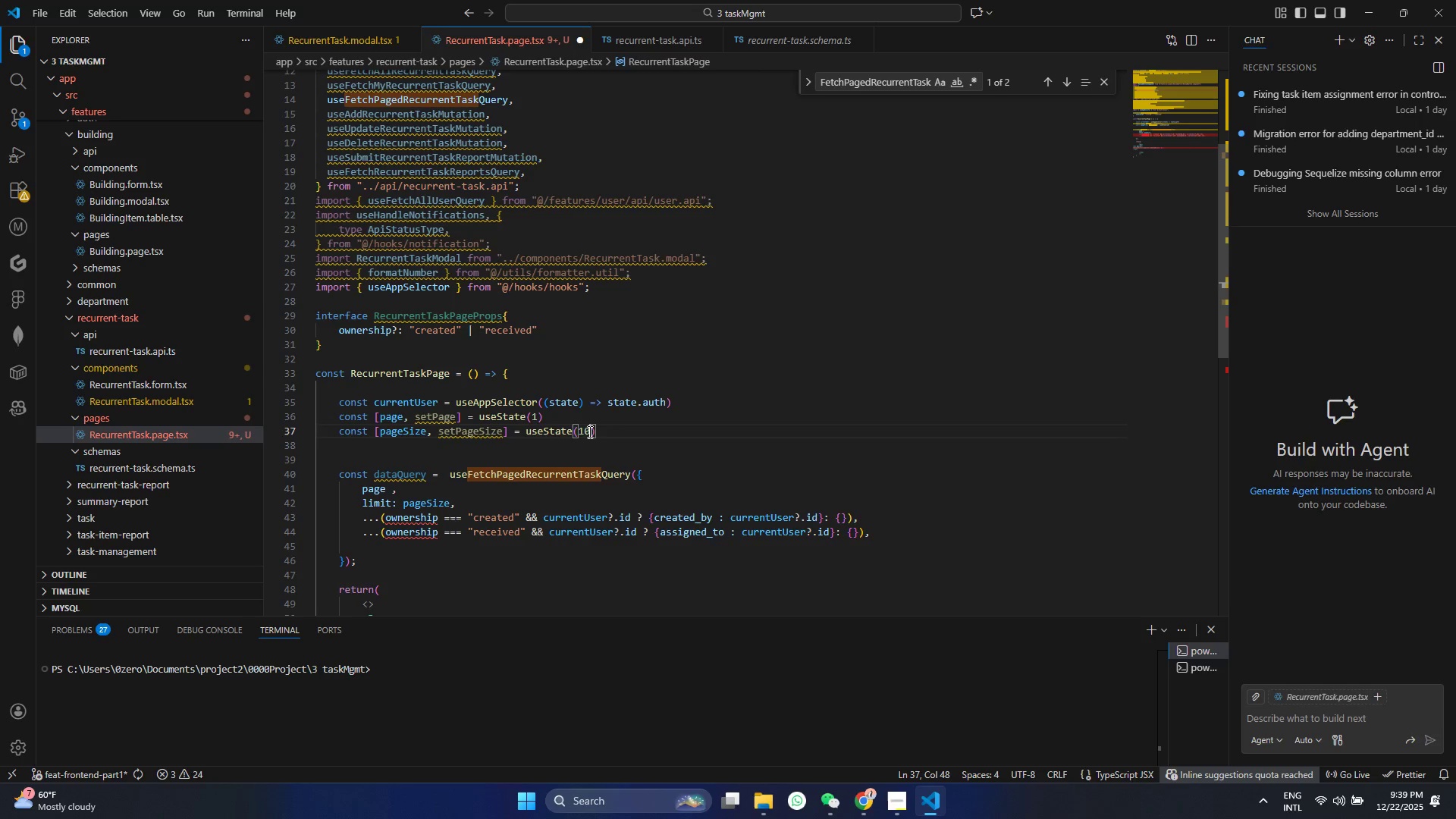 
key(Control+ControlLeft)
 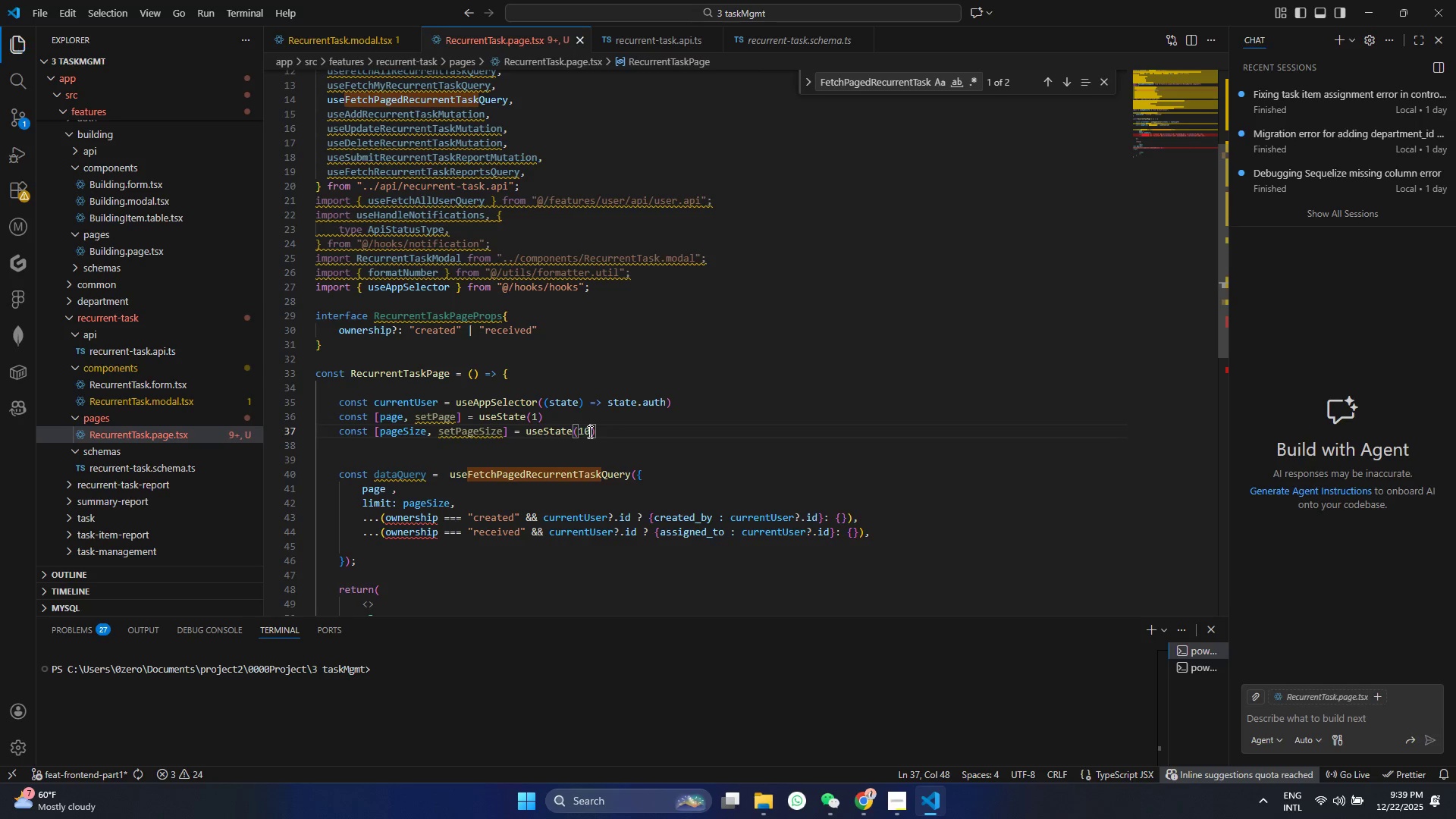 
key(Control+S)
 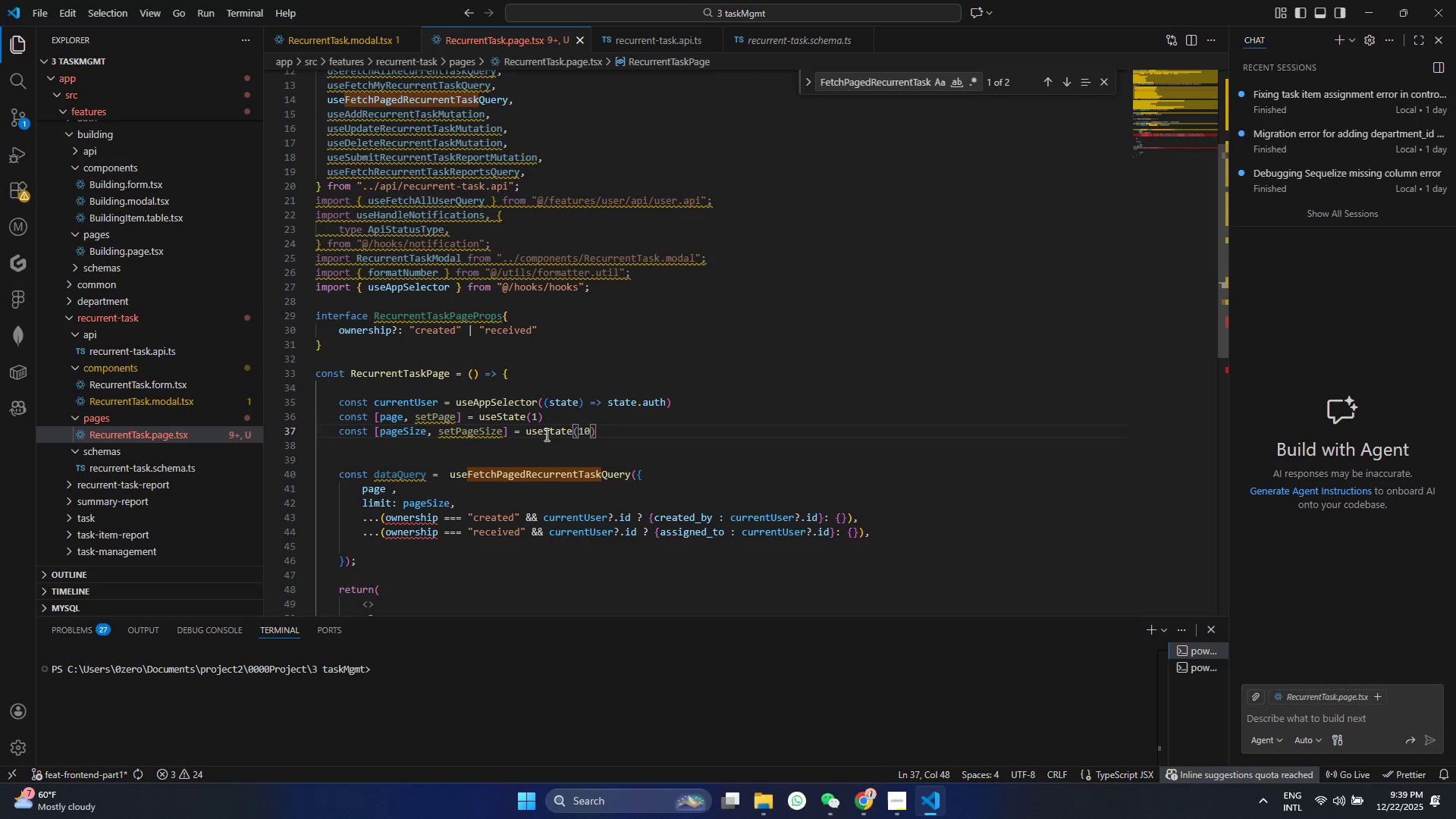 
left_click([542, 450])
 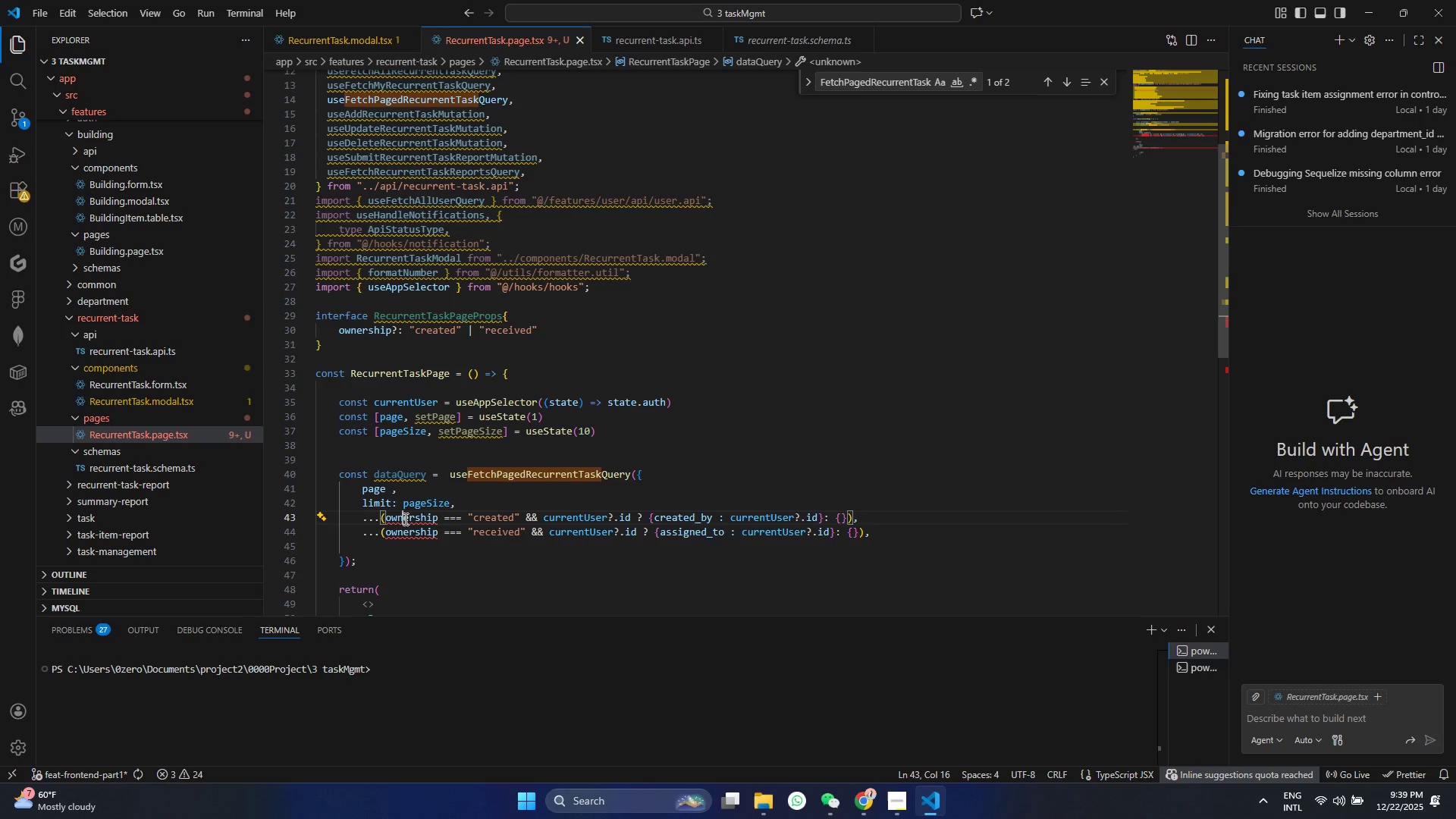 
mouse_move([443, 476])
 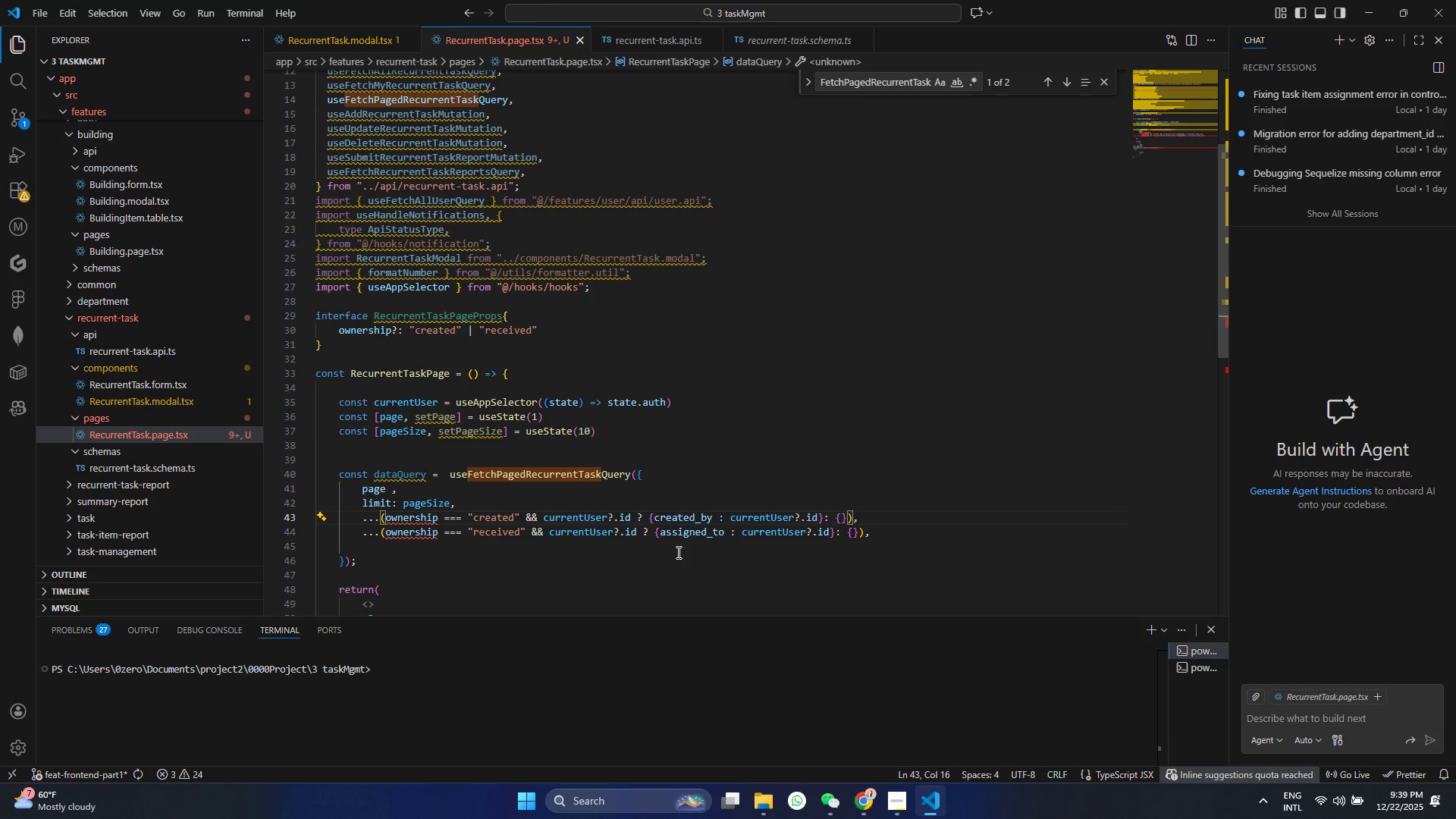 
wait(5.24)
 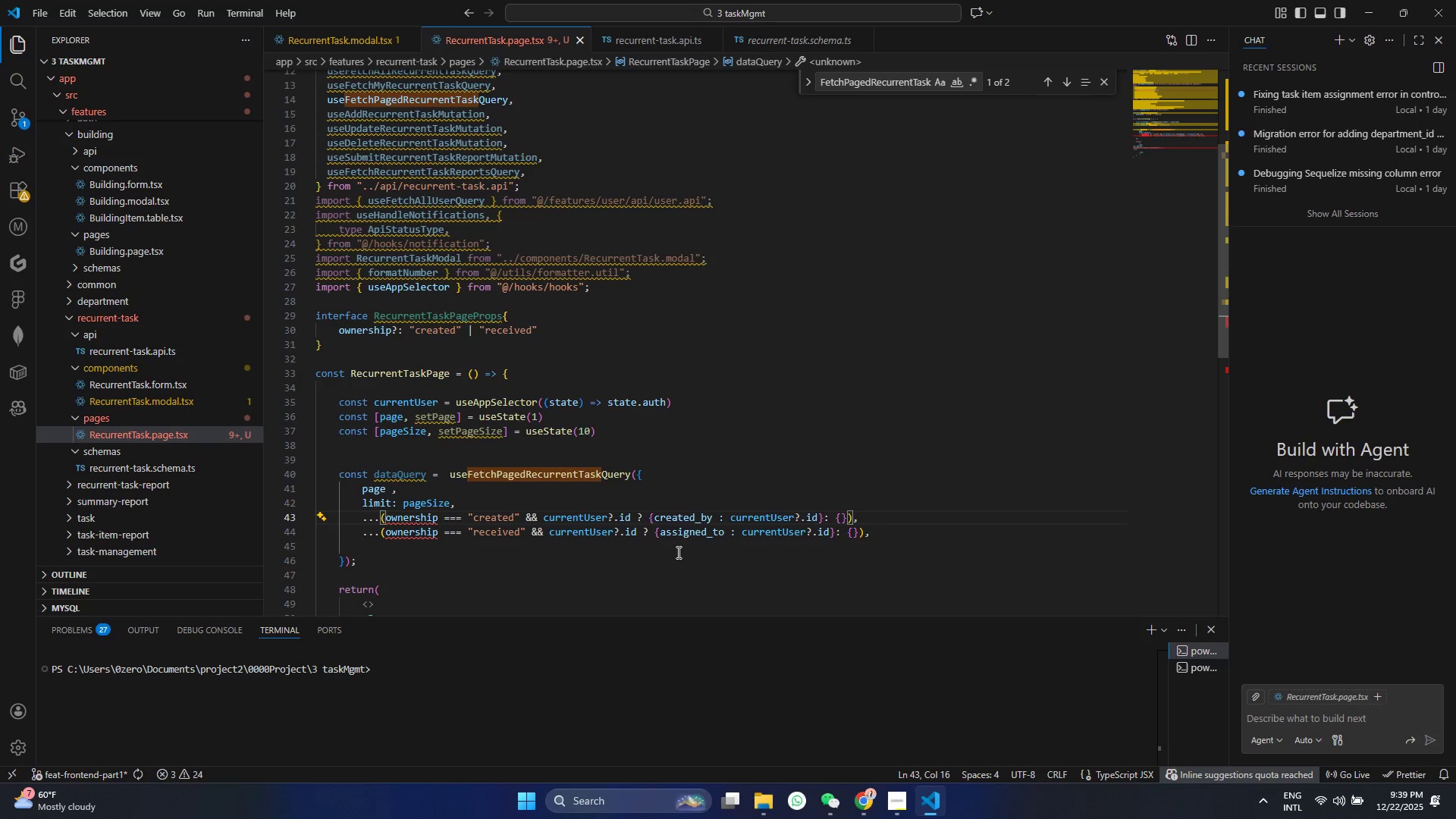 
left_click([561, 466])
 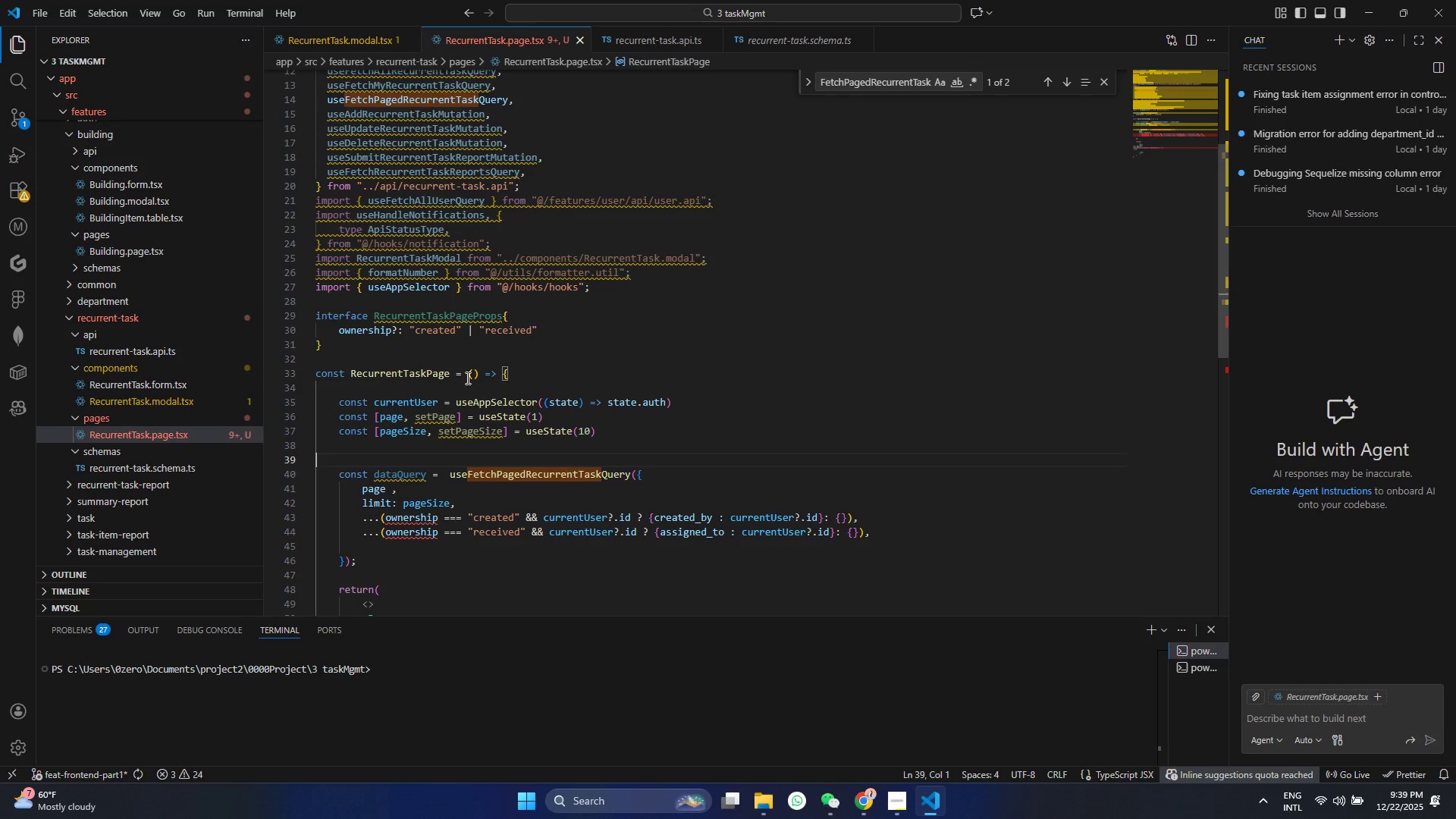 
left_click([466, 378])
 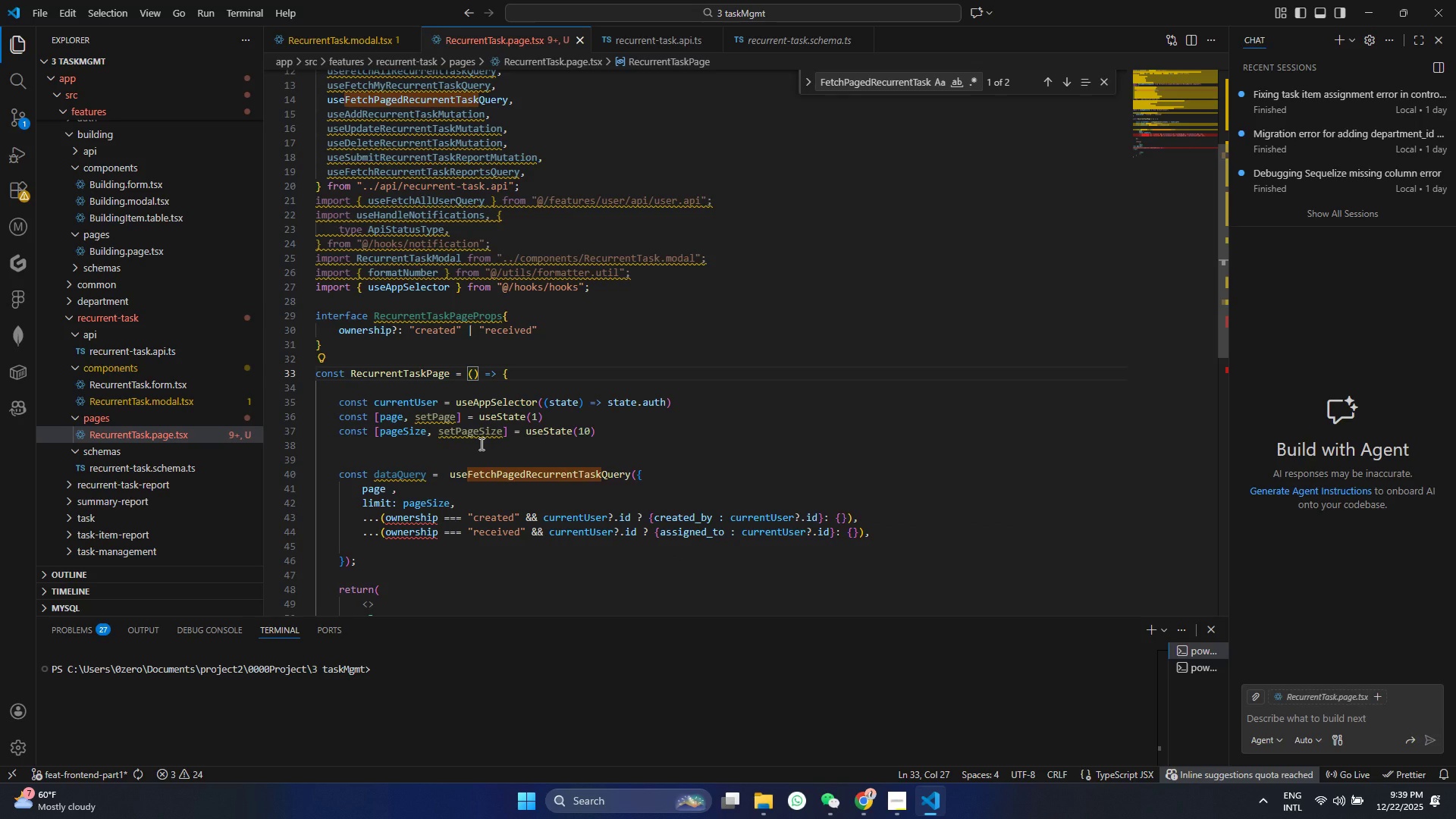 
key(ArrowRight)
 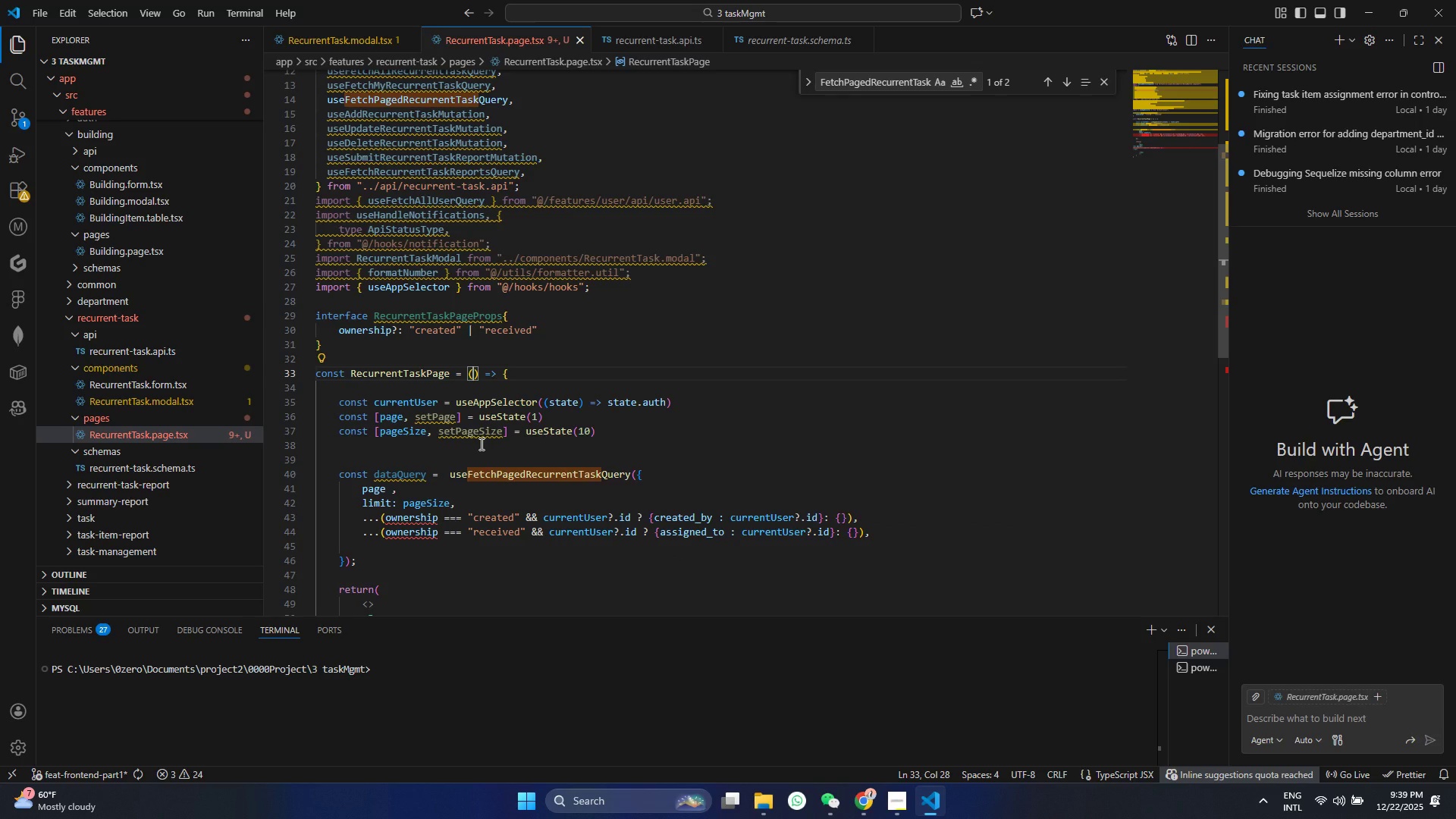 
type({Ow)
 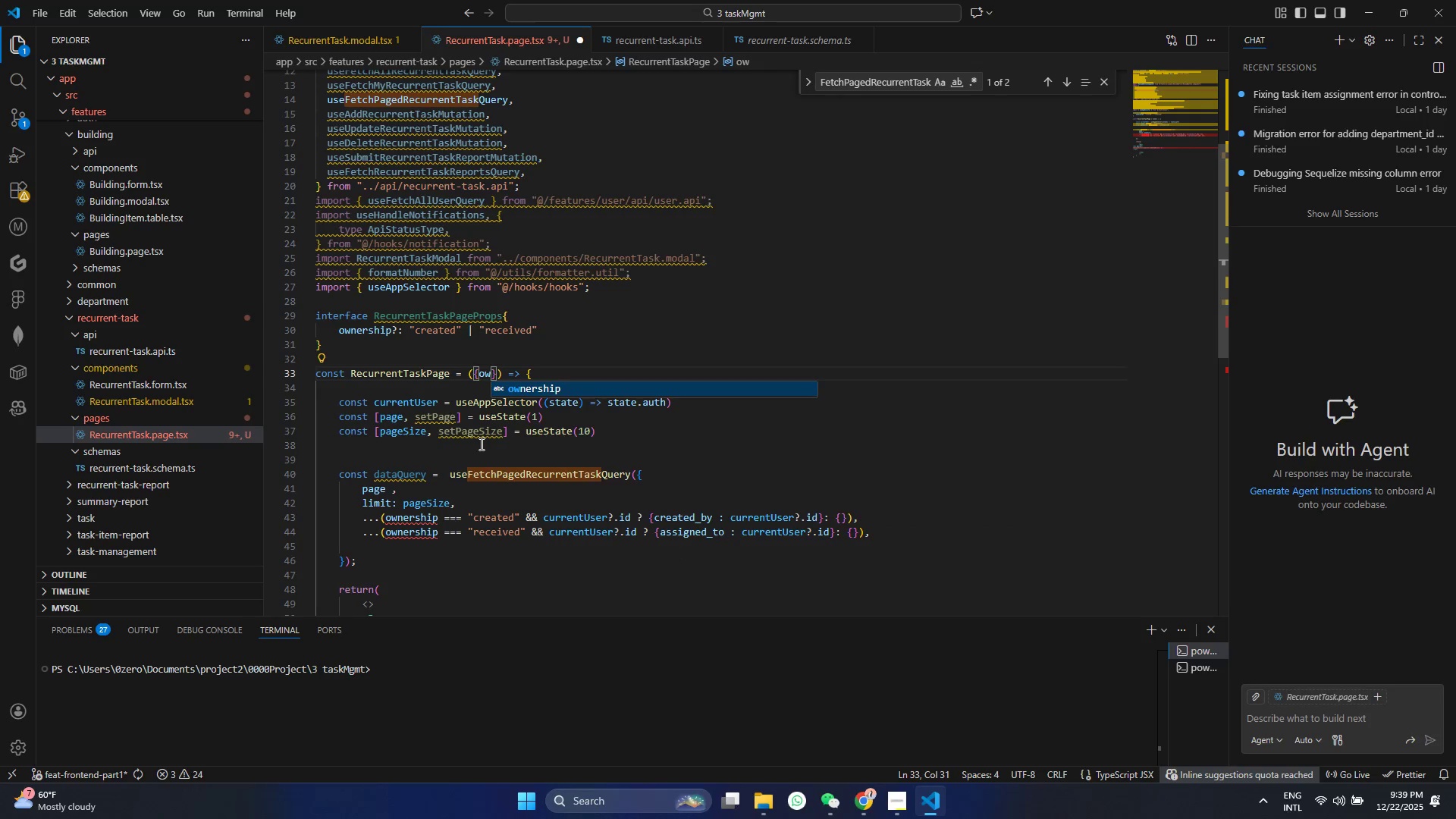 
key(Enter)
 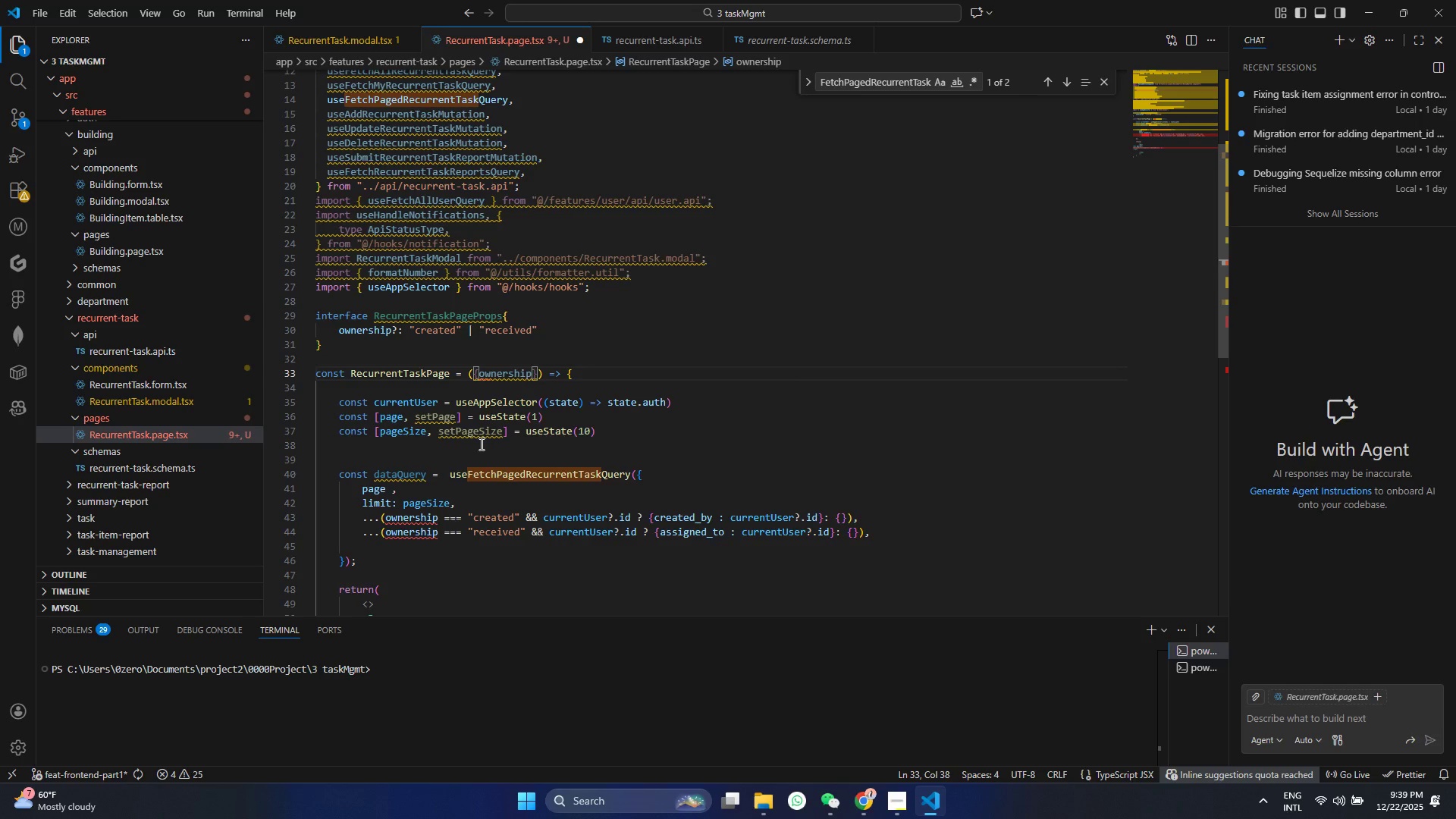 
key(Space)
 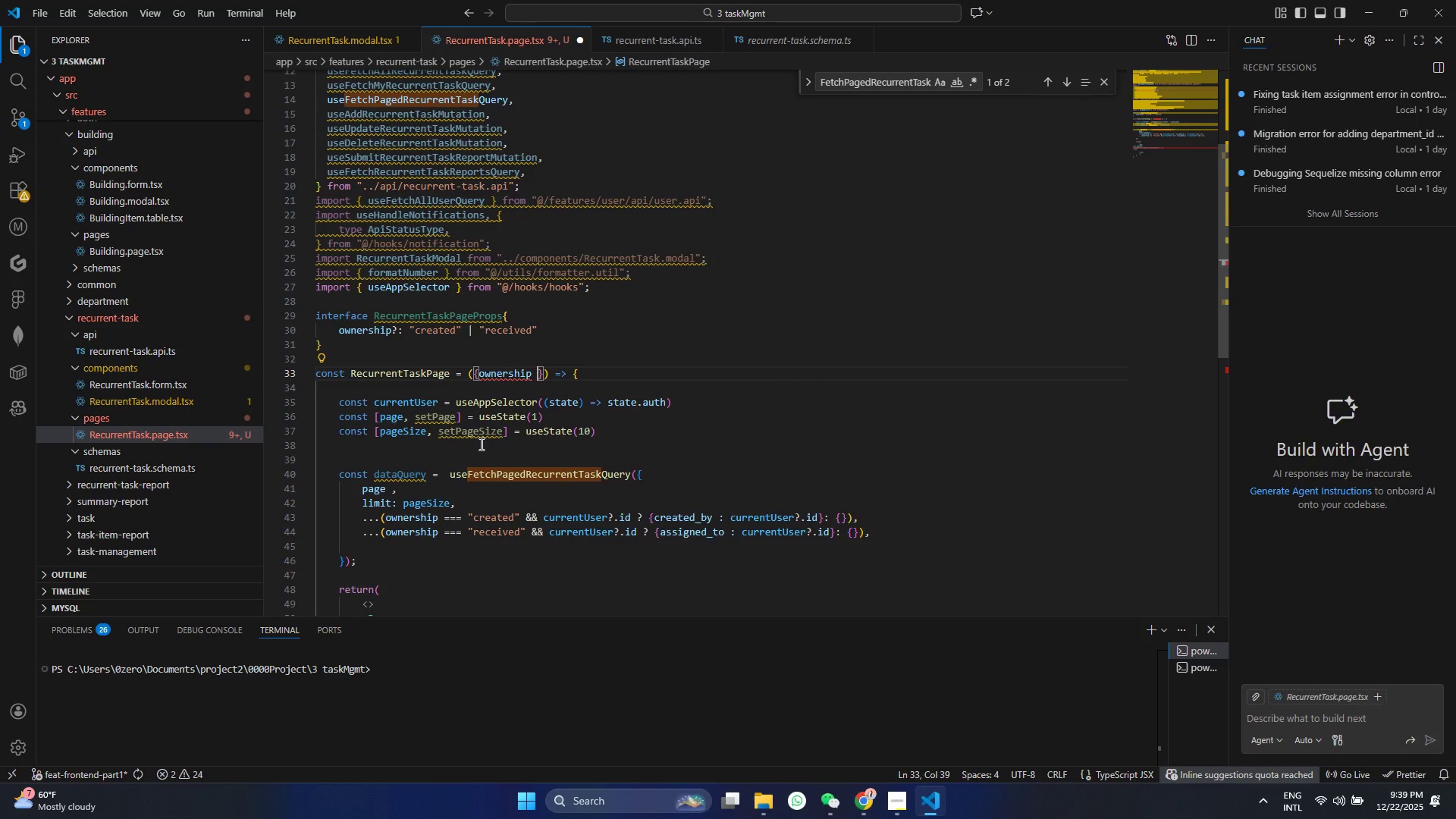 
key(Equal)
 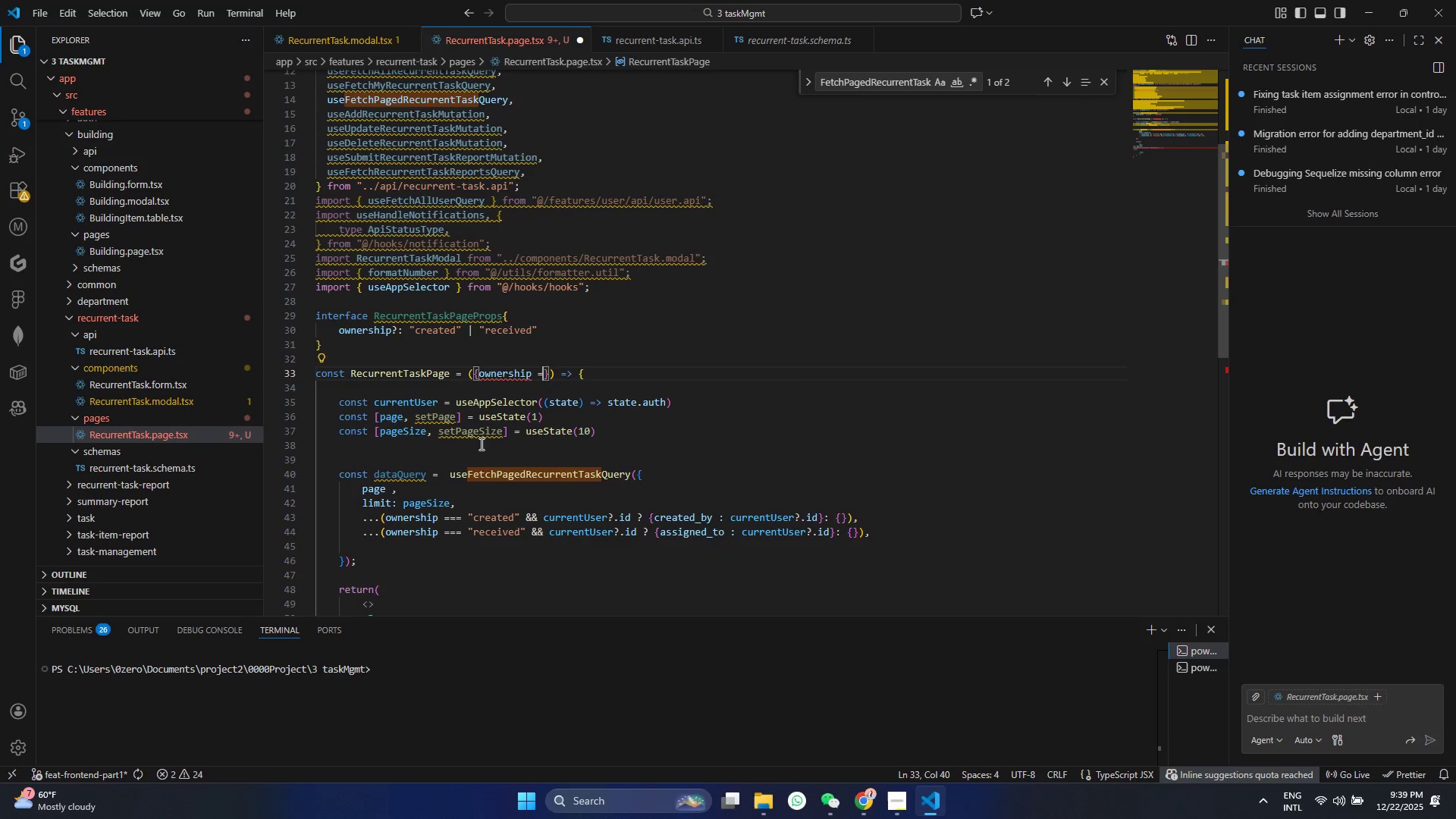 
key(Space)
 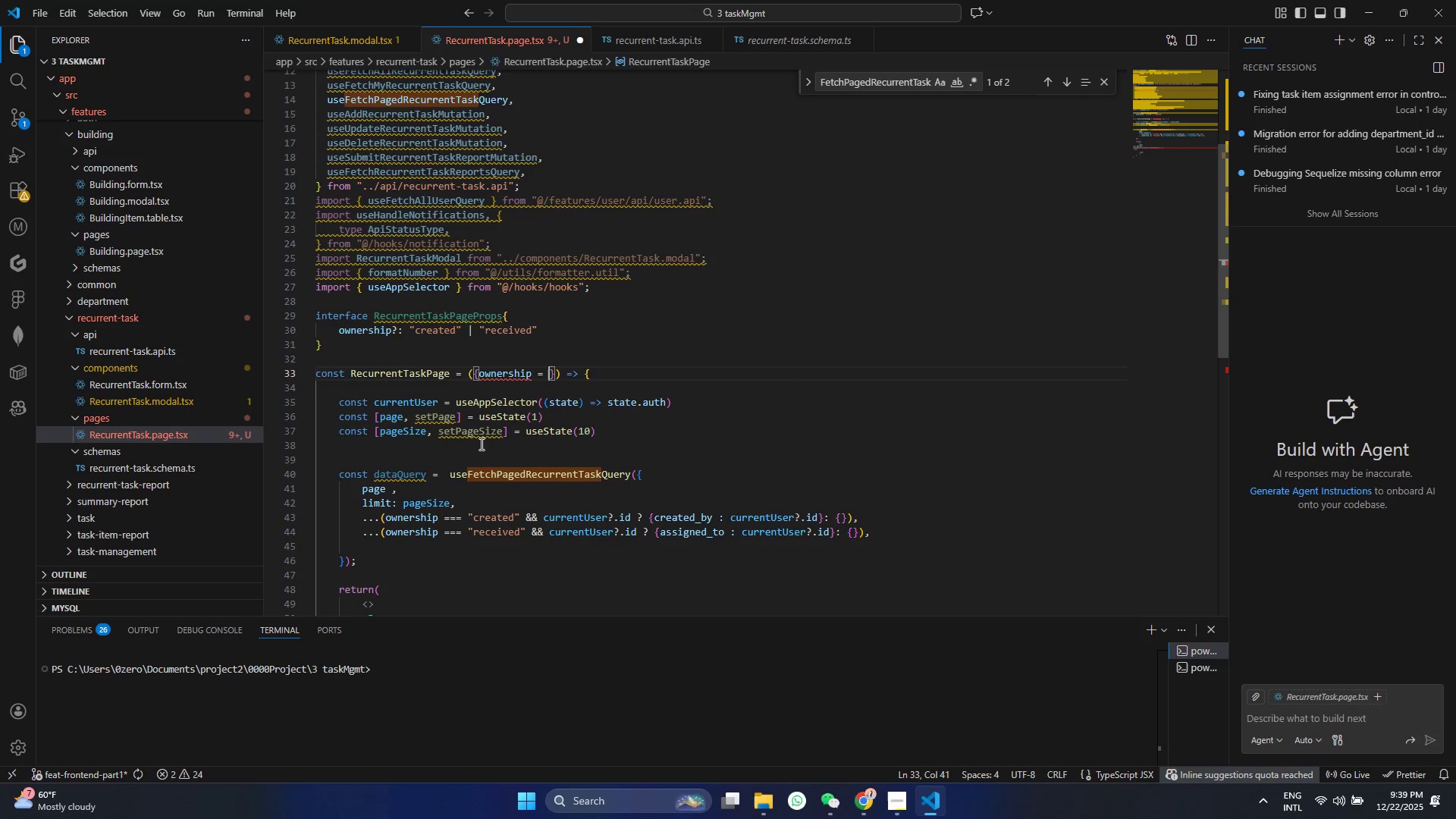 
key(Shift+Quote)
 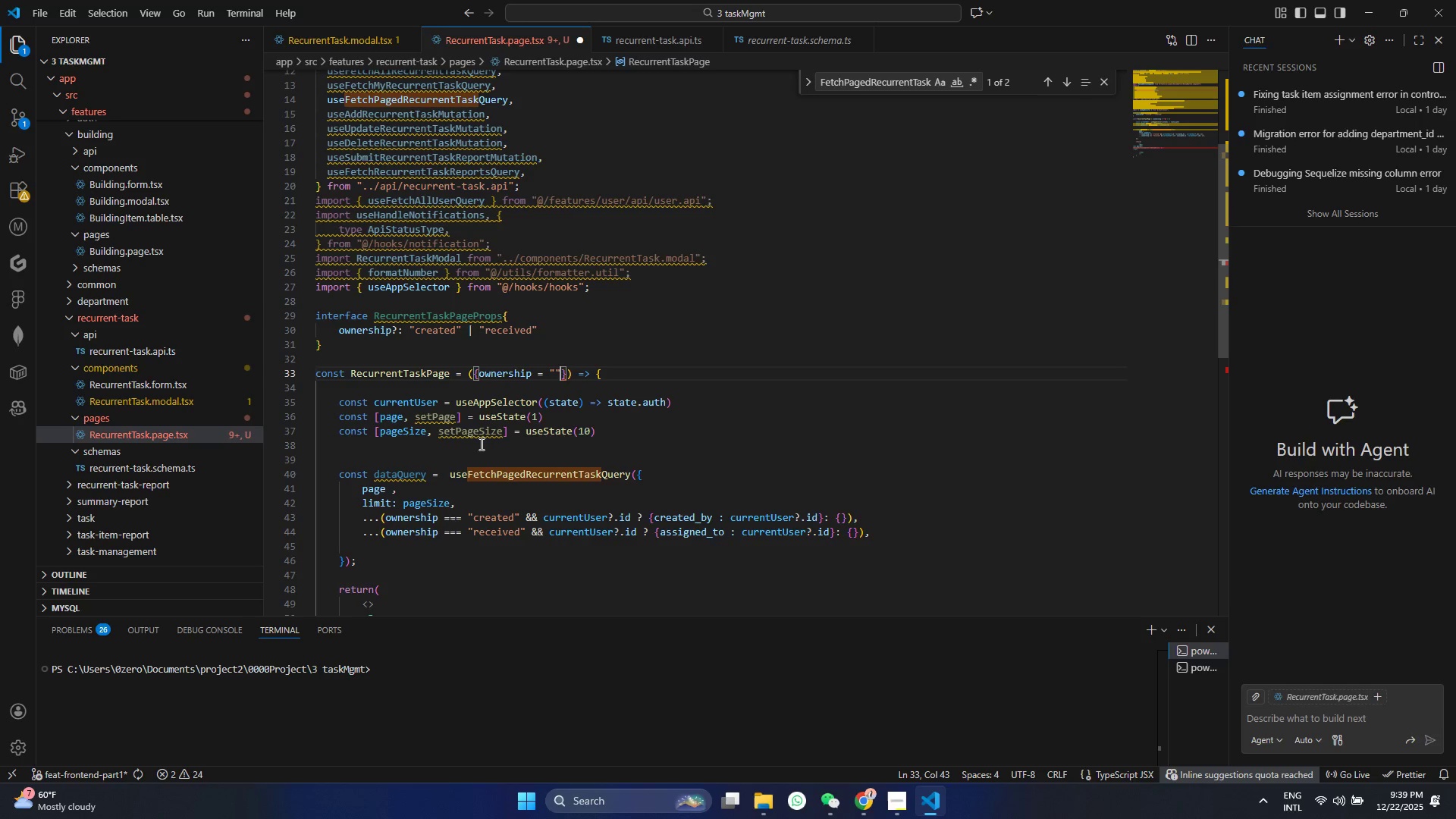 
key(Shift+Quote)
 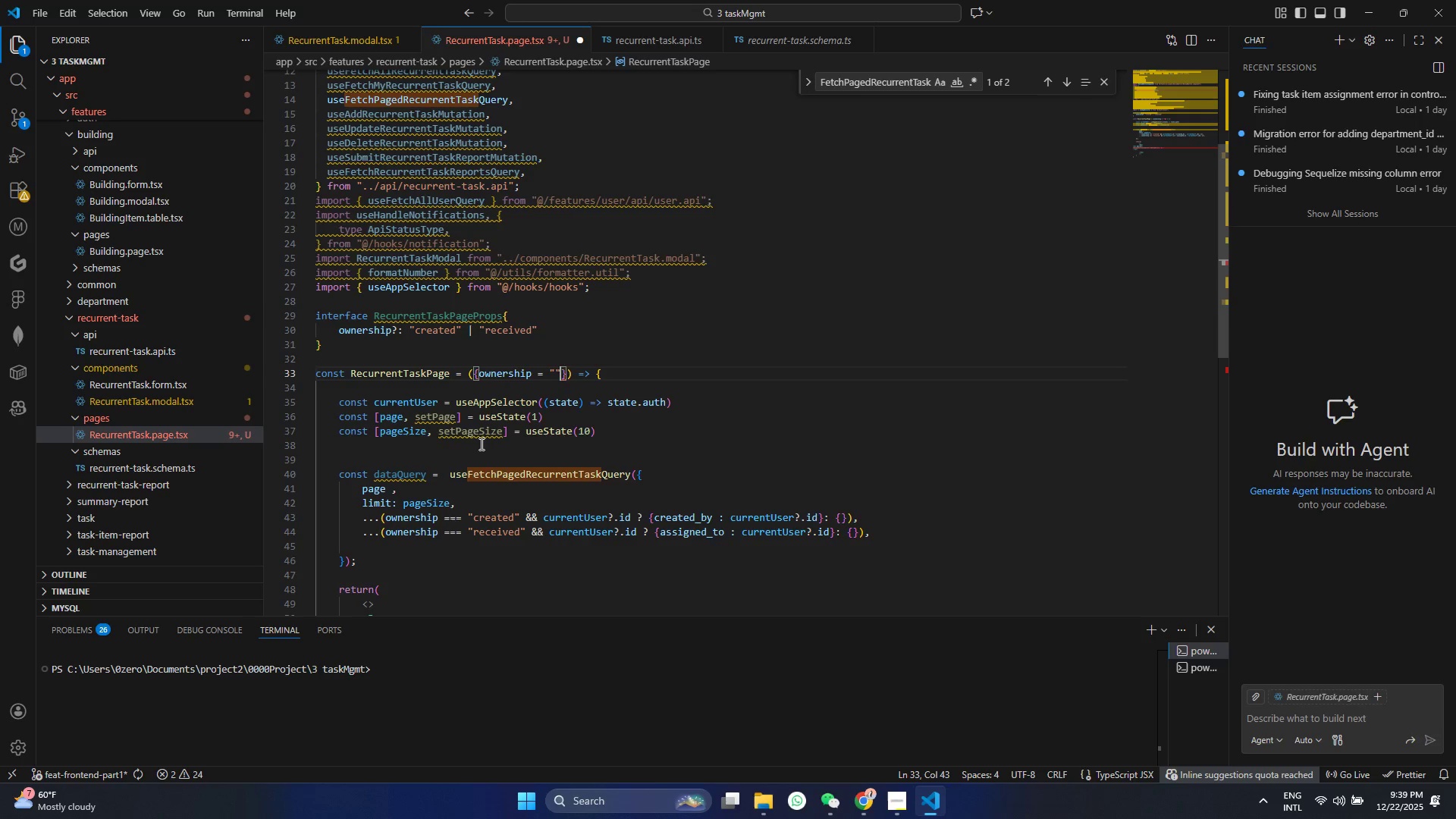 
key(ArrowLeft)
 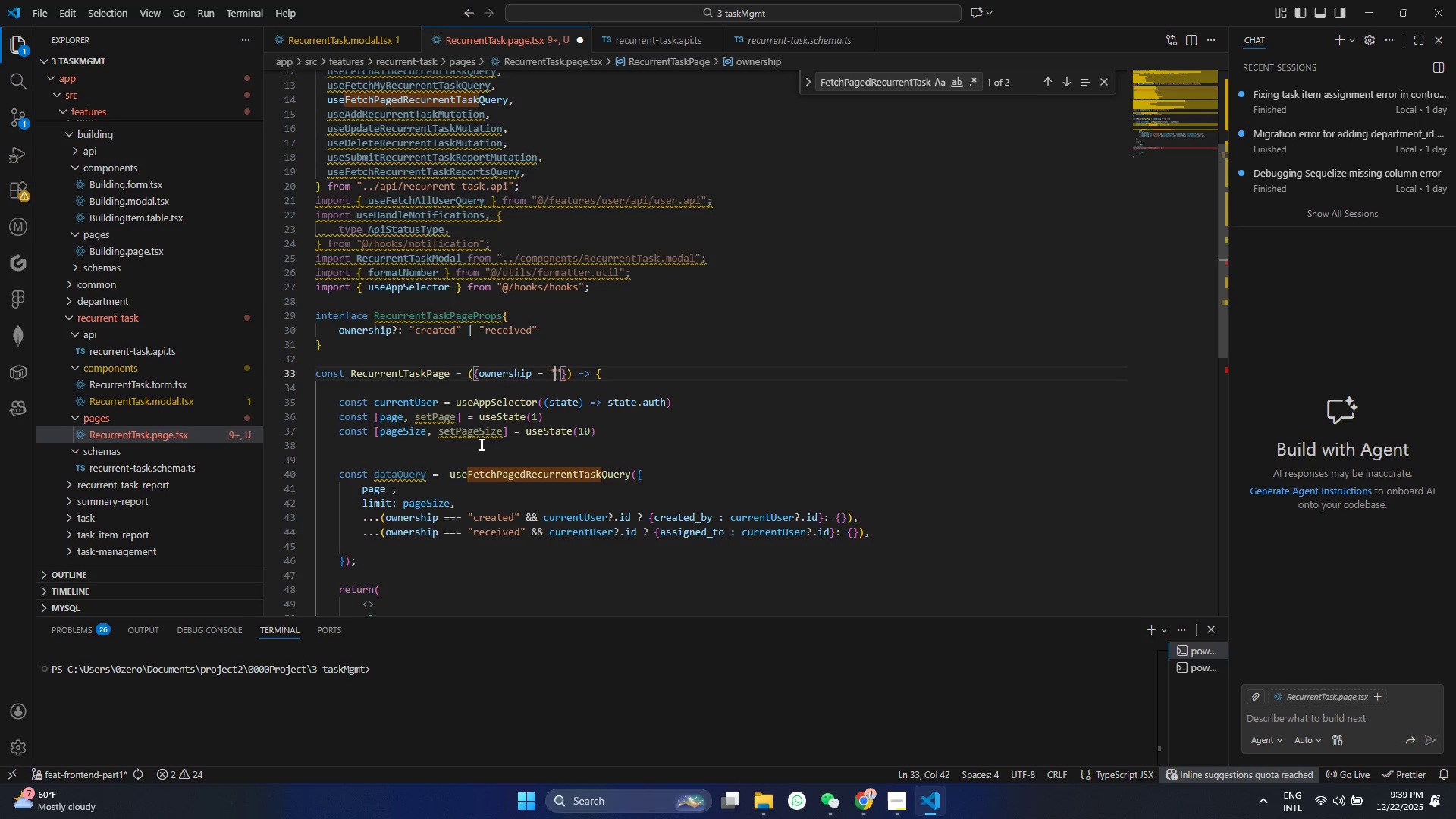 
type(created)
 